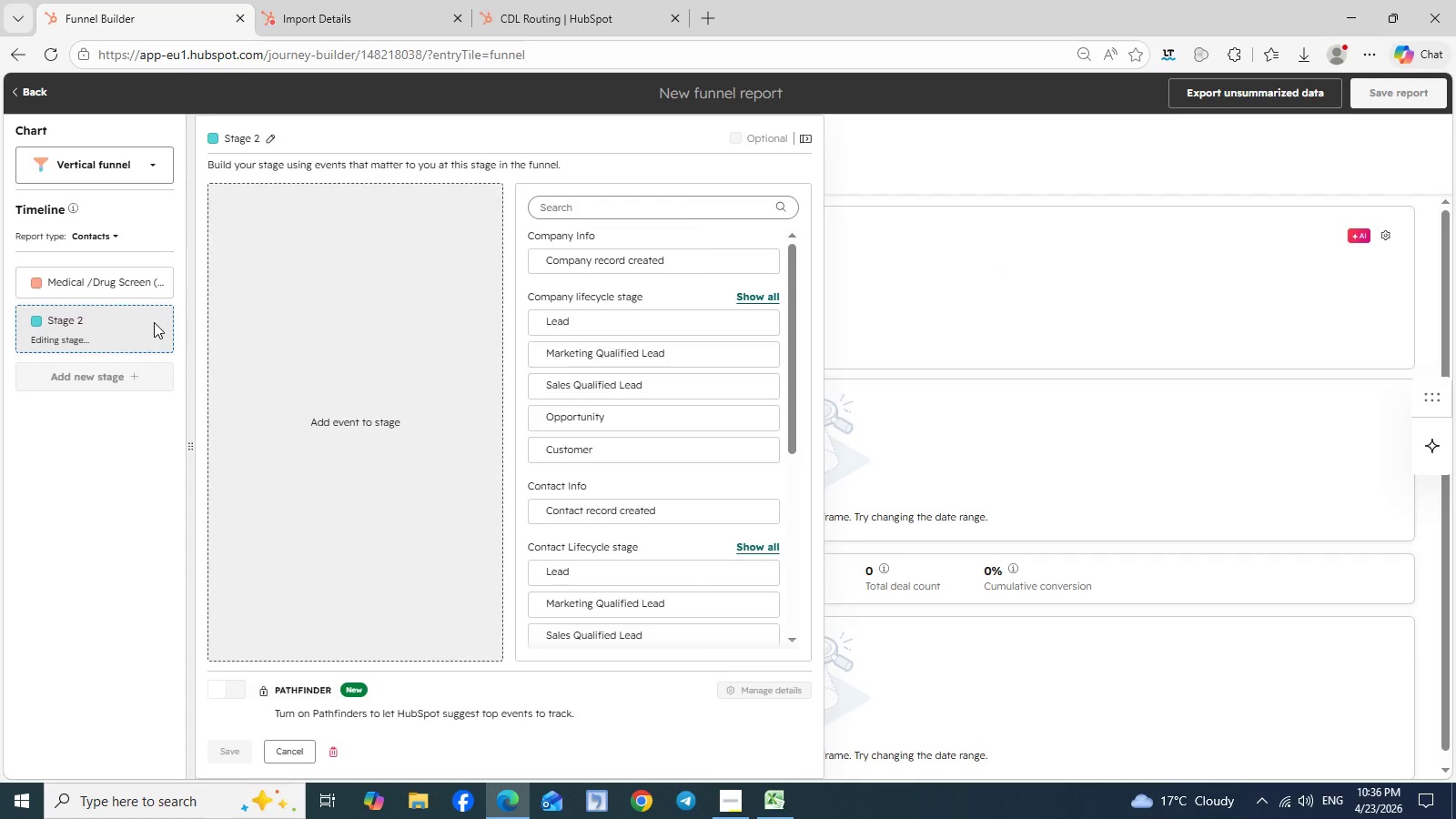 
scroll: coordinate [656, 325], scroll_direction: none, amount: 0.0
 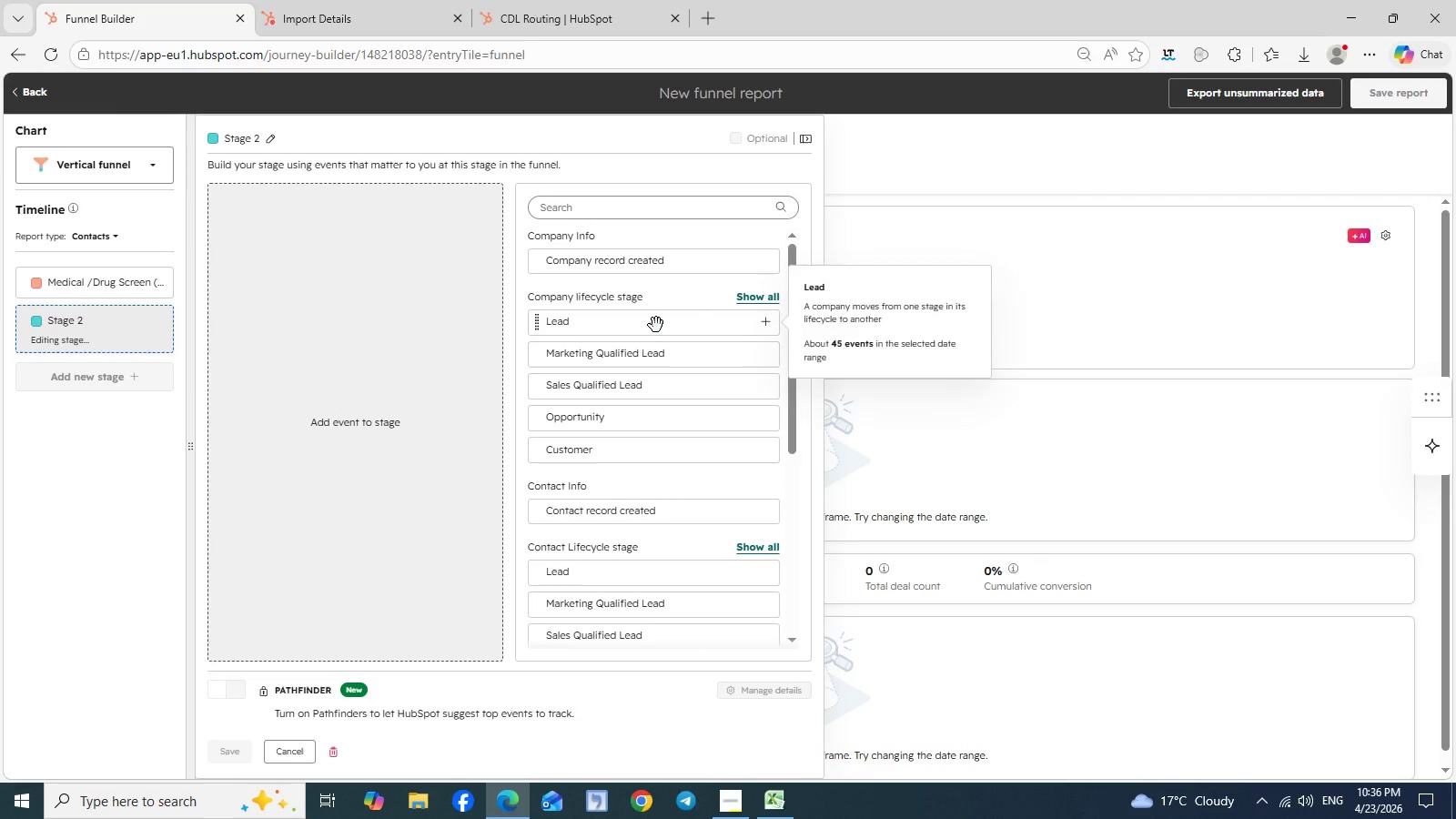 
scroll: coordinate [656, 325], scroll_direction: up, amount: 3.0
 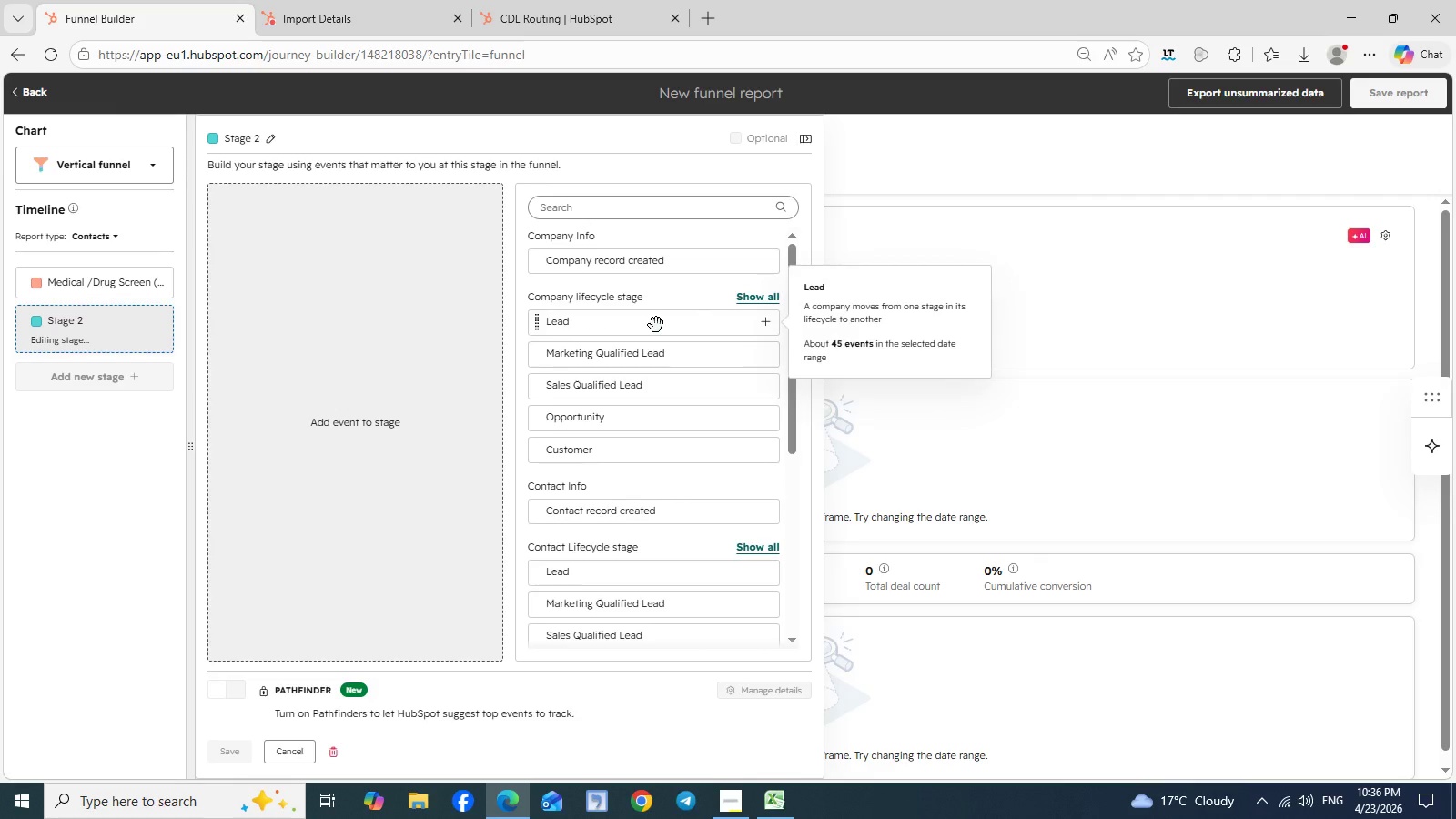 
scroll: coordinate [646, 330], scroll_direction: none, amount: 0.0
 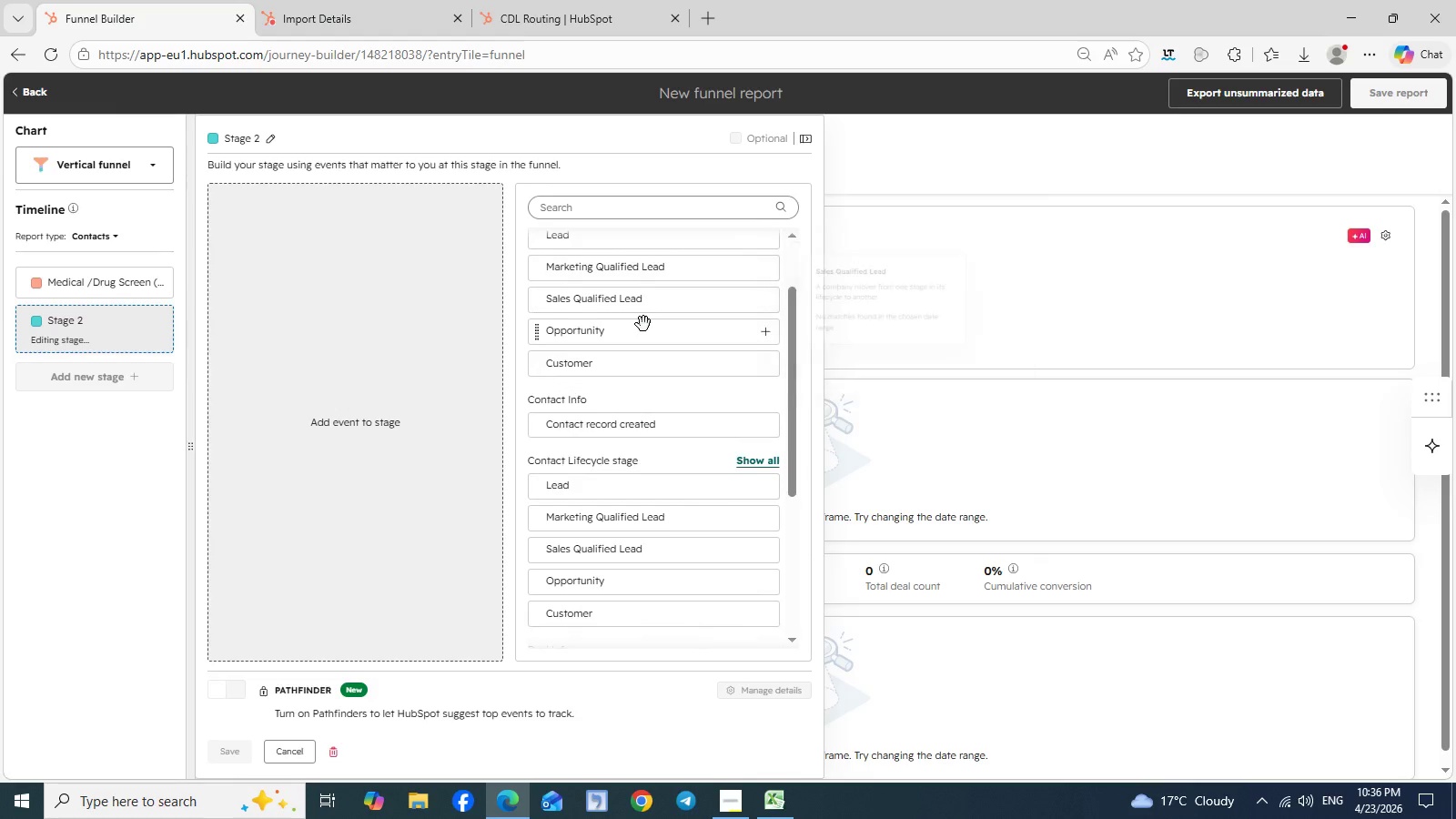 
scroll: coordinate [652, 450], scroll_direction: down, amount: 4.0
 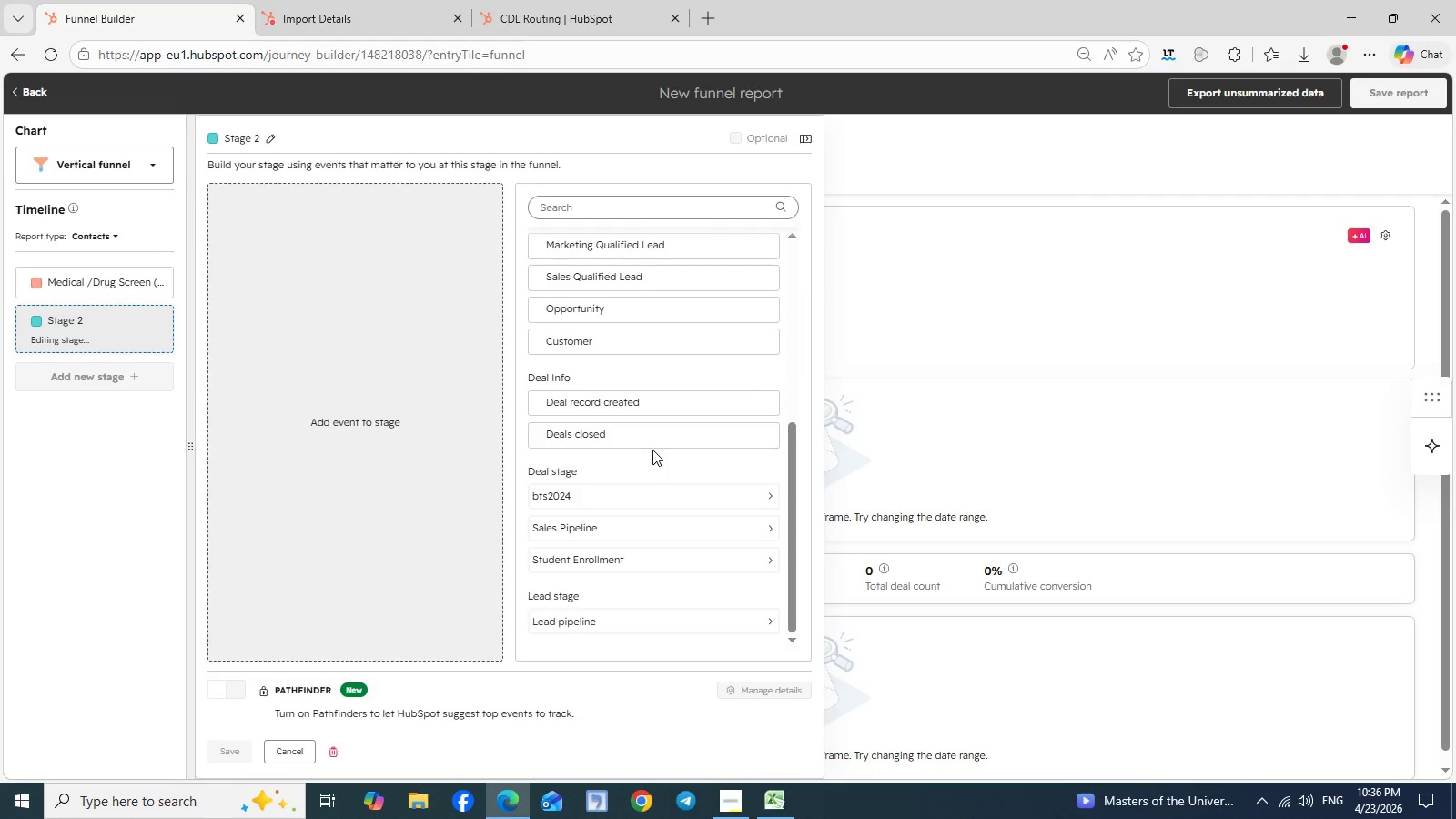 
scroll: coordinate [652, 450], scroll_direction: none, amount: 0.0
 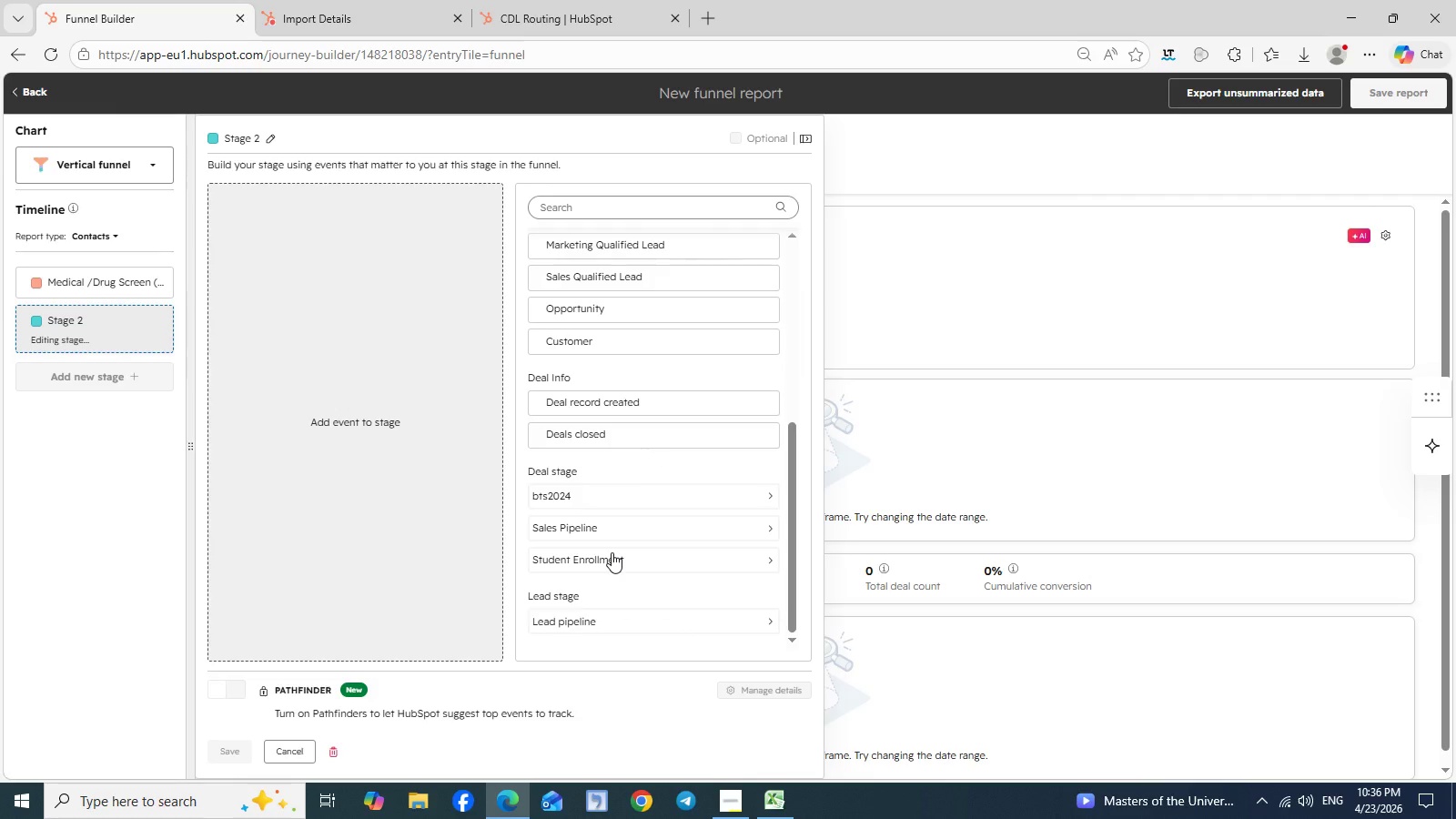 
left_click([612, 552])
 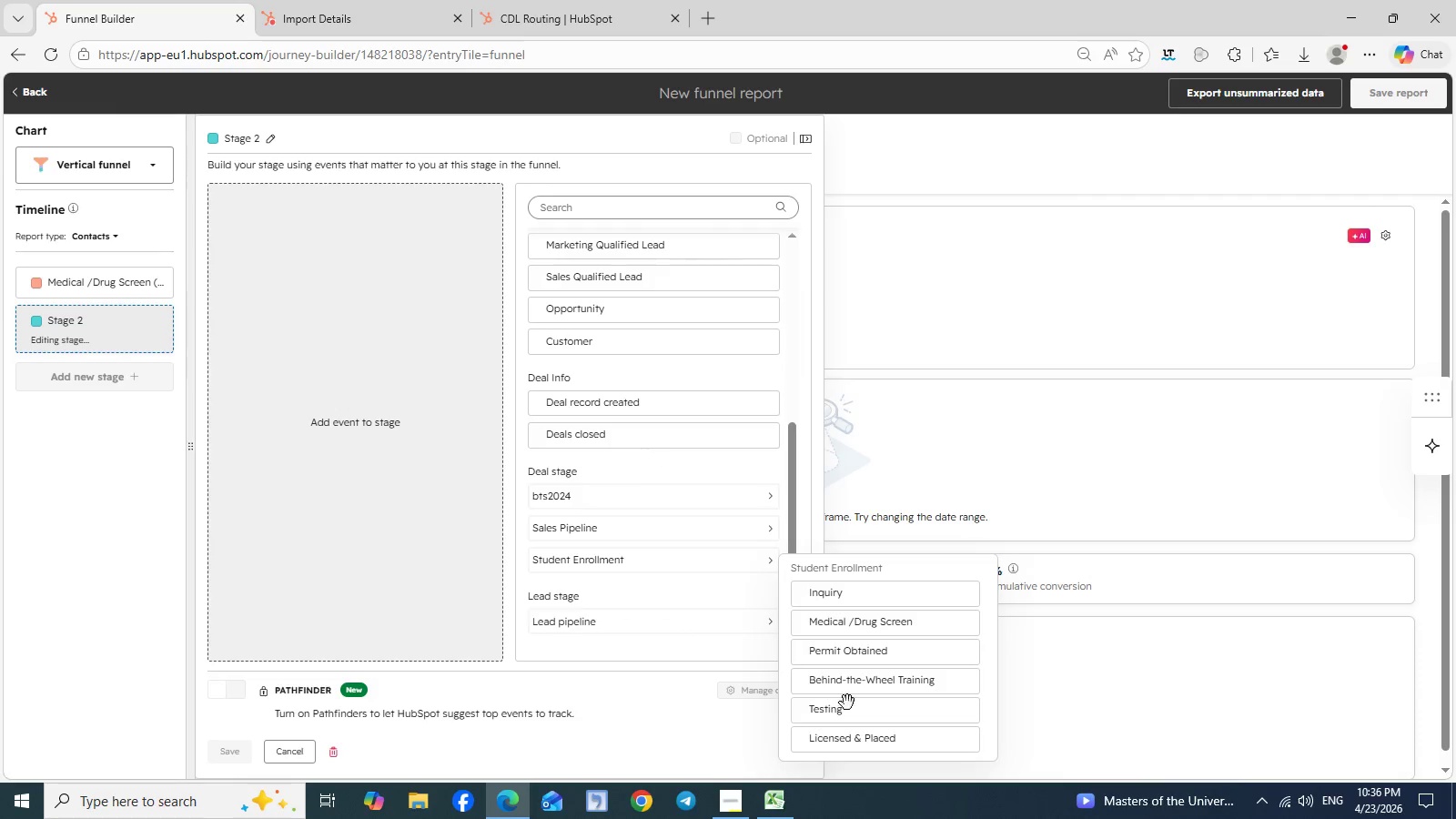 
mouse_move([879, 719])
 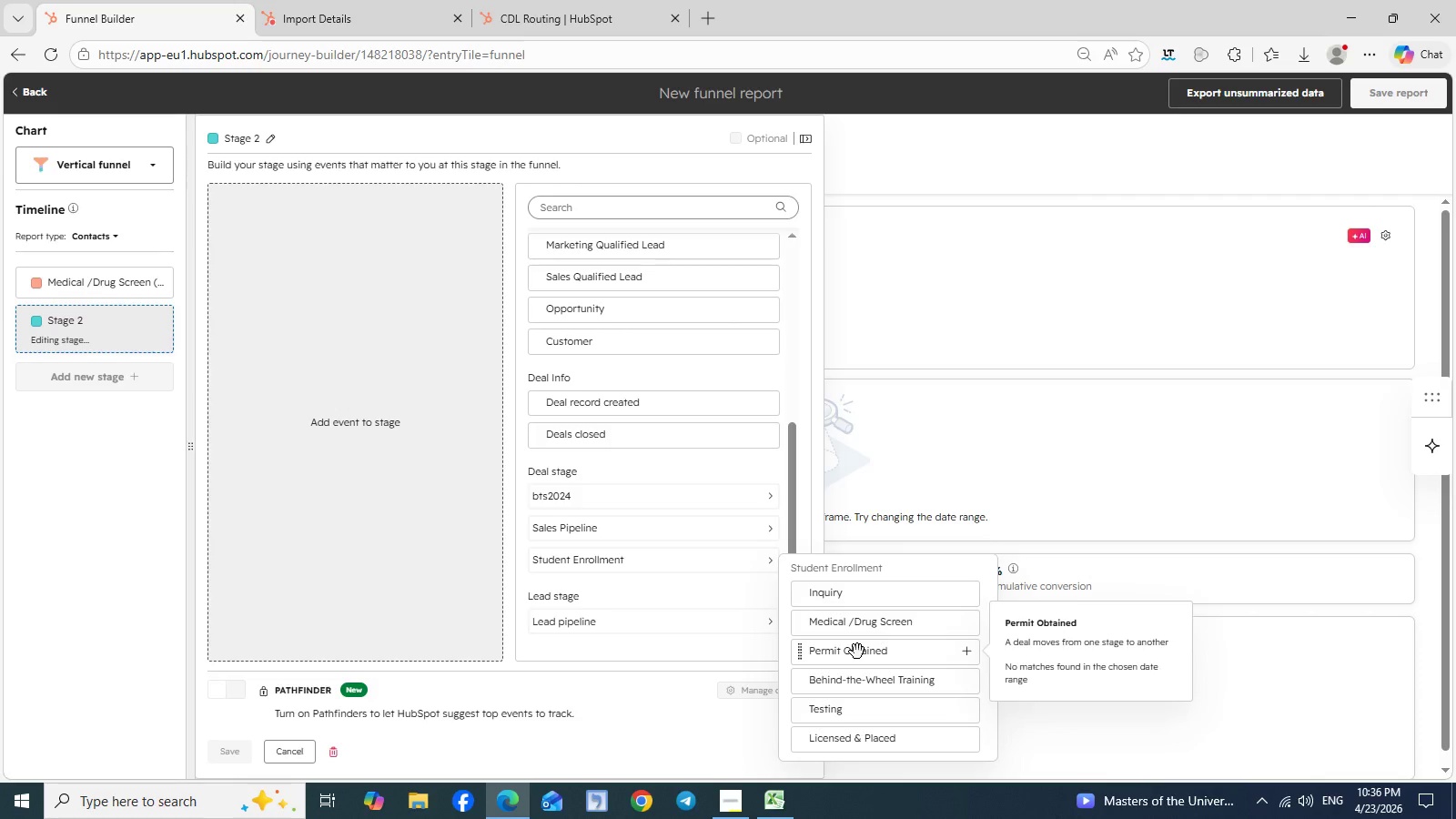 
left_click([857, 652])
 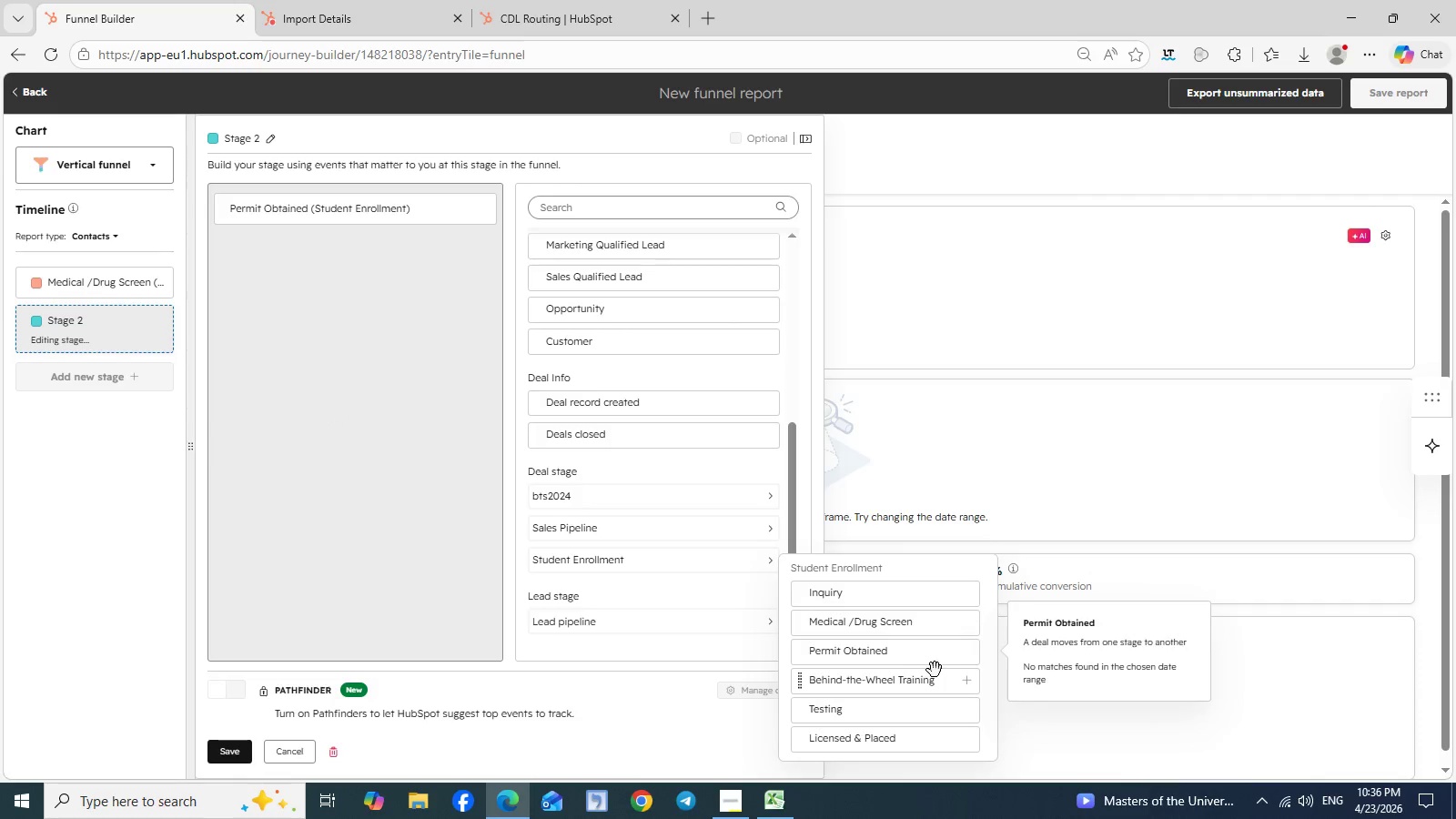 
mouse_move([957, 657])
 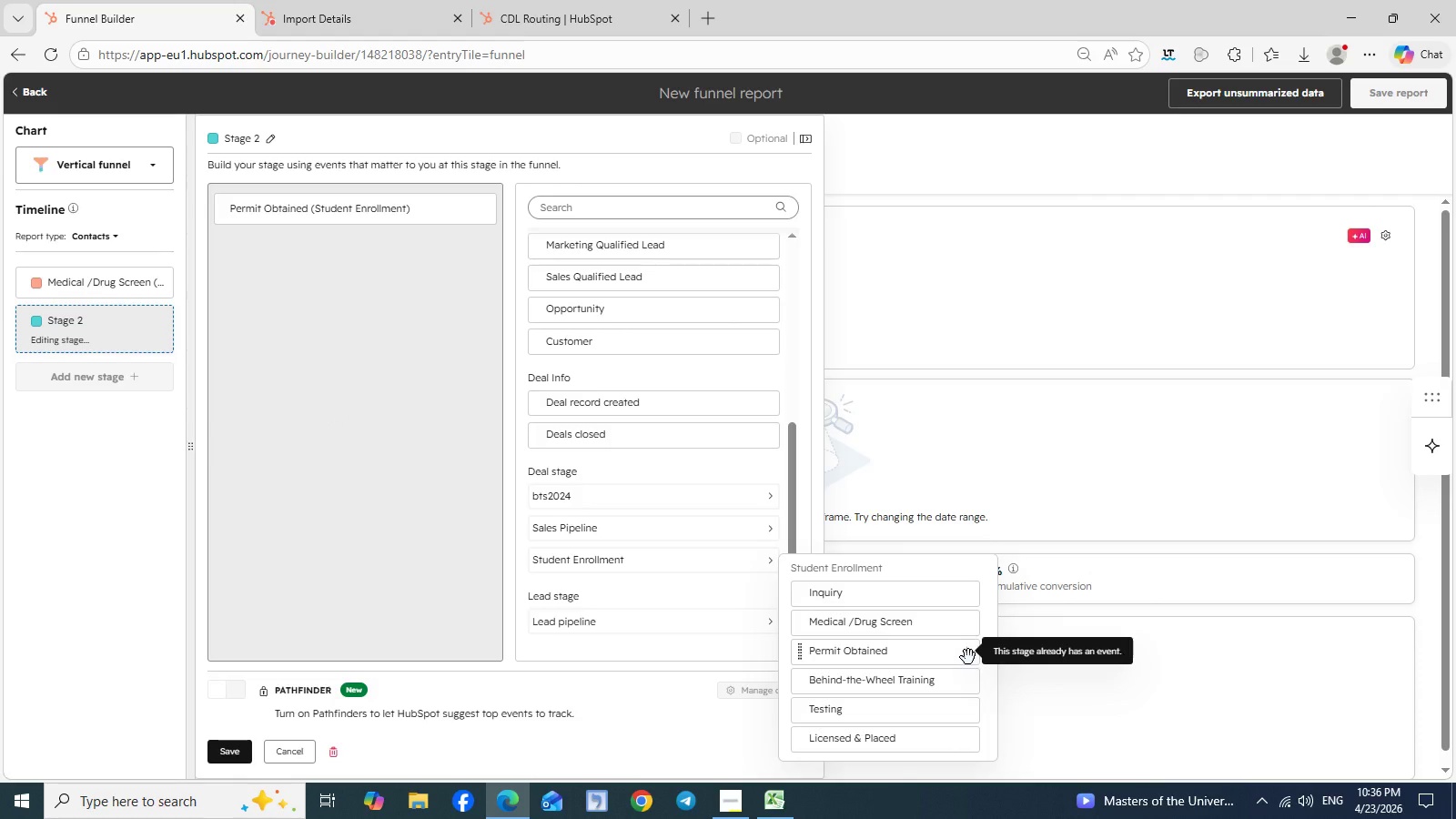 
left_click([967, 657])
 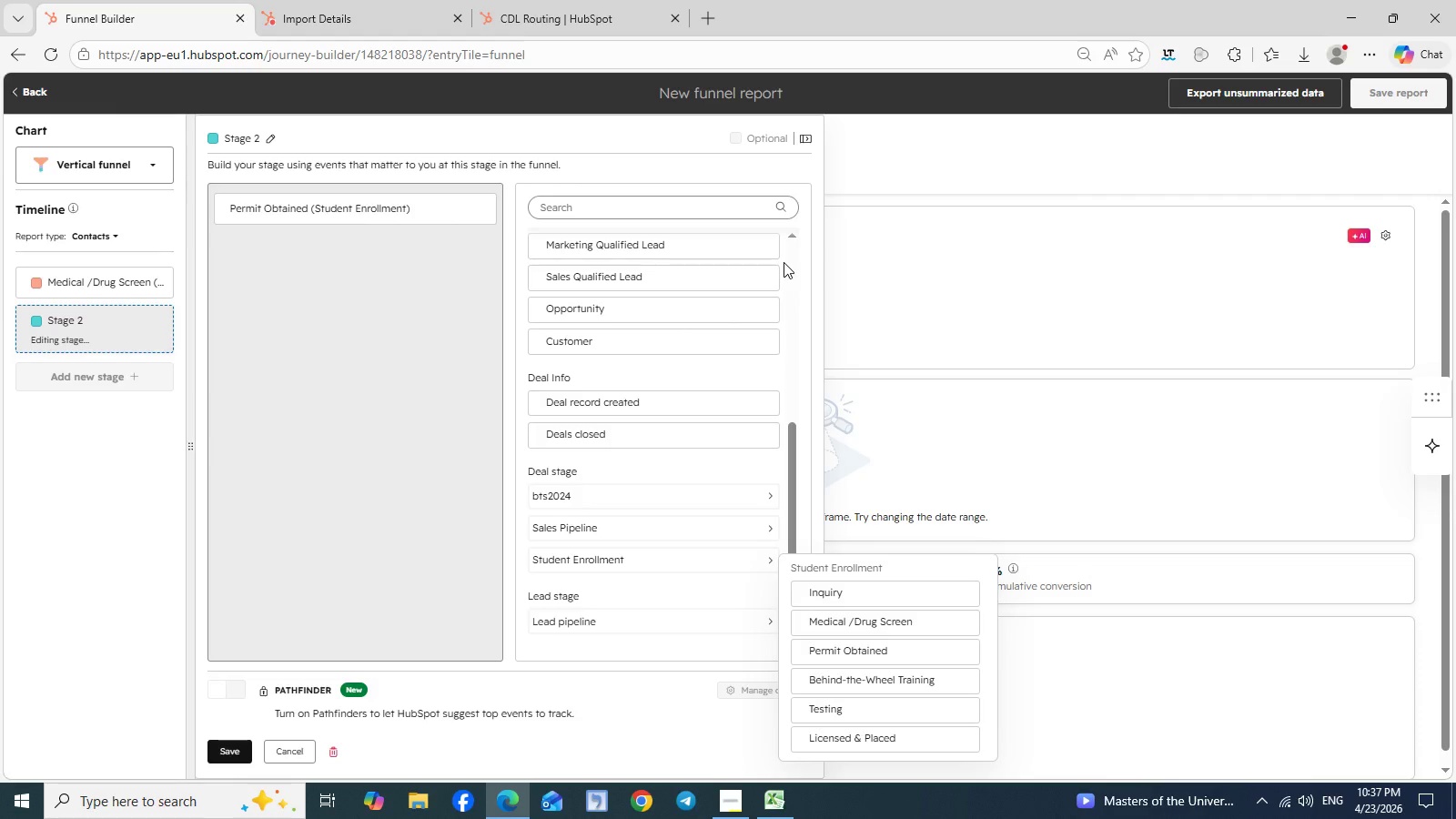 
wait(5.58)
 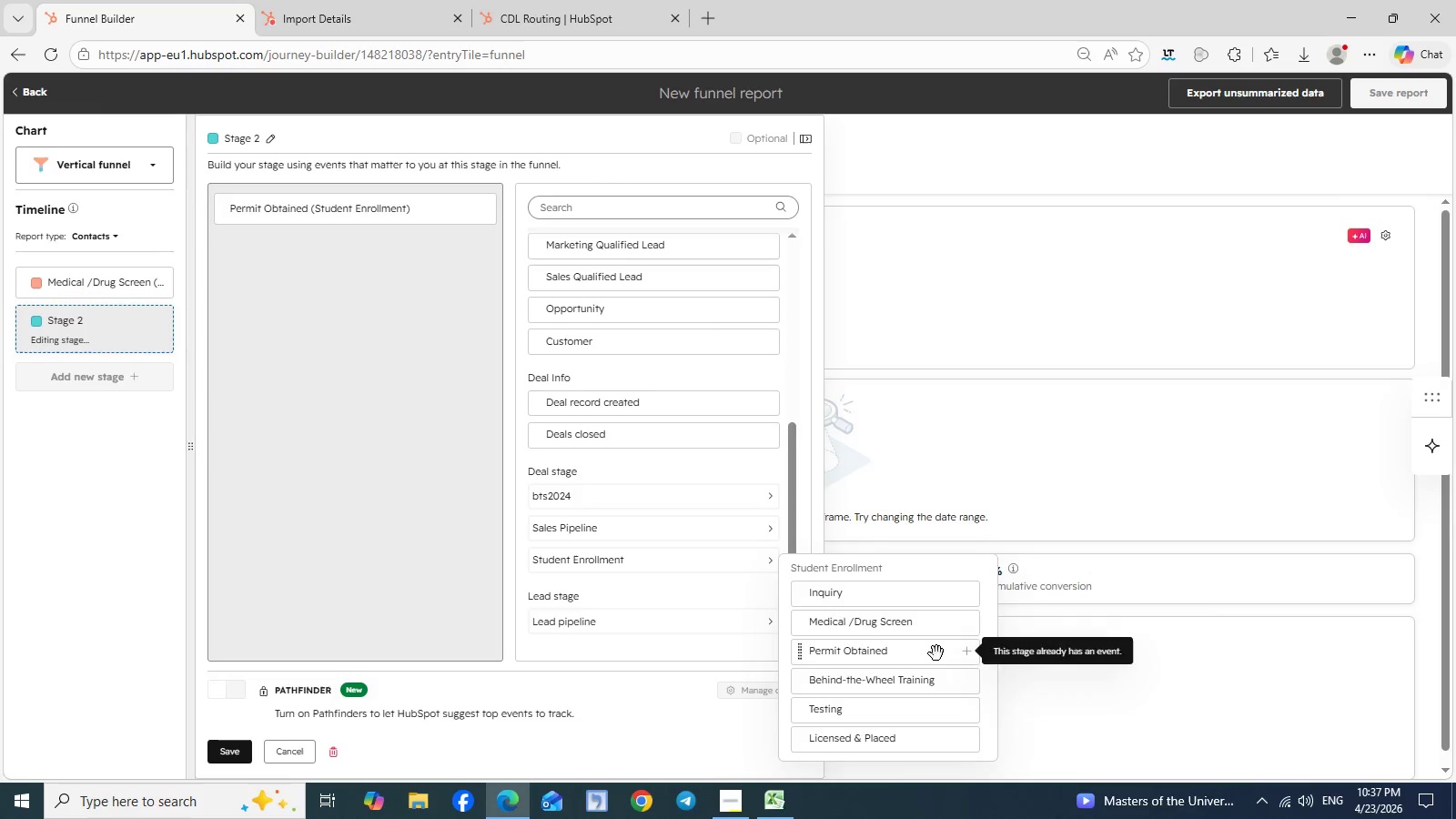 
left_click([475, 260])
 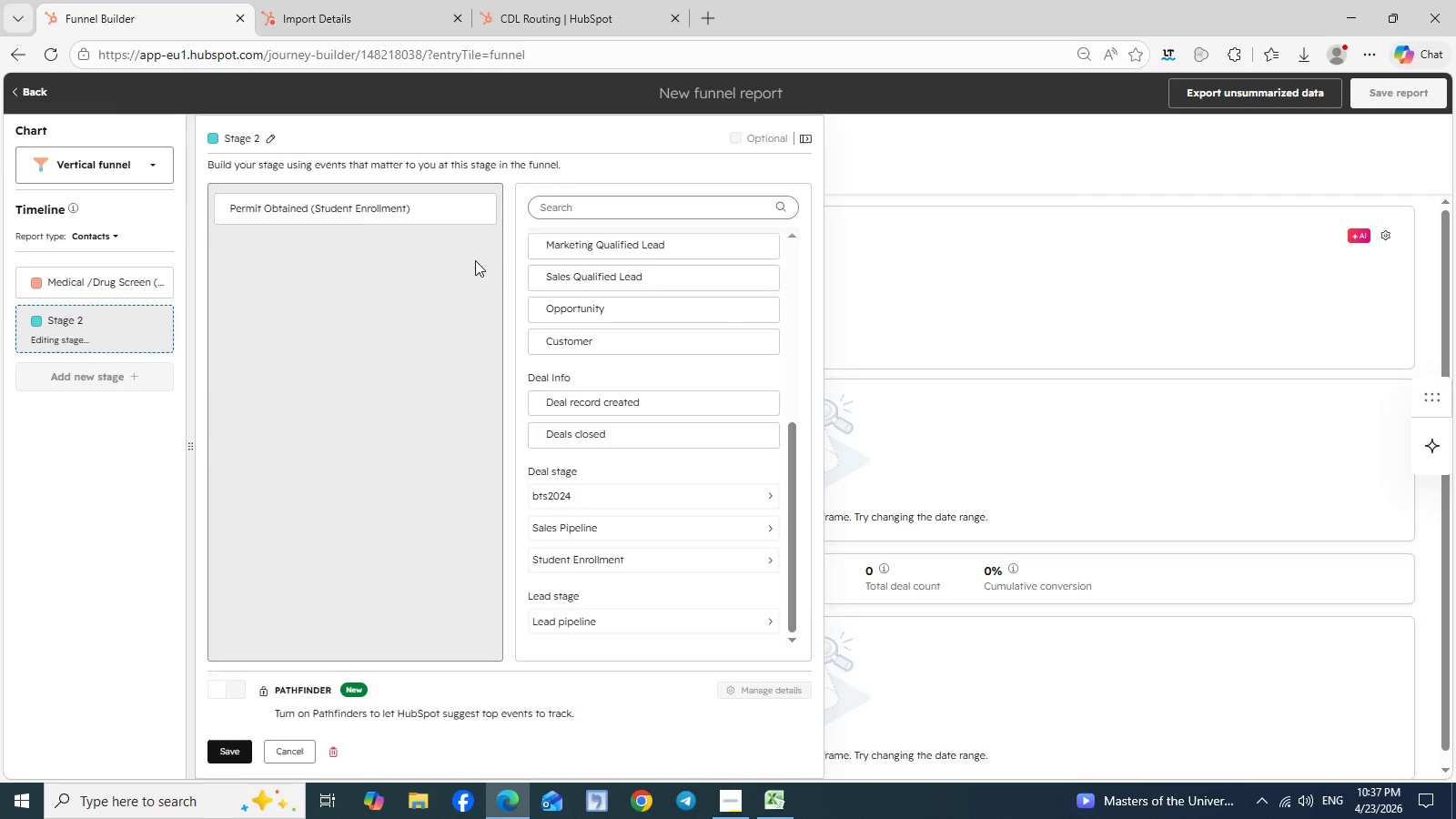 
wait(9.02)
 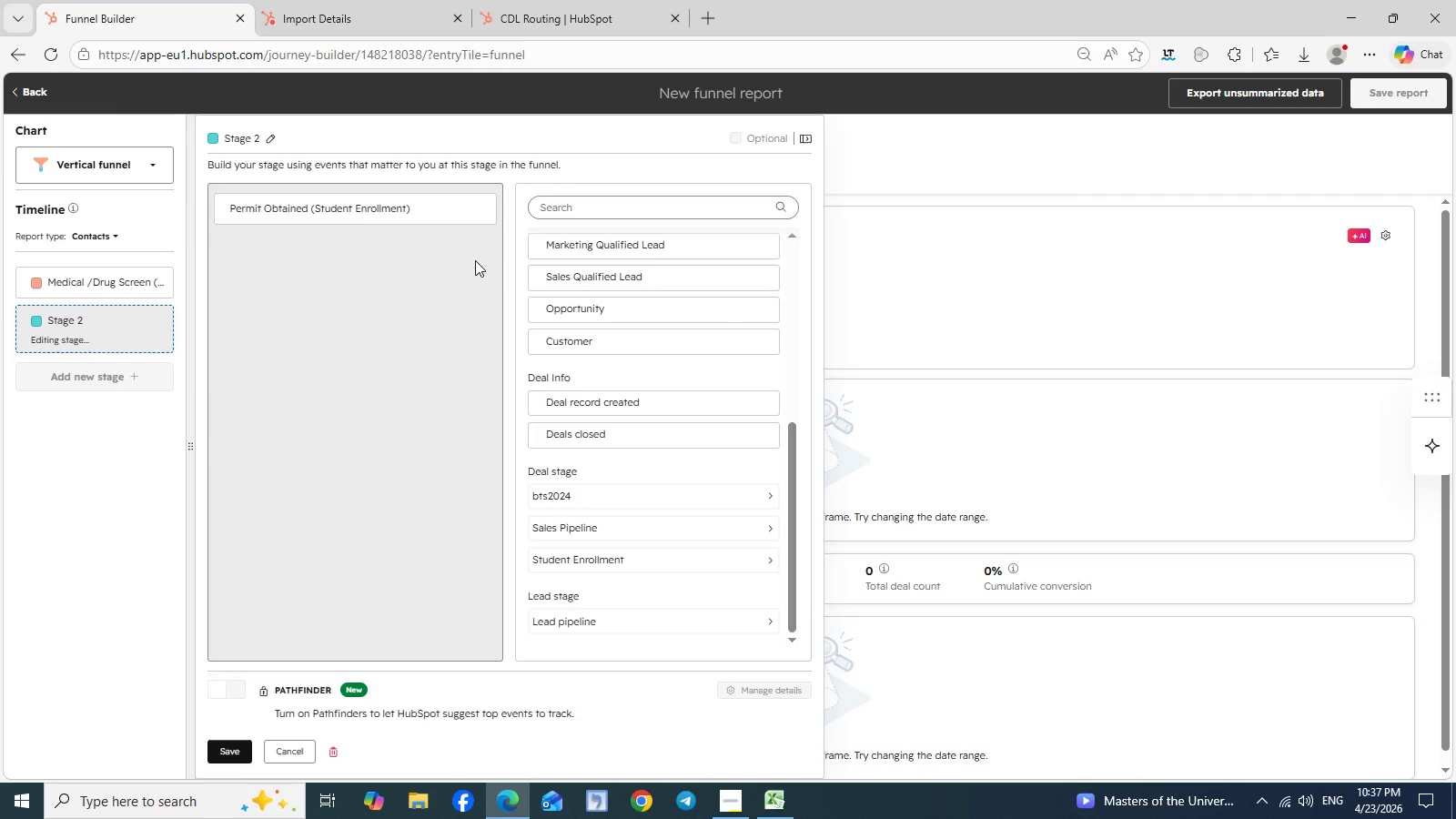 
left_click([720, 81])
 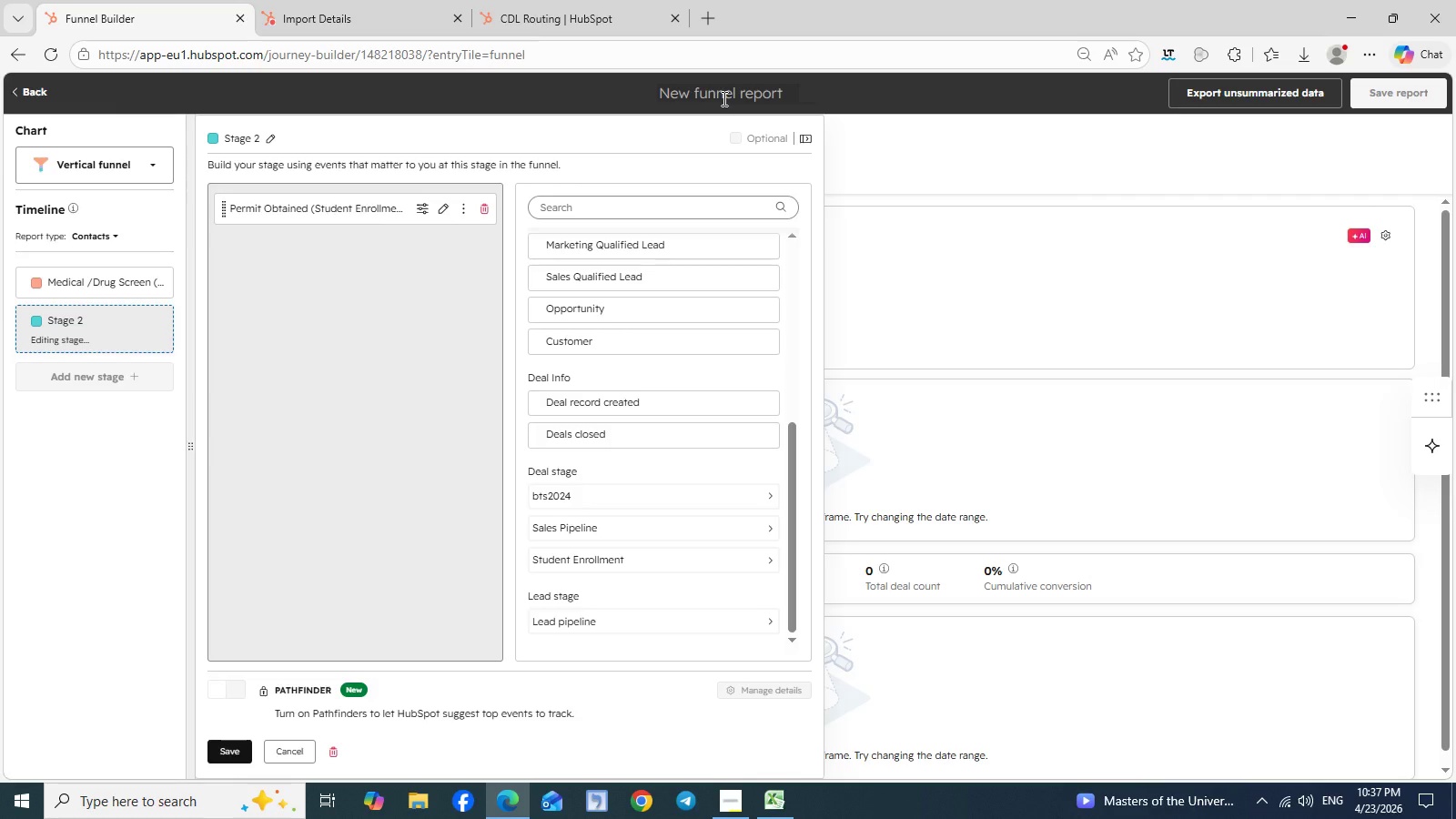 
left_click([723, 99])
 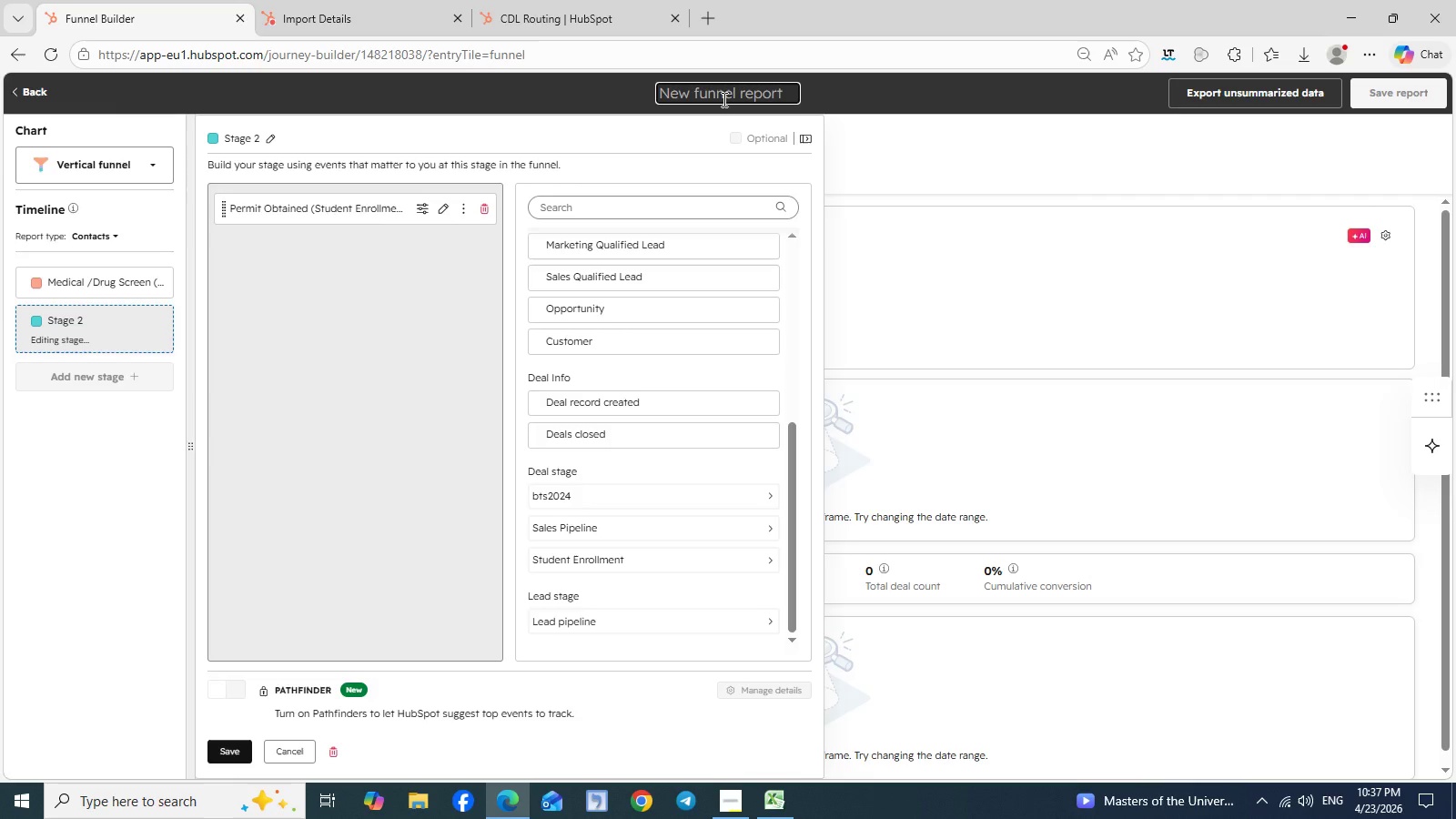 
wait(6.81)
 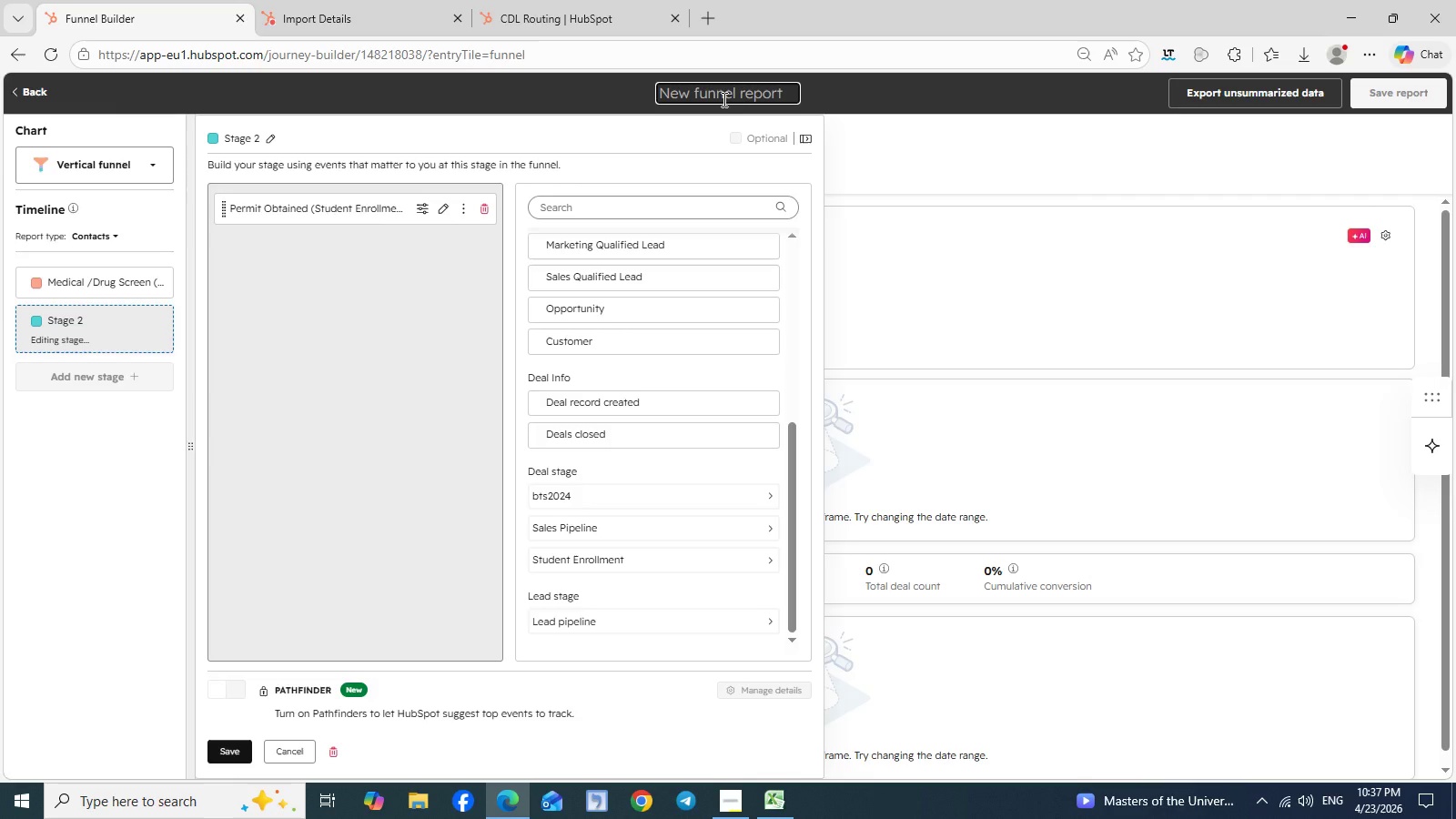 
key(Shift+D)
 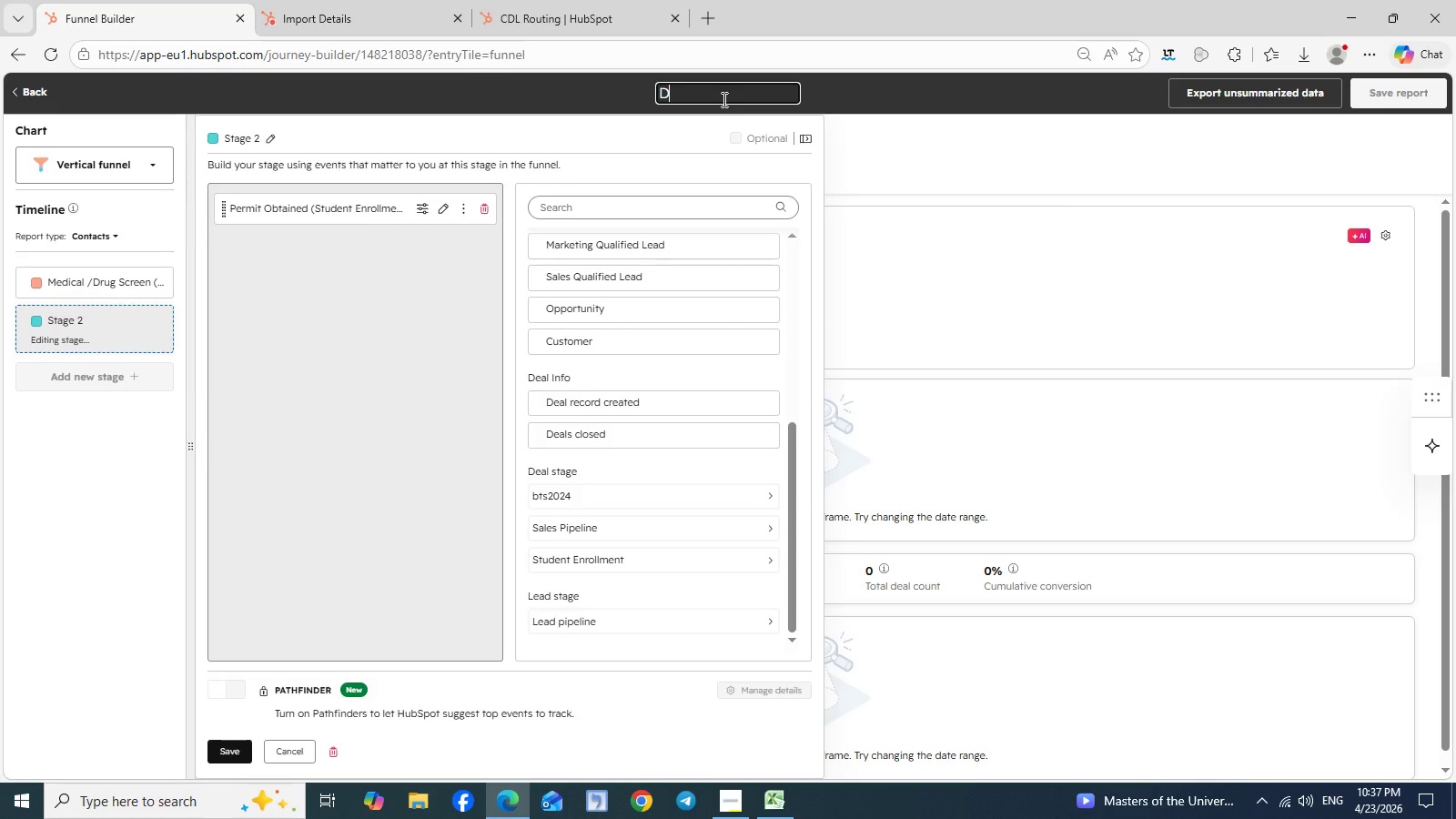 
key(R)
 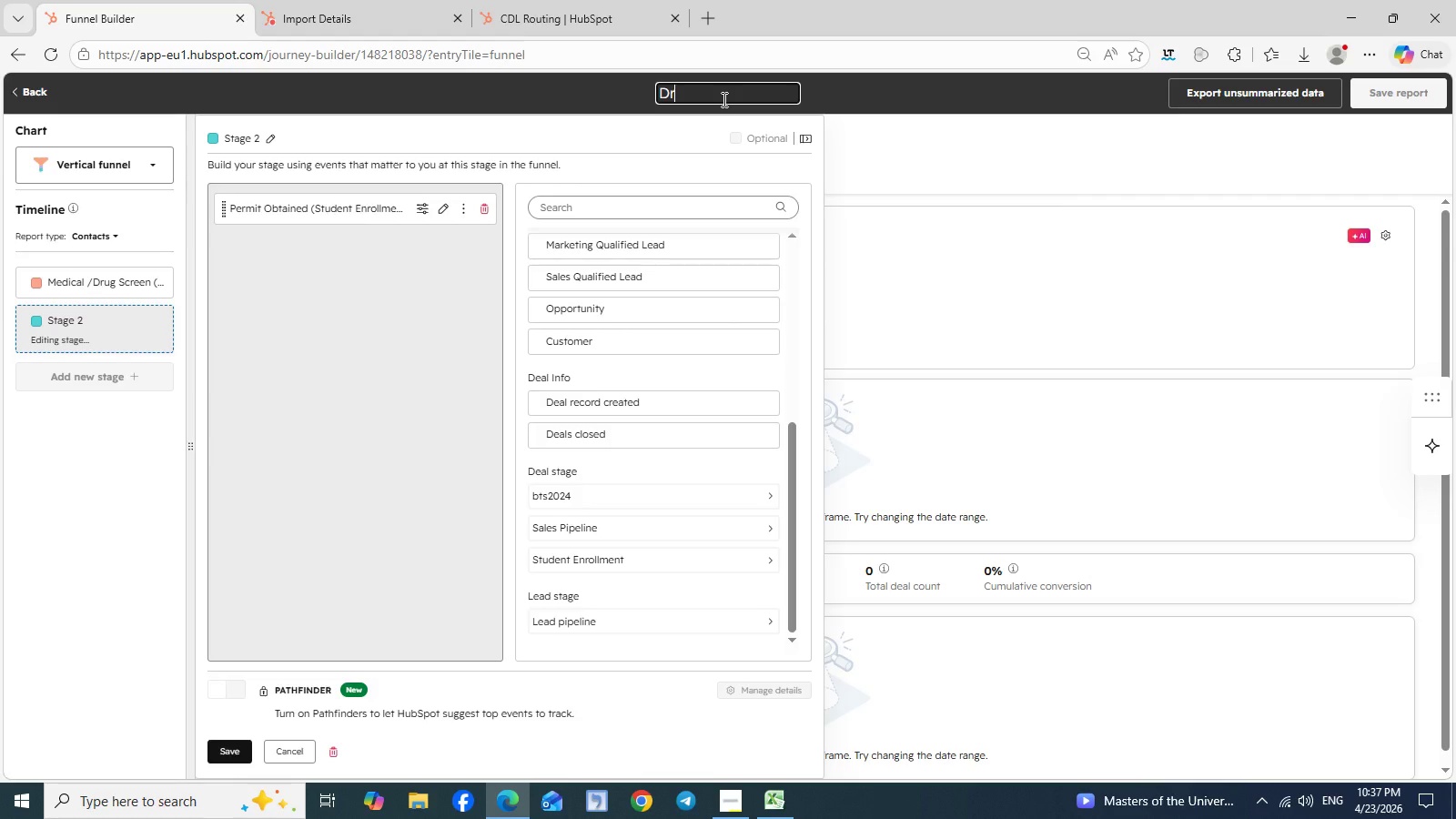 
wait(8.42)
 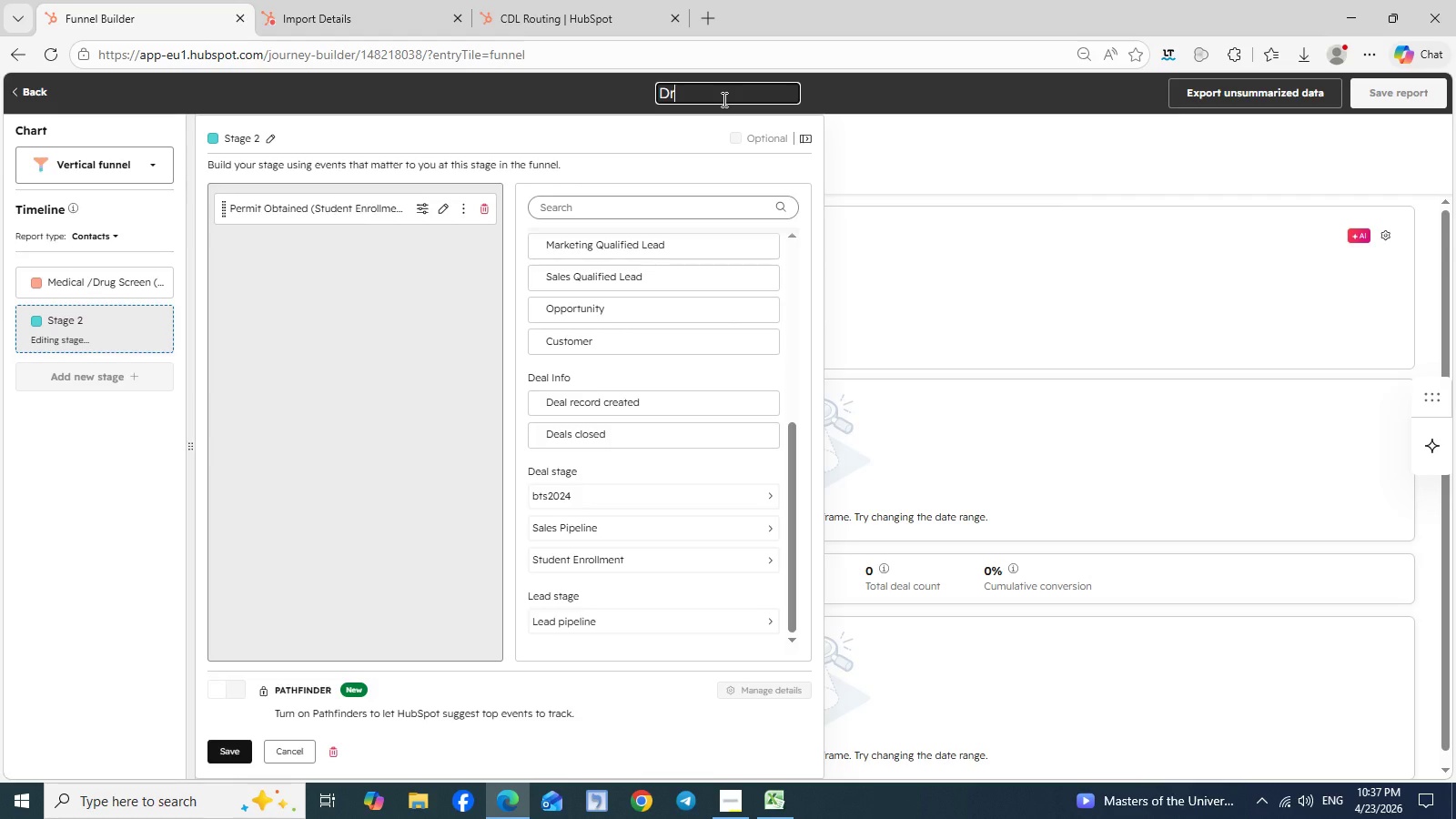 
type(op)
 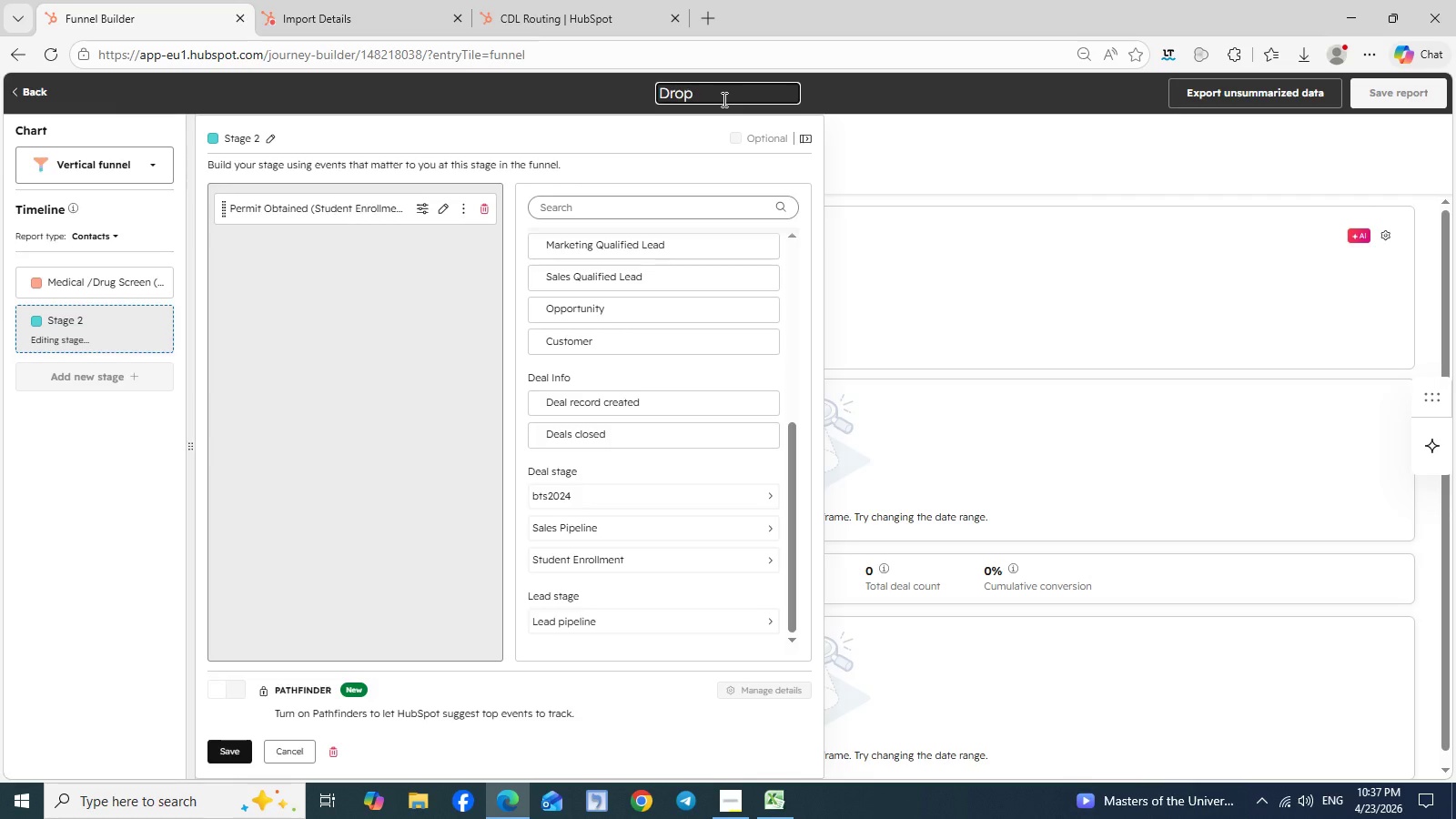 
key(Minus)
 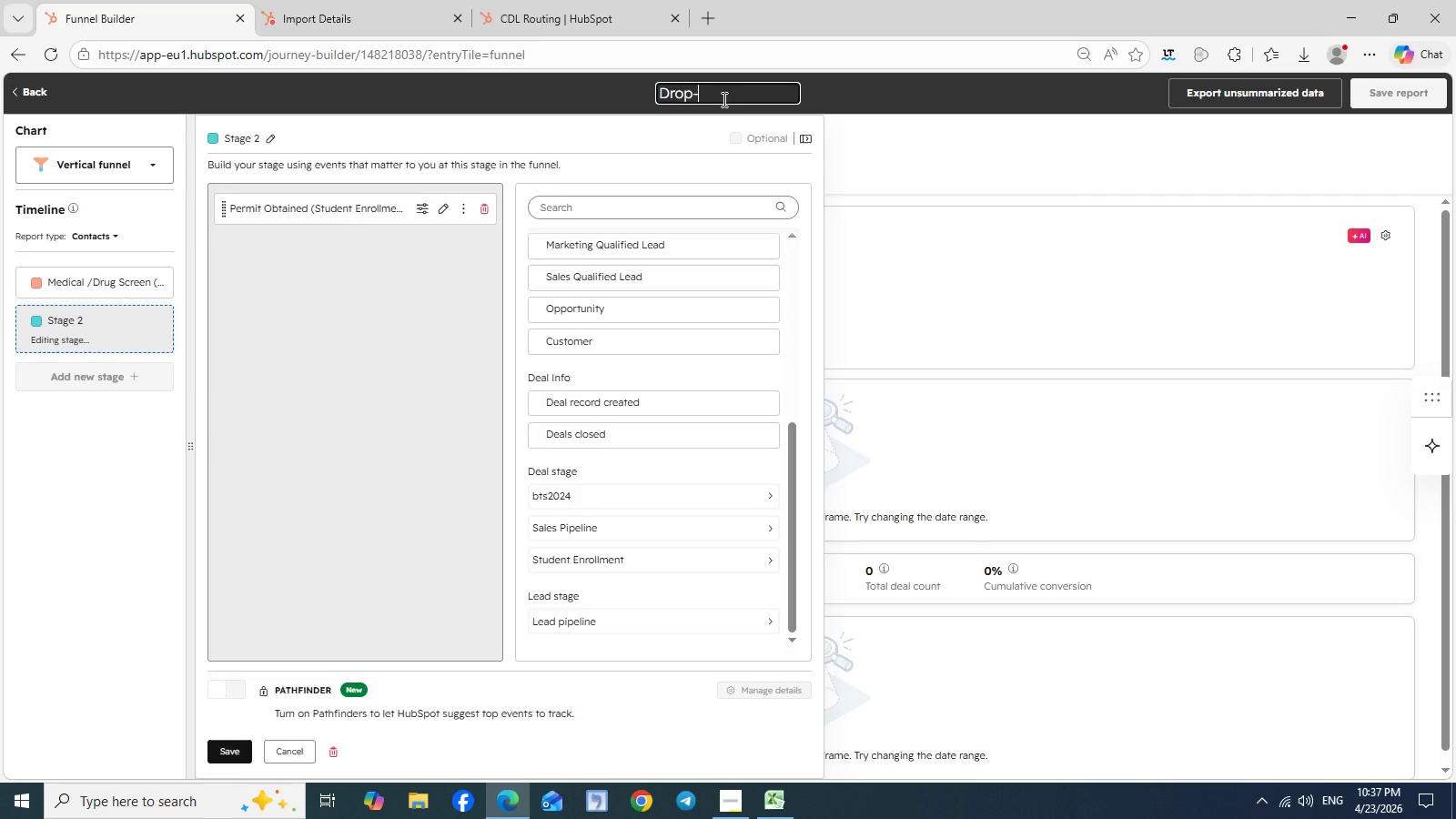 
type(off )
 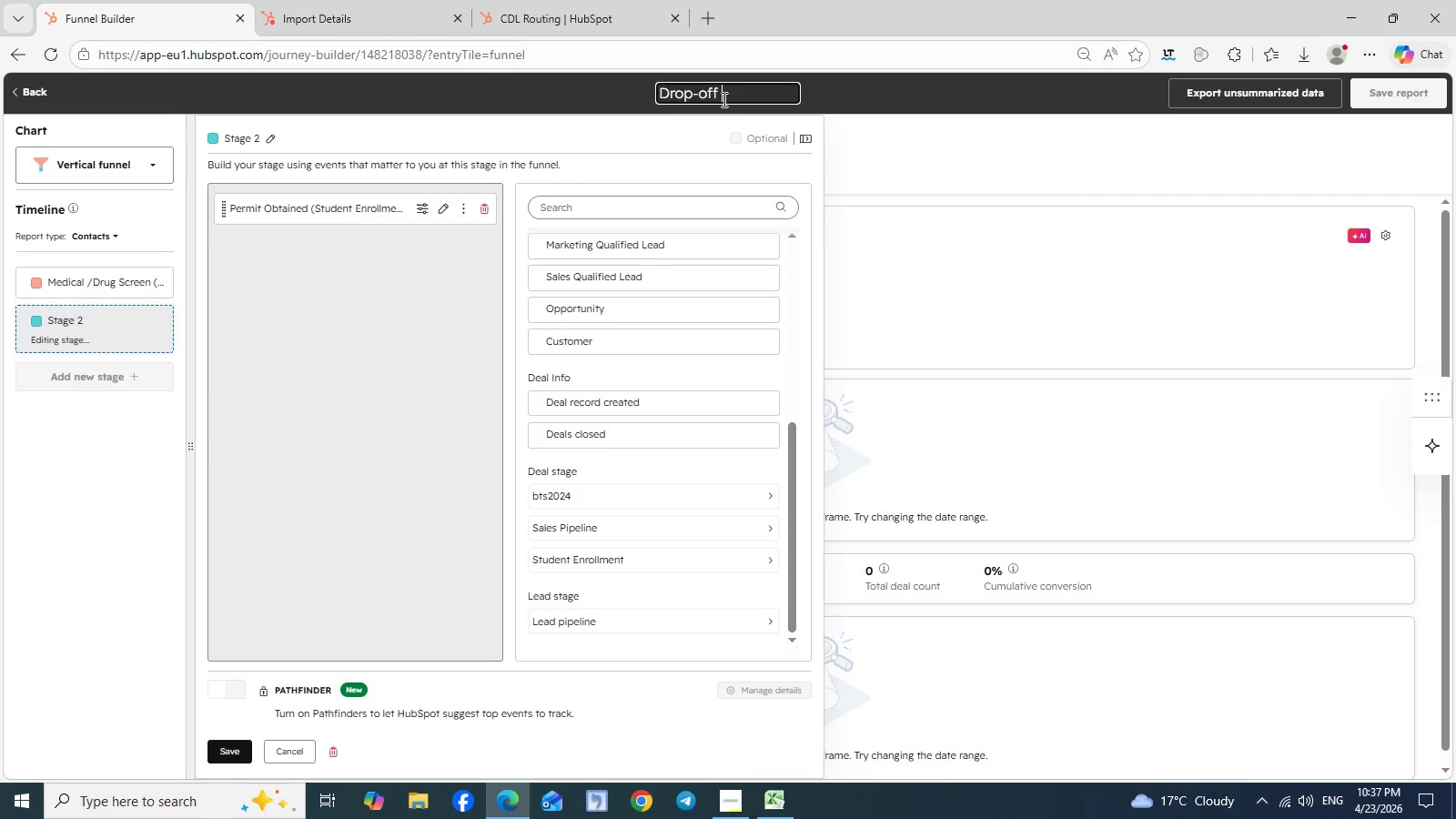 
type(Analysis)
 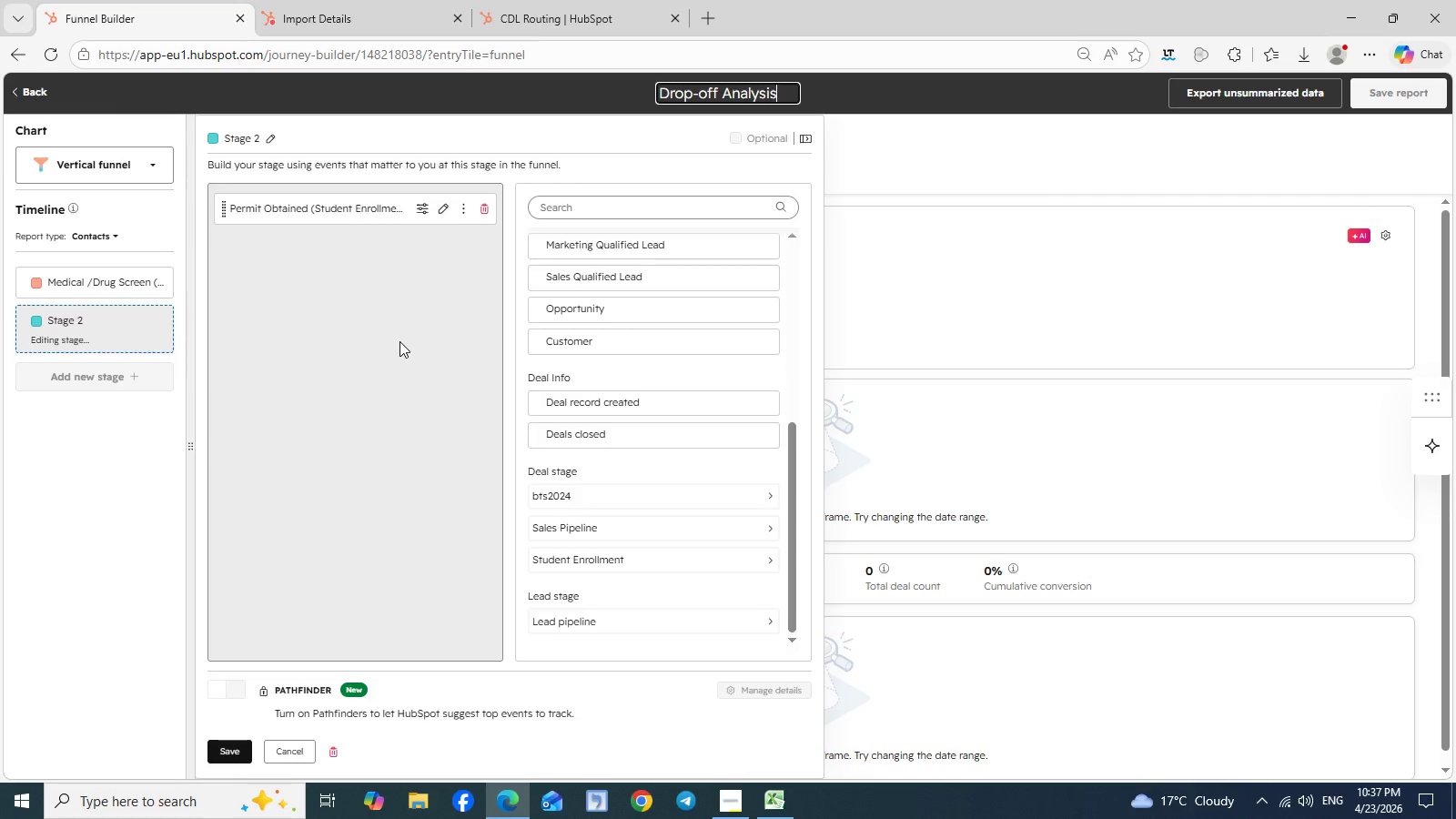 
wait(5.72)
 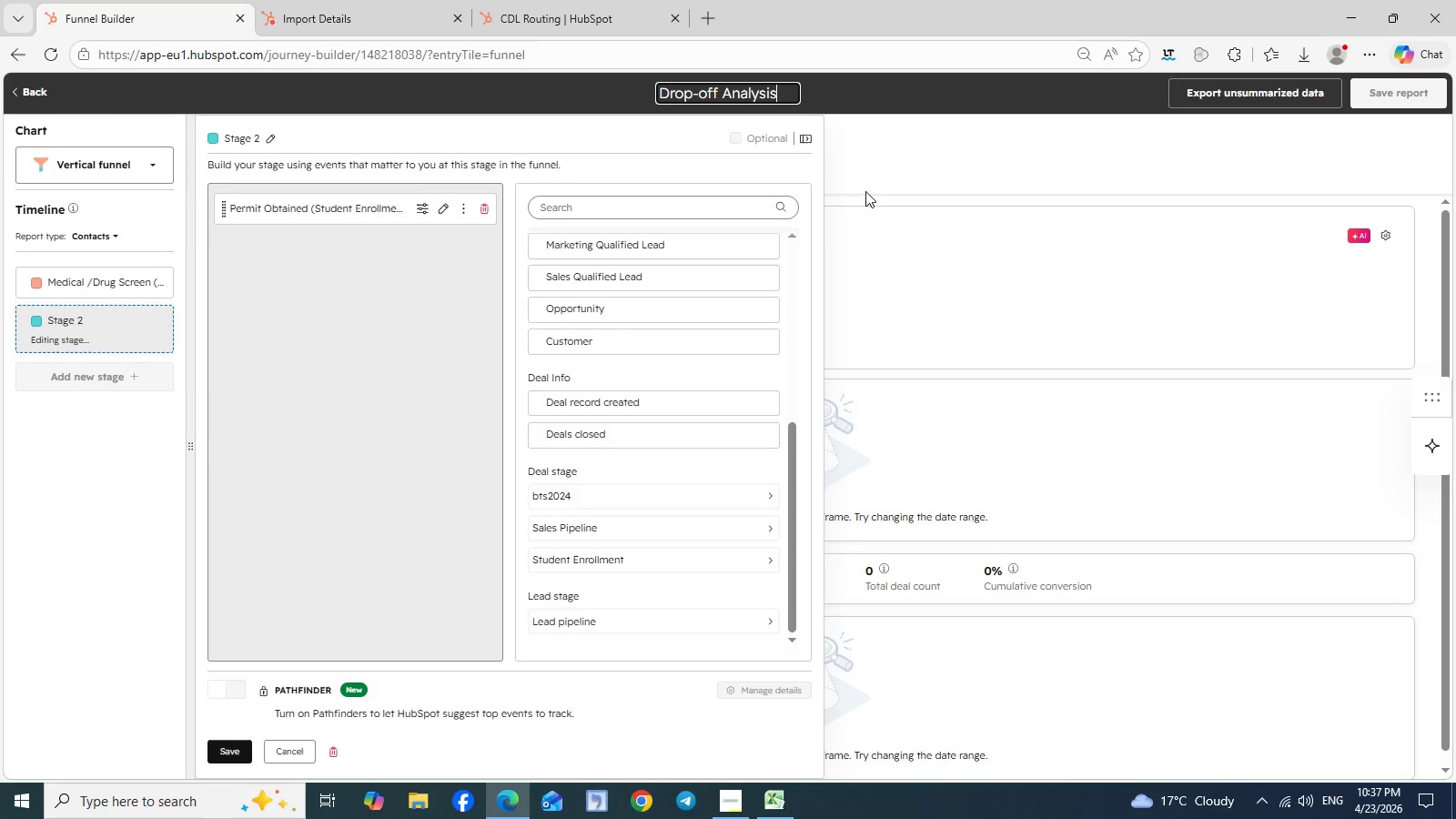 
left_click([466, 208])
 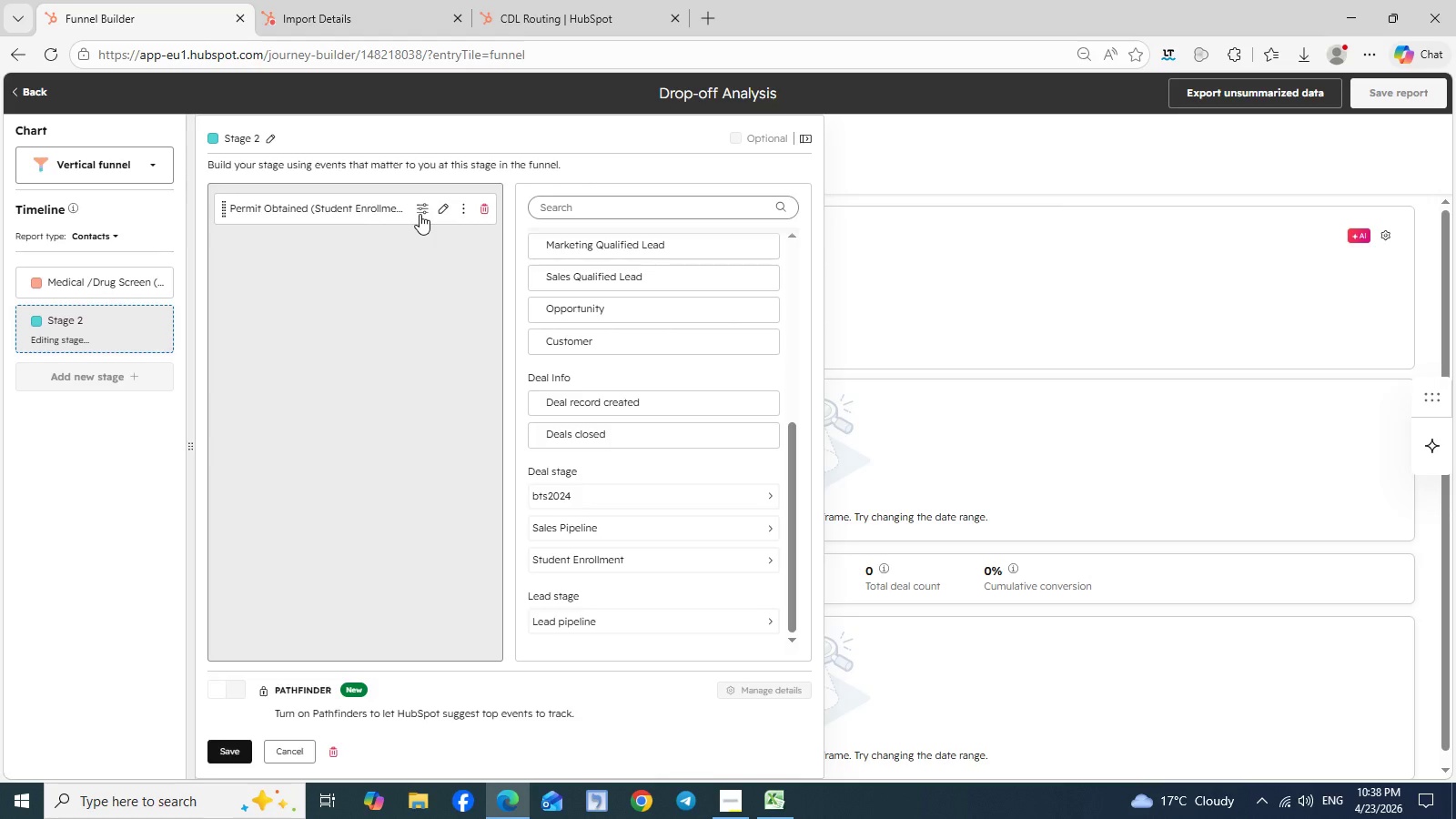 
wait(9.05)
 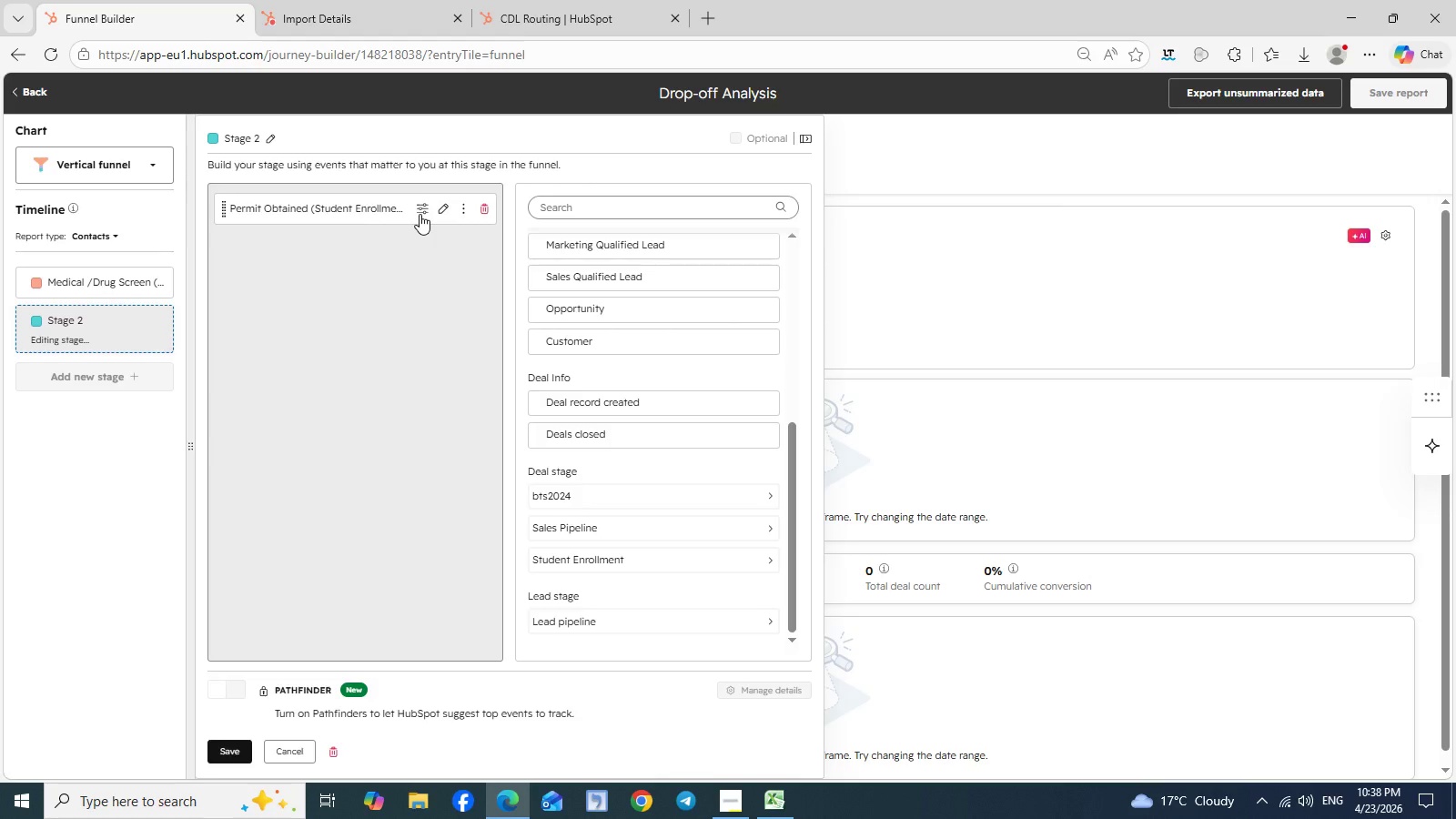 
left_click([1389, 98])
 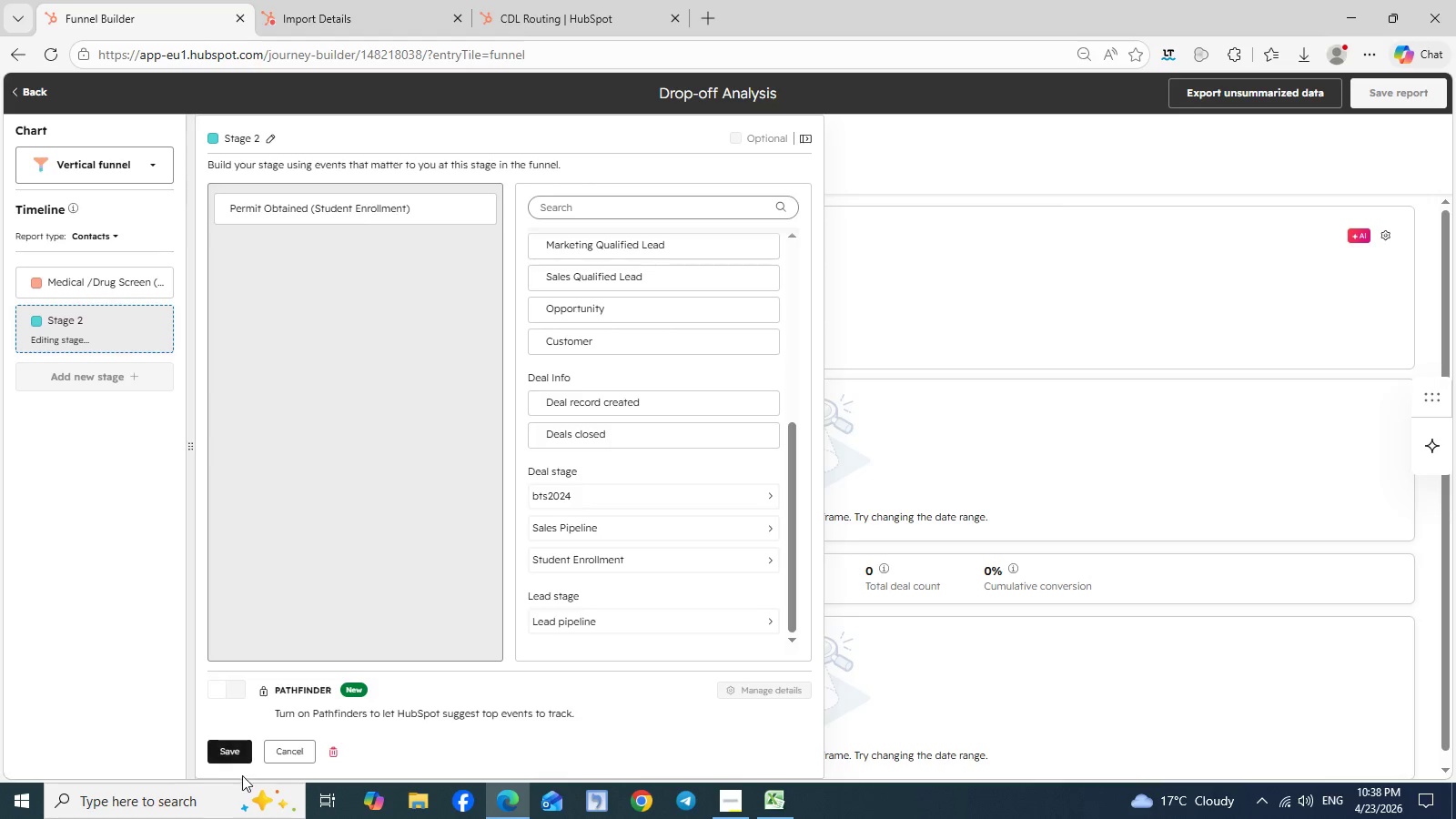 
left_click([232, 745])
 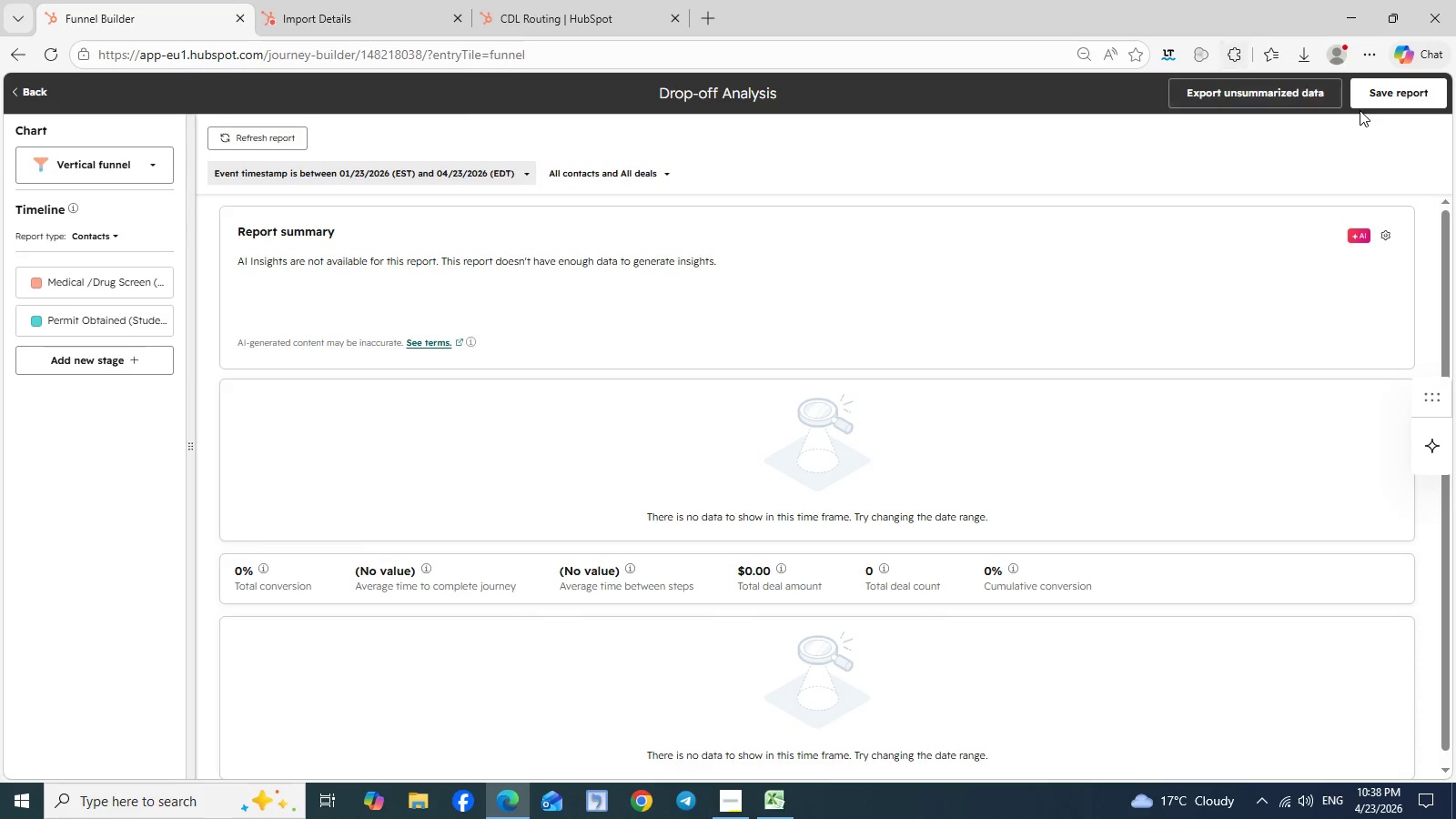 
left_click([1406, 83])
 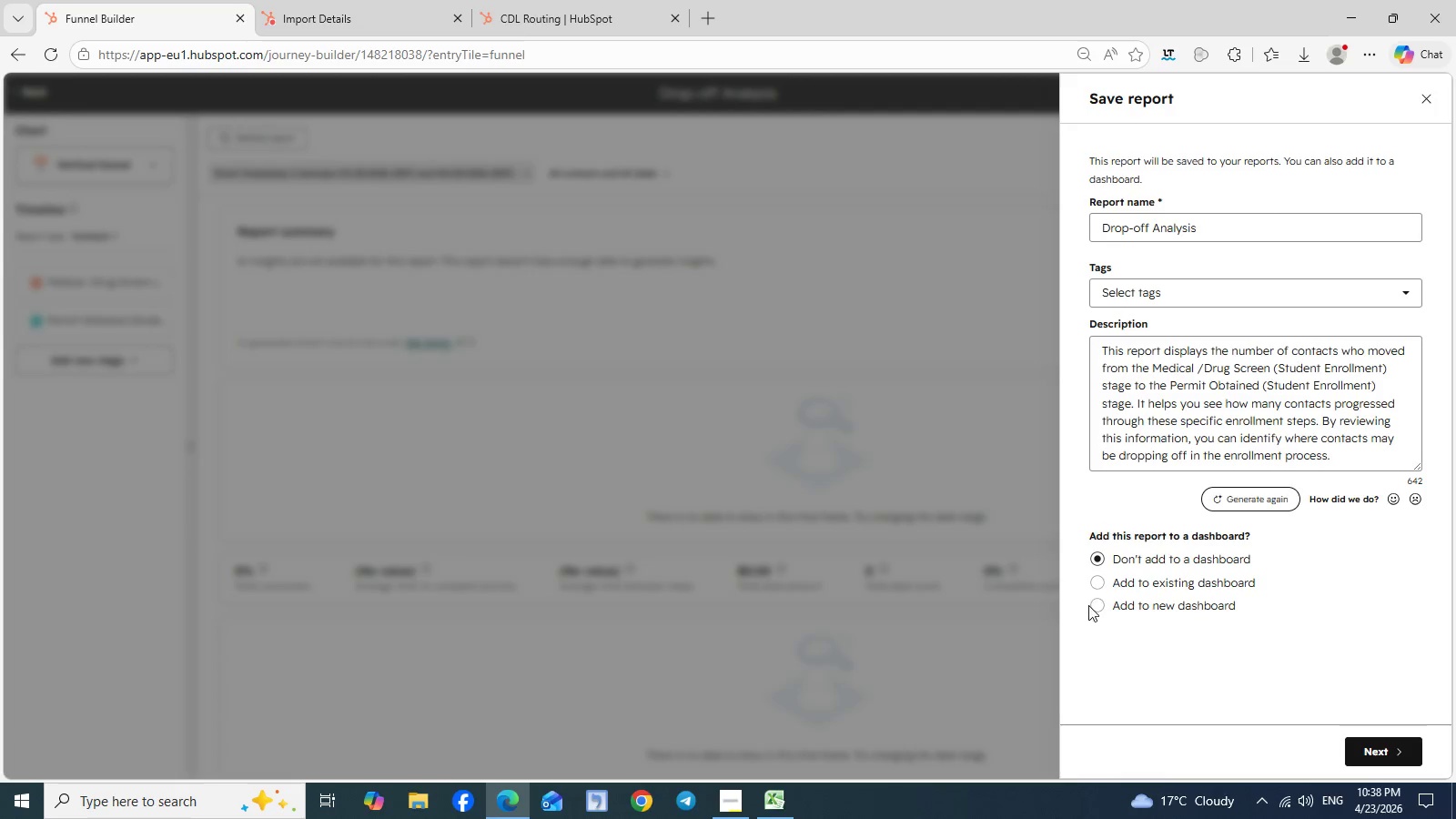 
wait(5.09)
 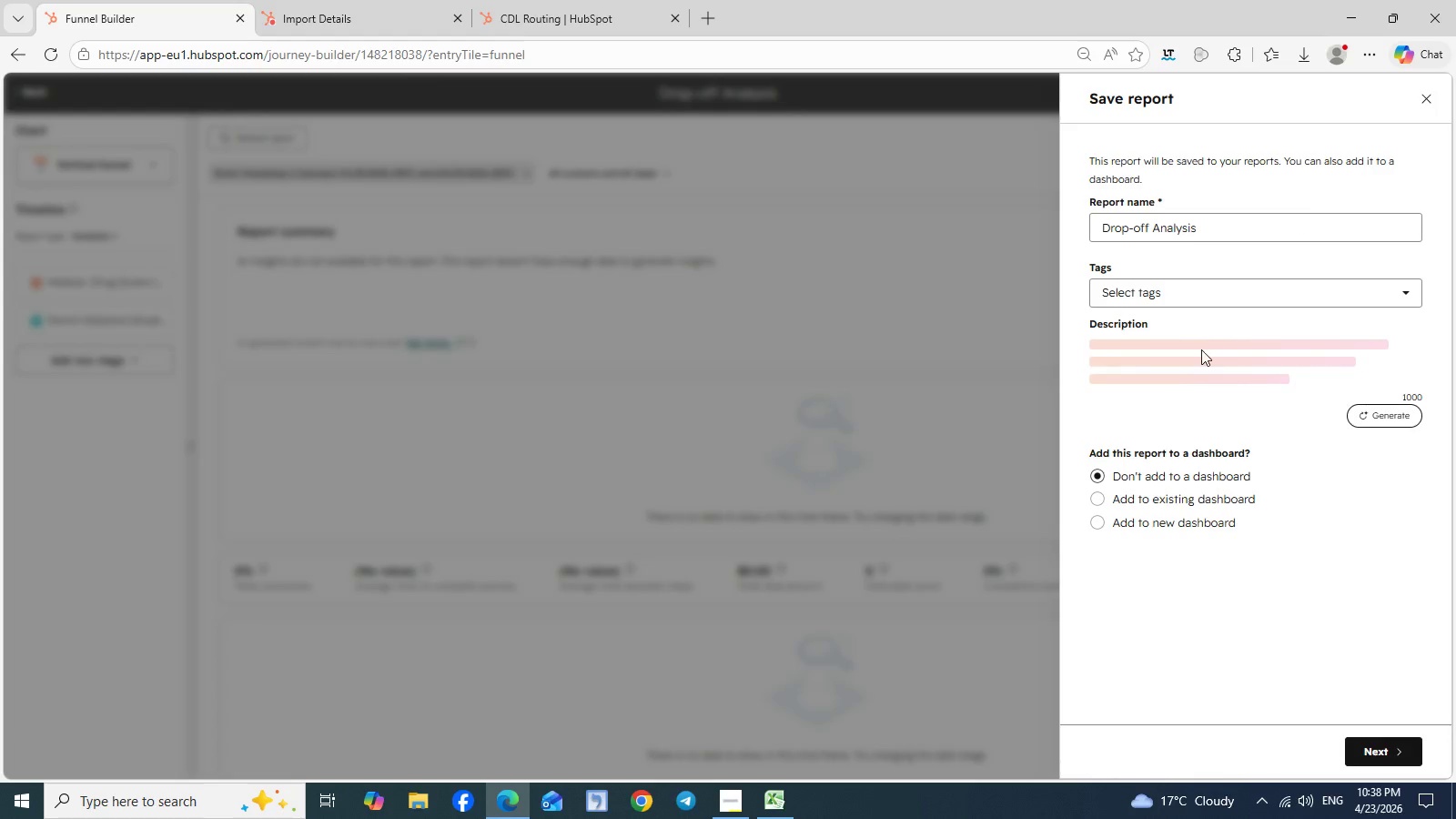 
left_click([1097, 583])
 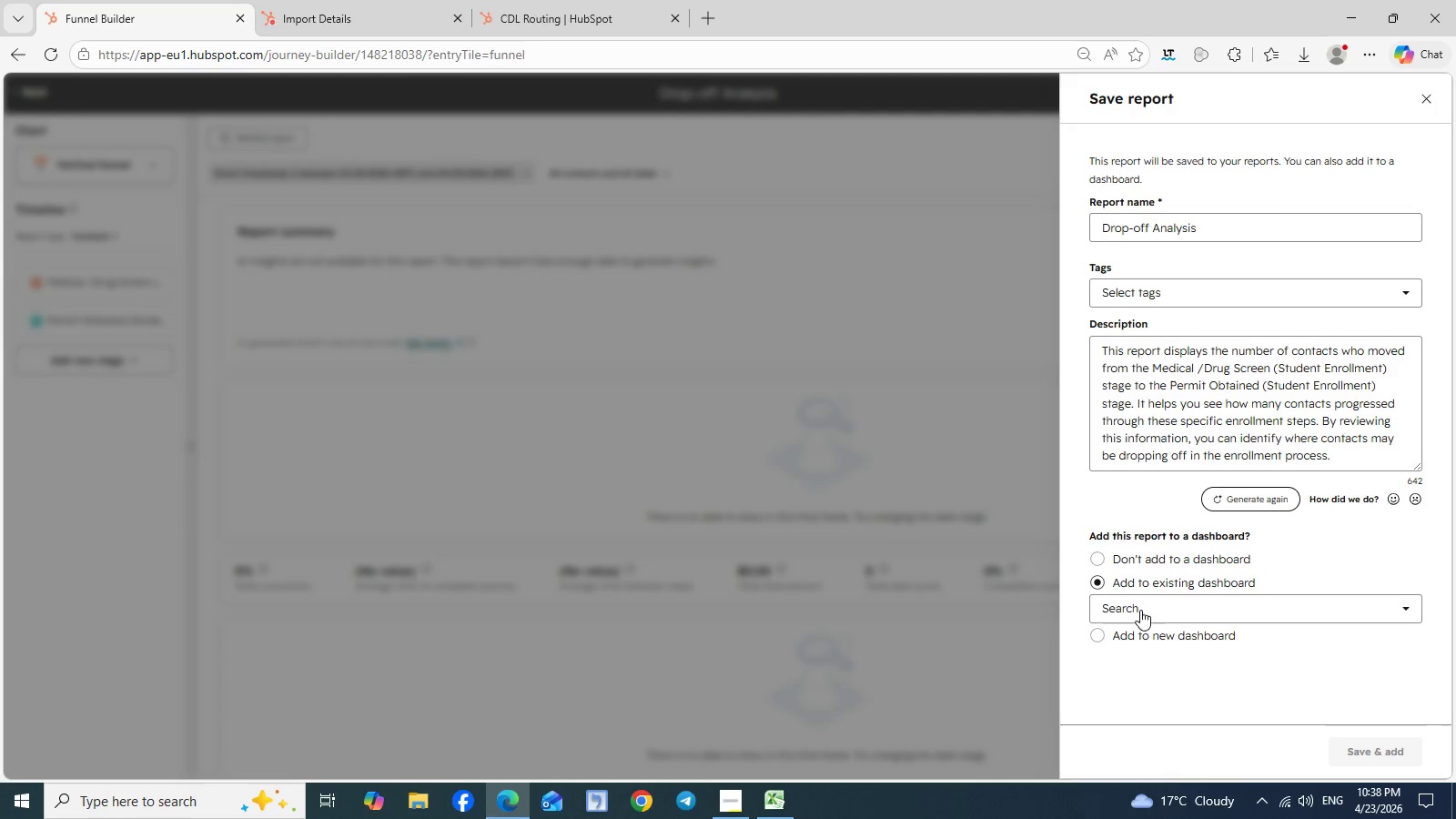 
left_click([1143, 611])
 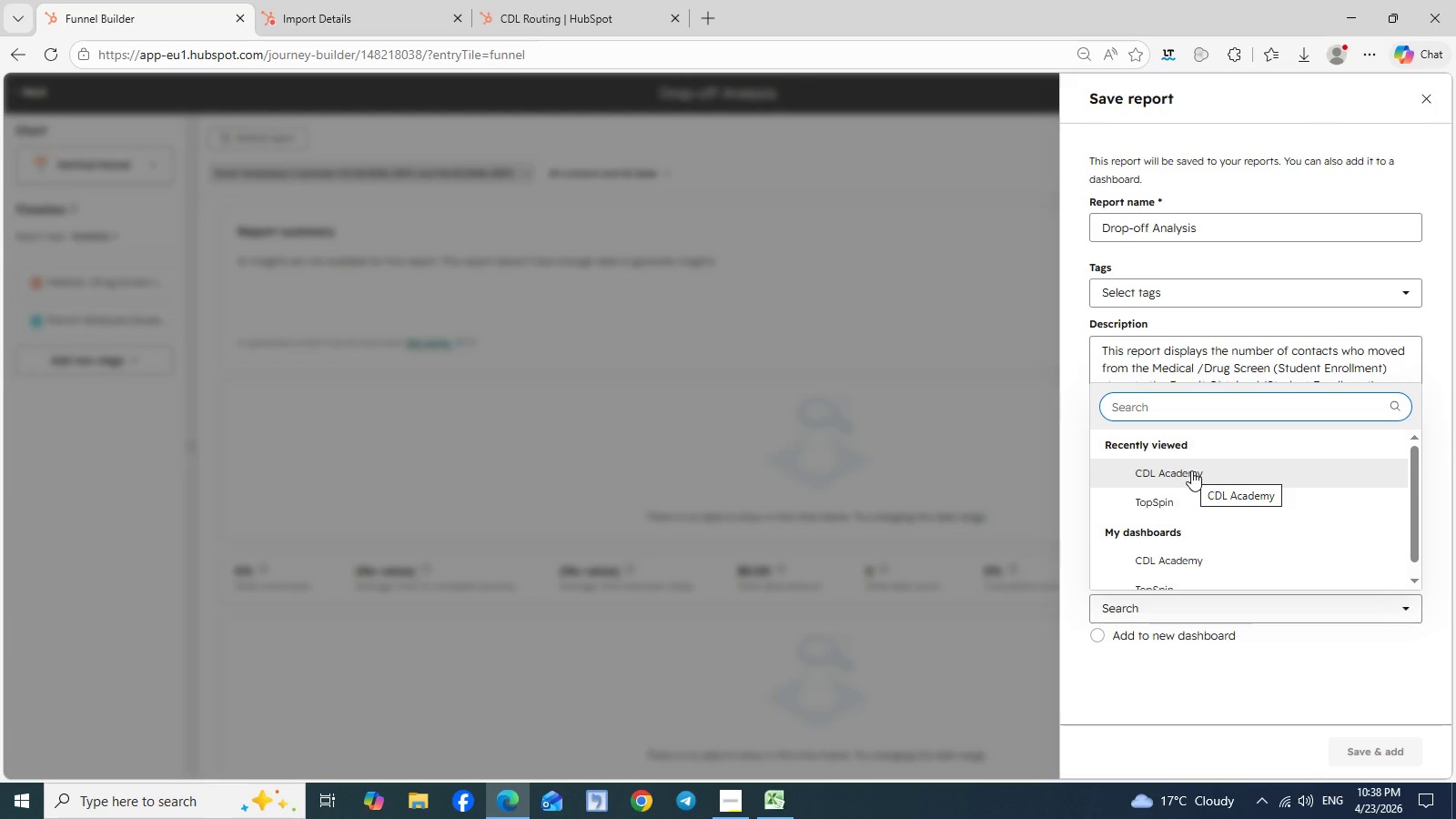 
wait(6.66)
 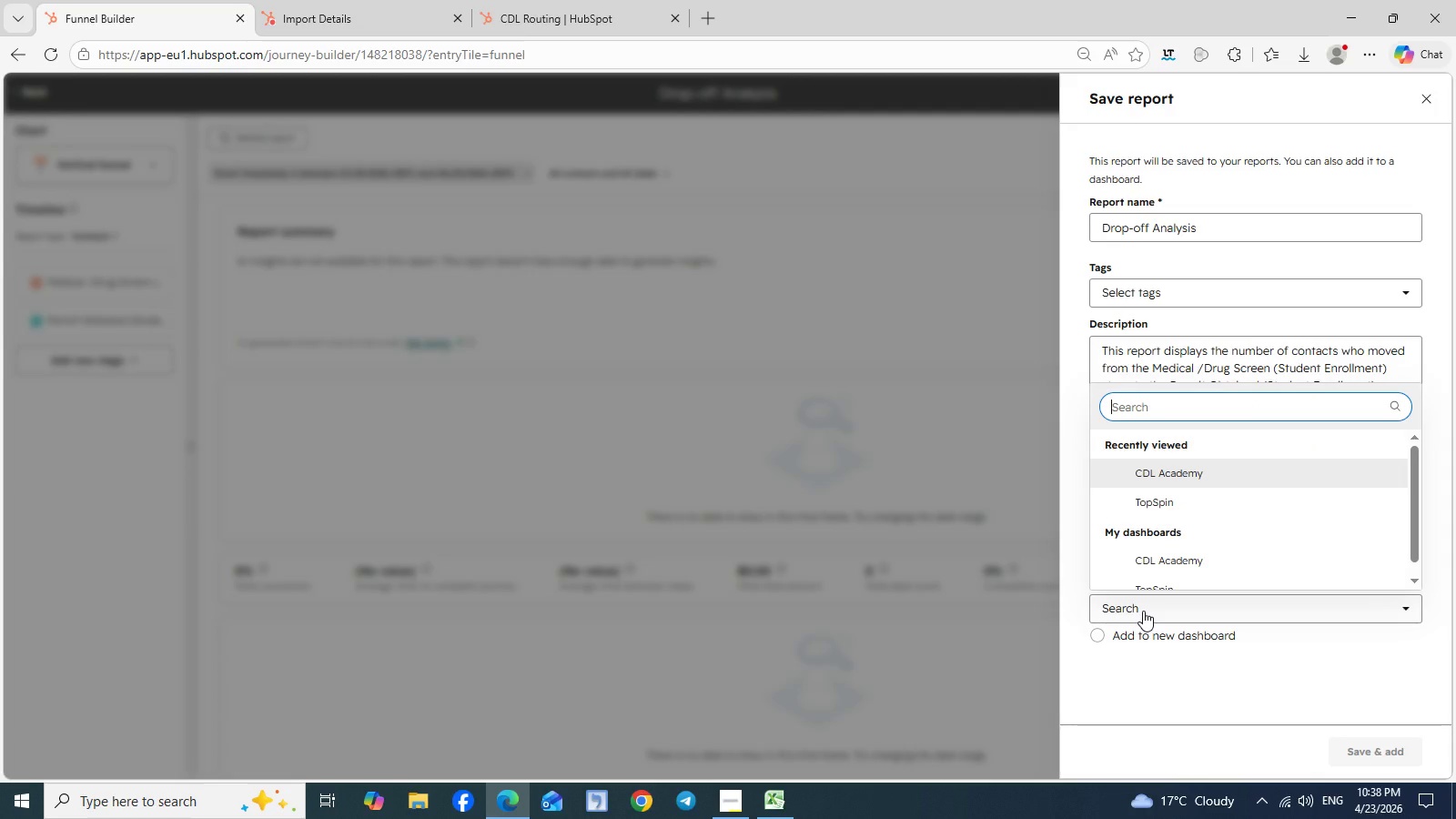 
left_click([1191, 470])
 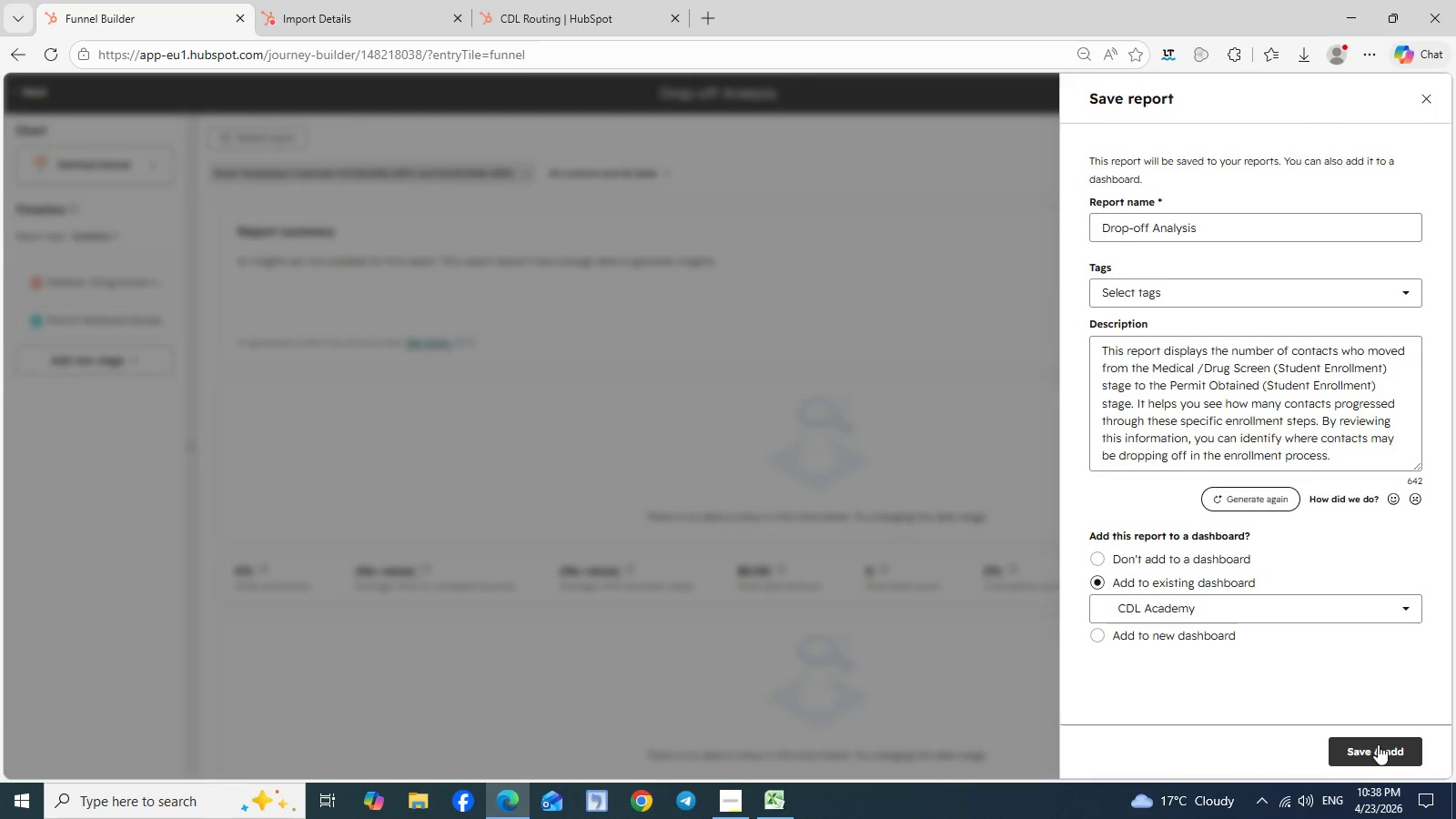 
left_click([1377, 747])
 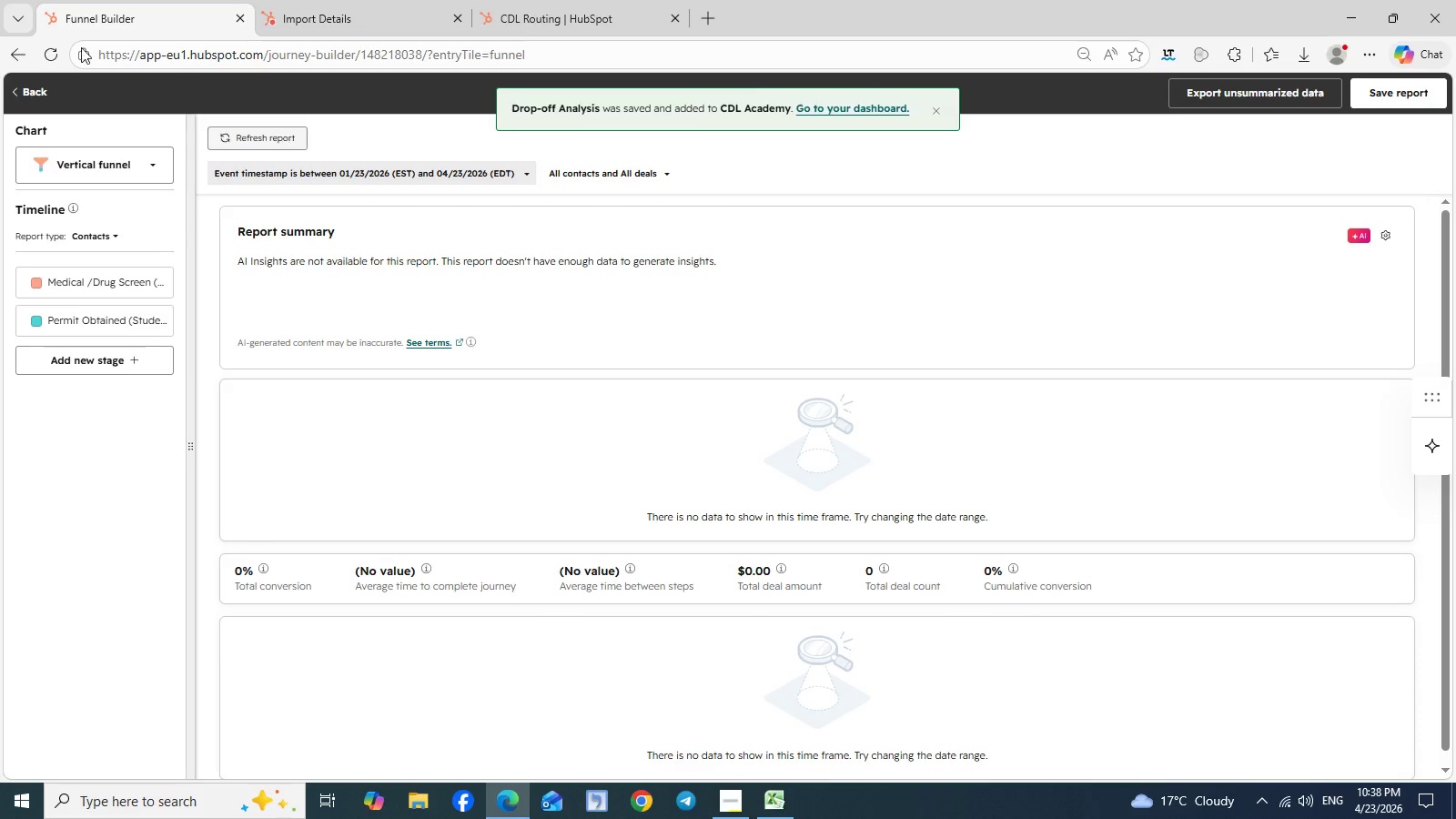 
left_click([32, 86])
 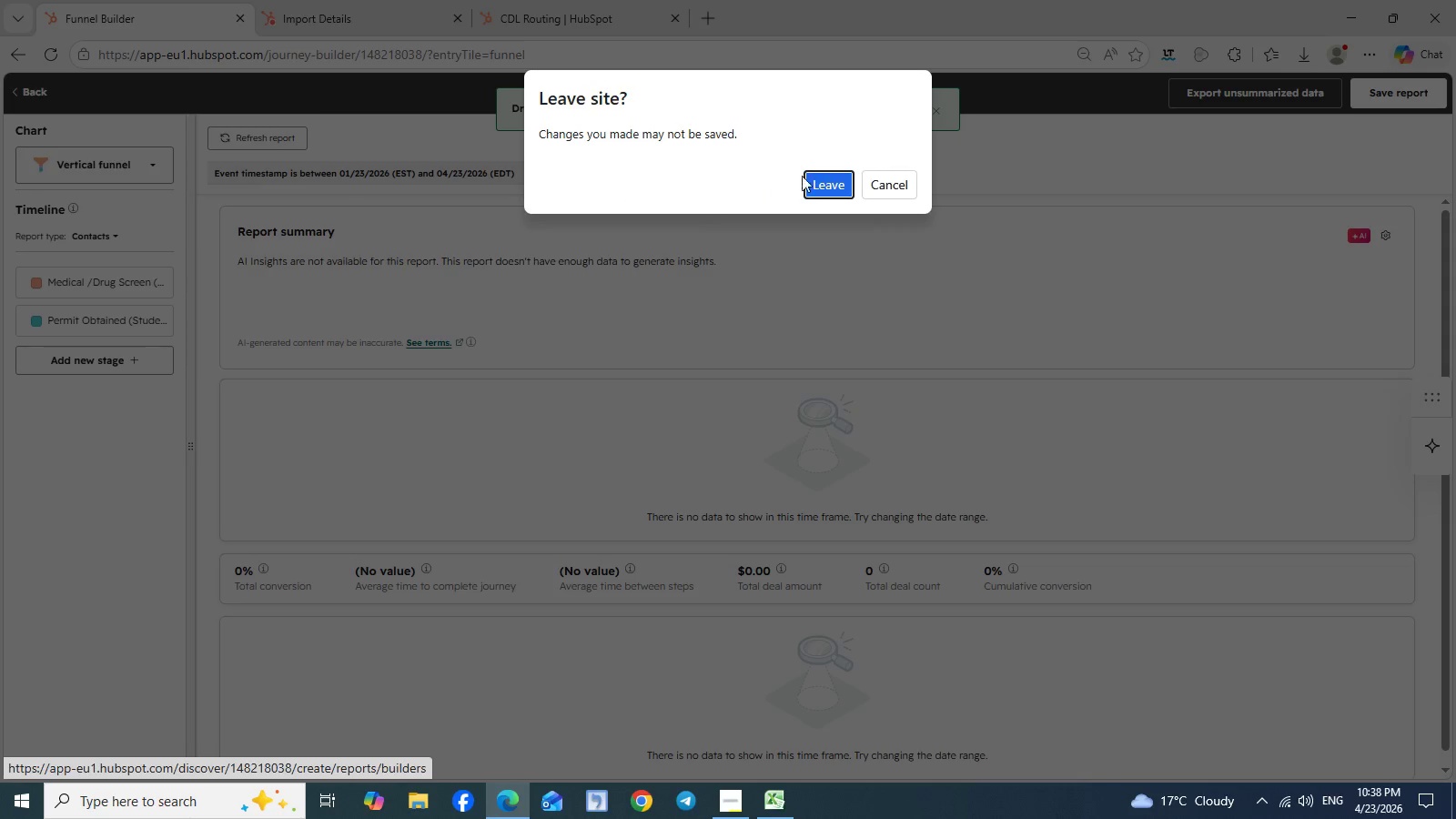 
left_click([826, 185])
 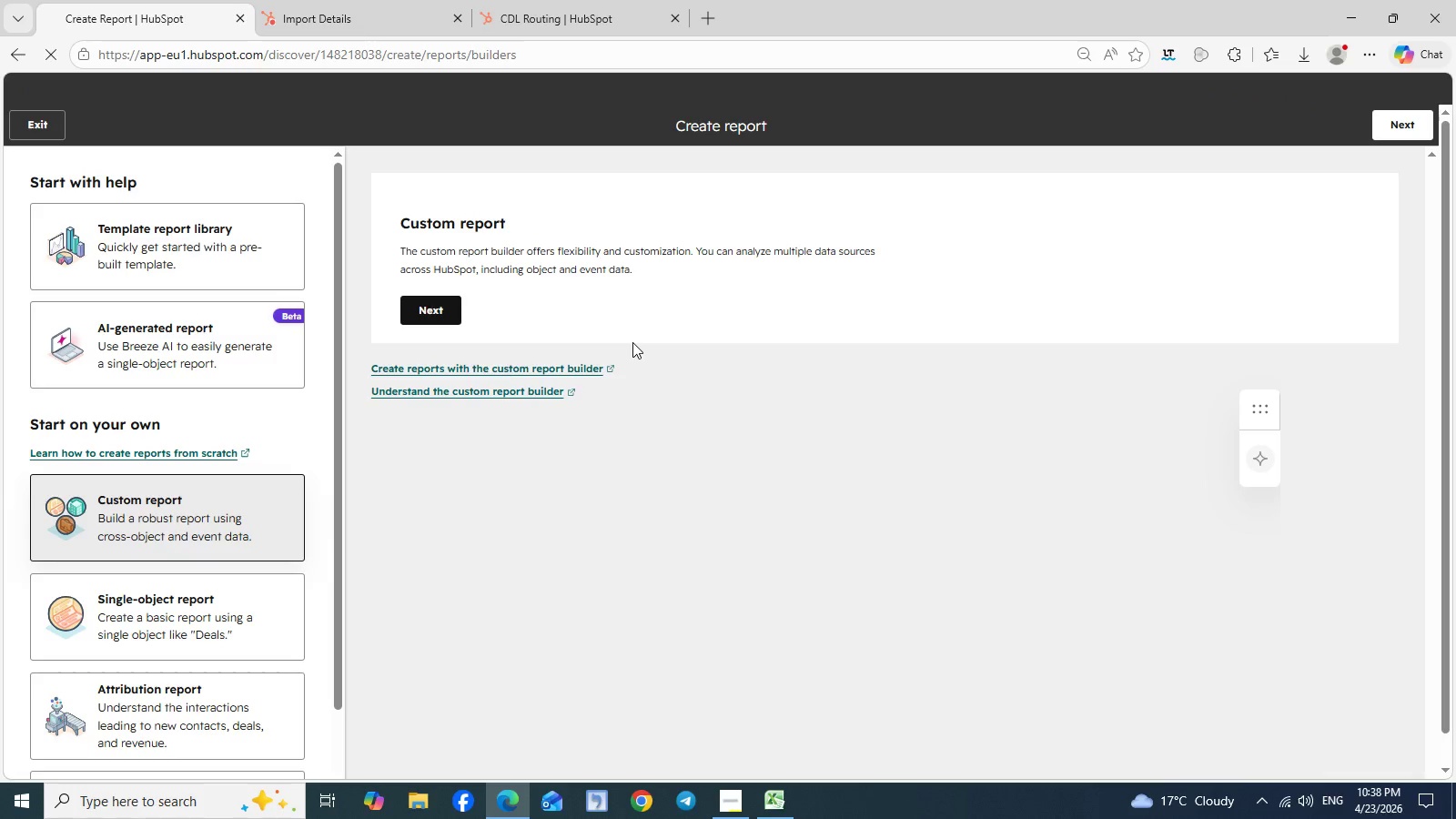 
wait(5.72)
 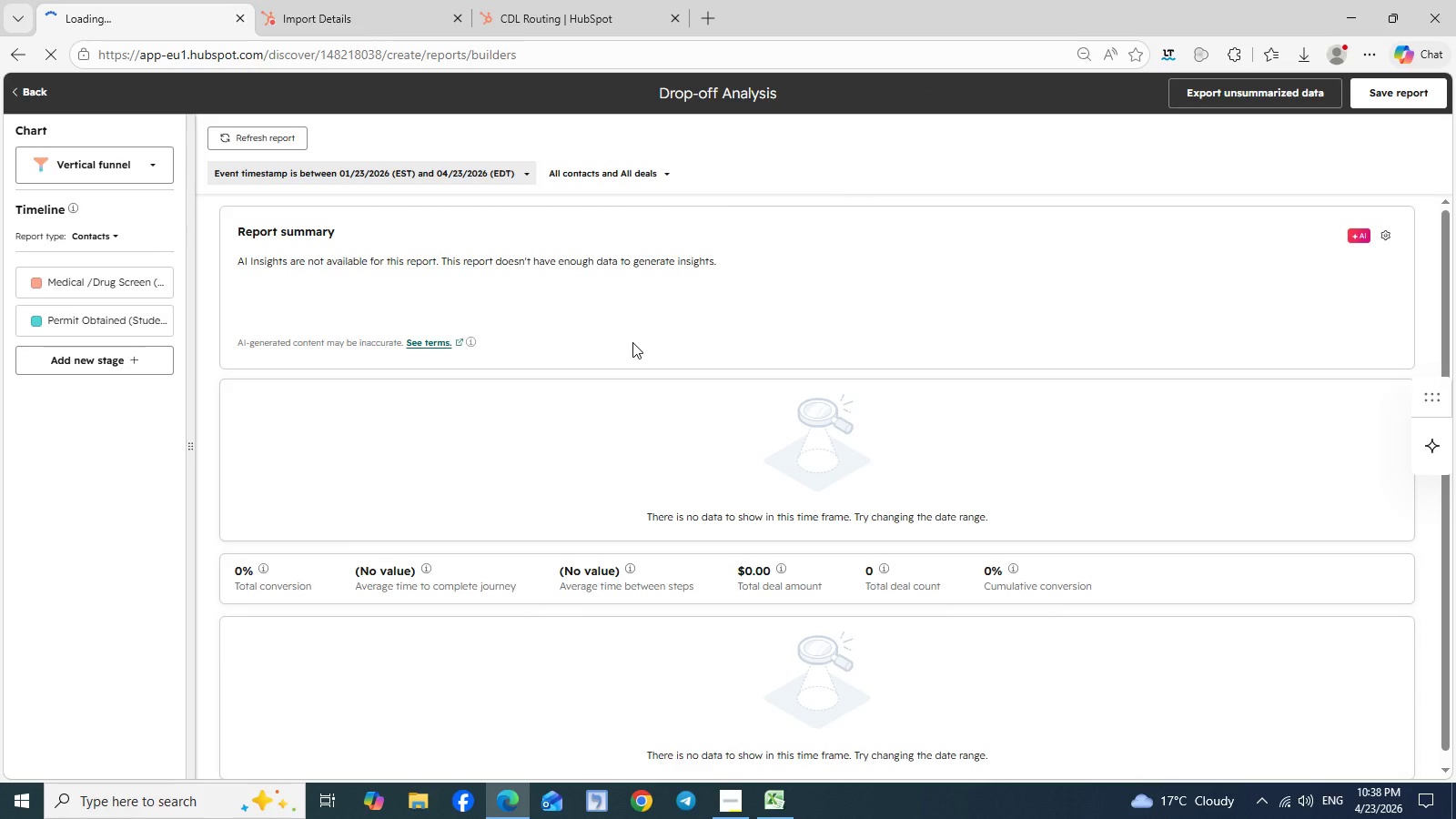 
scroll: coordinate [132, 478], scroll_direction: down, amount: 3.0
 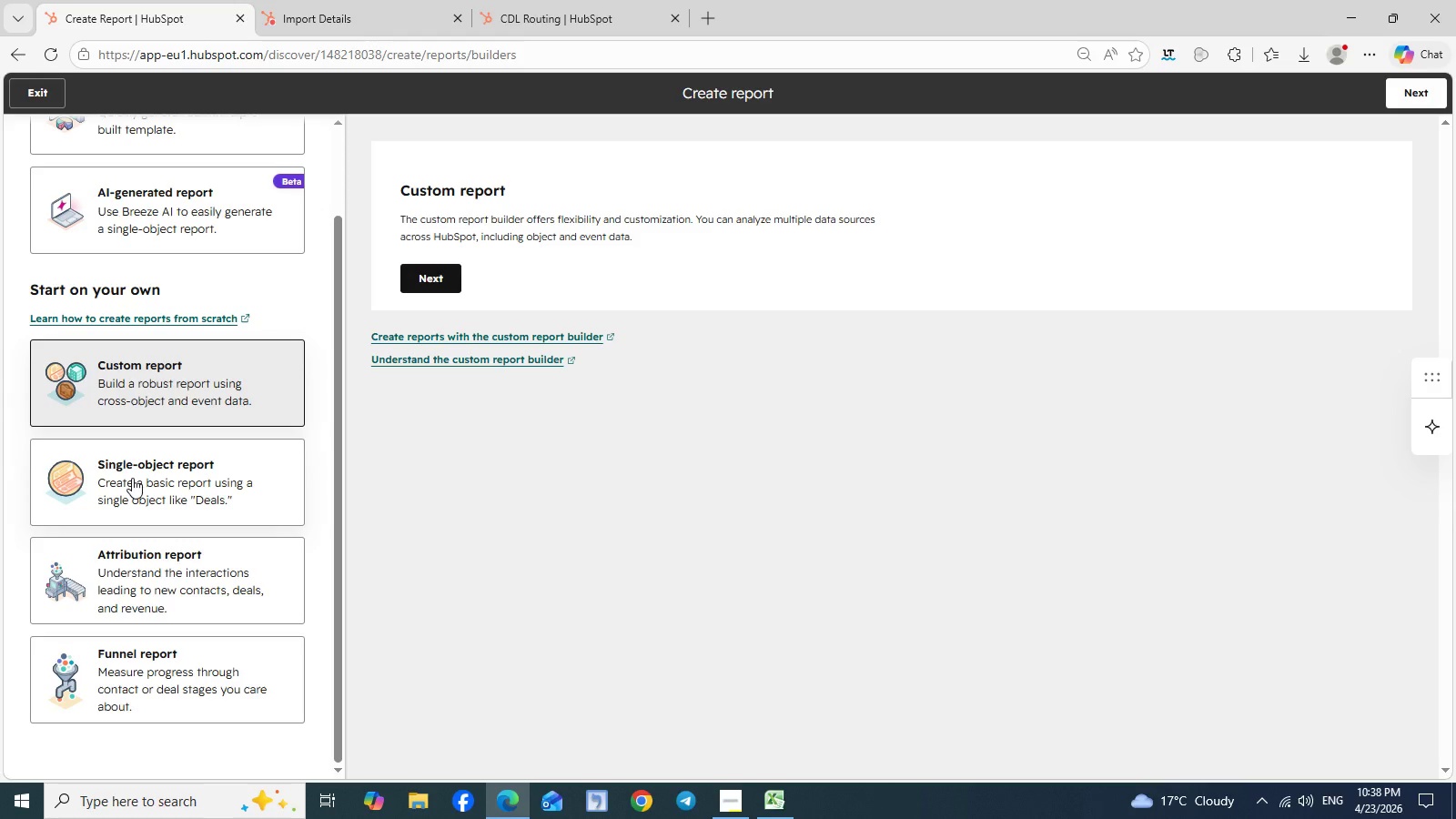 
wait(16.8)
 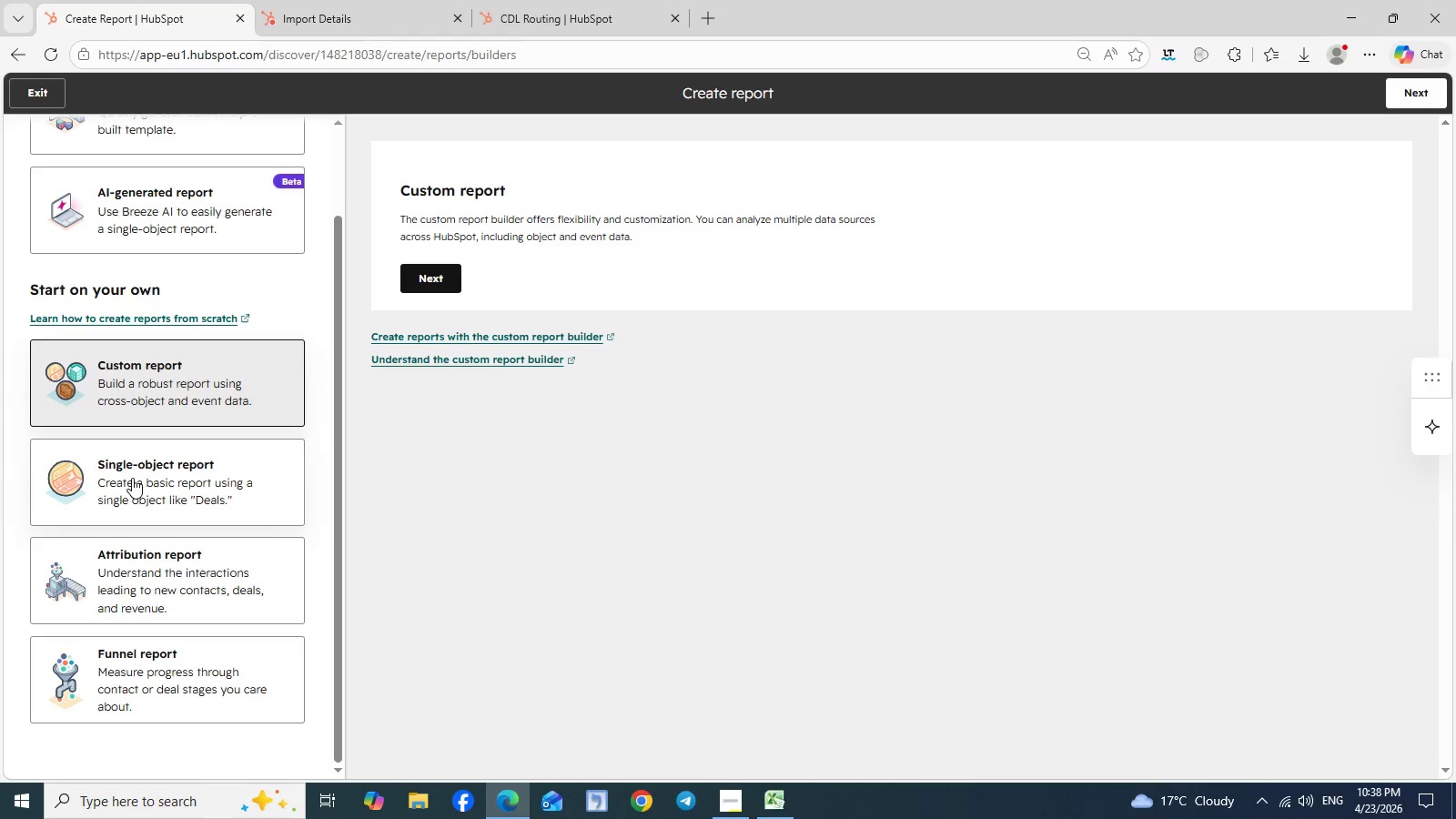 
left_click([195, 393])
 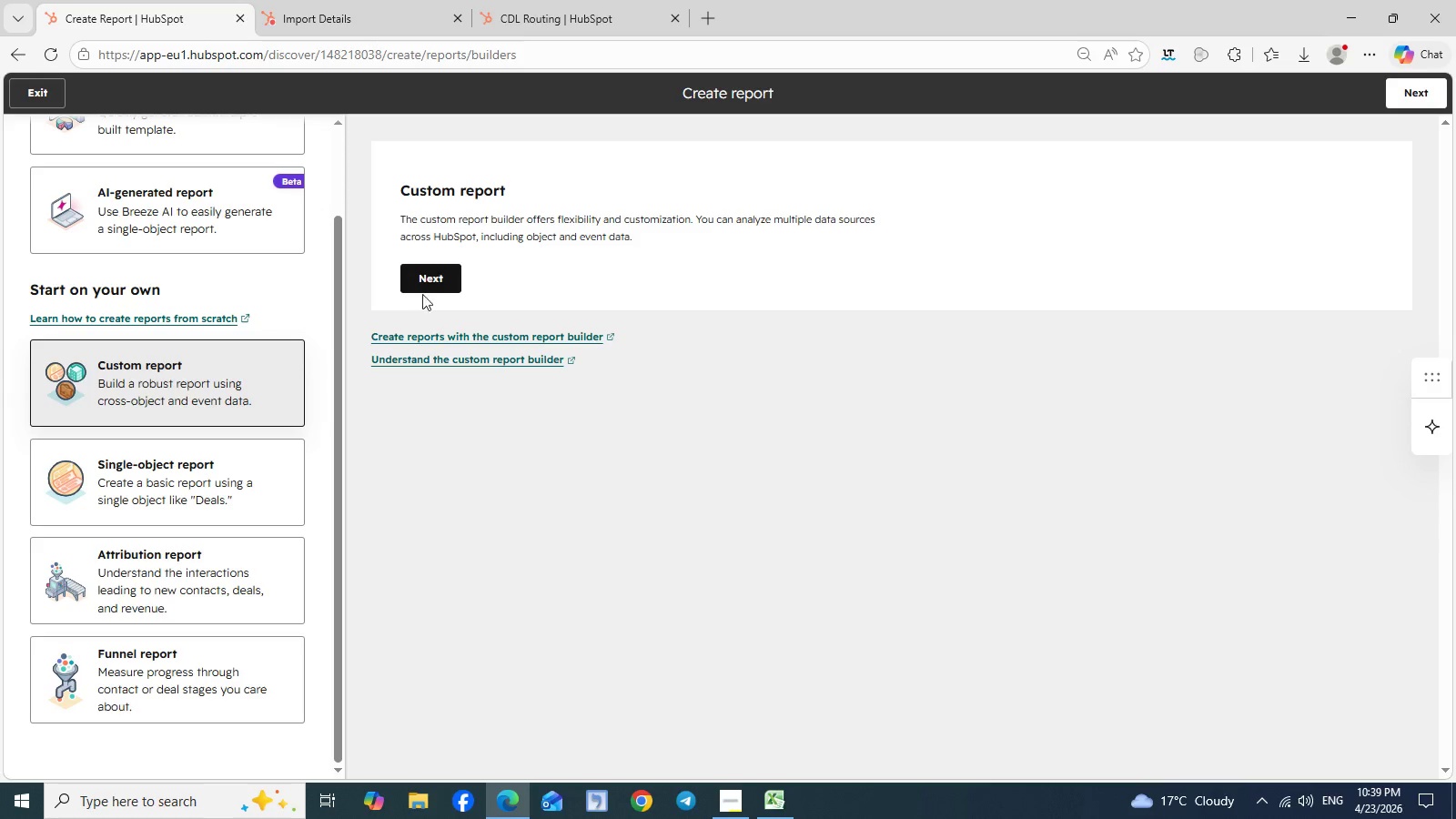 
left_click([442, 282])
 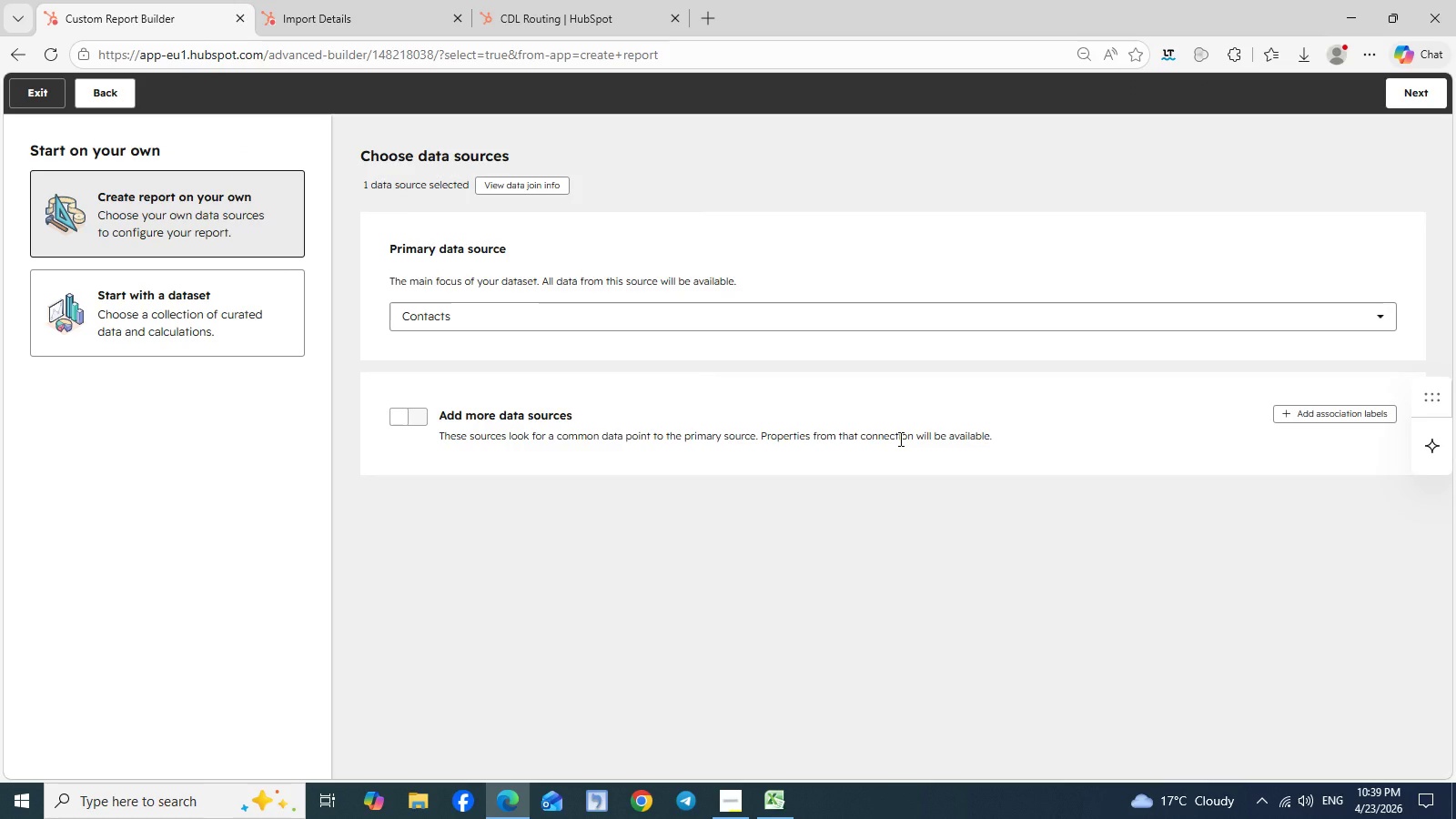 
wait(31.16)
 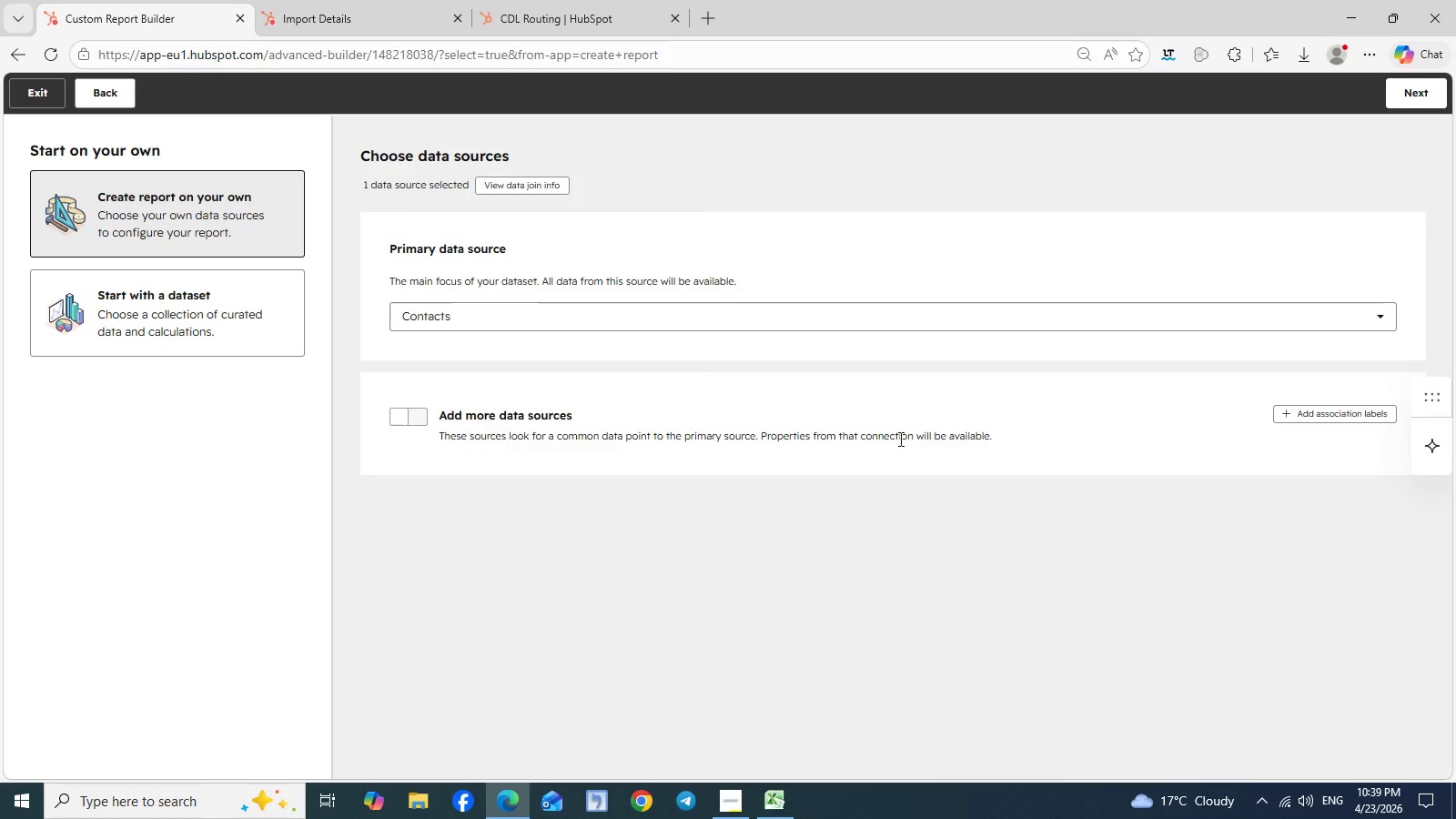 
left_click([109, 86])
 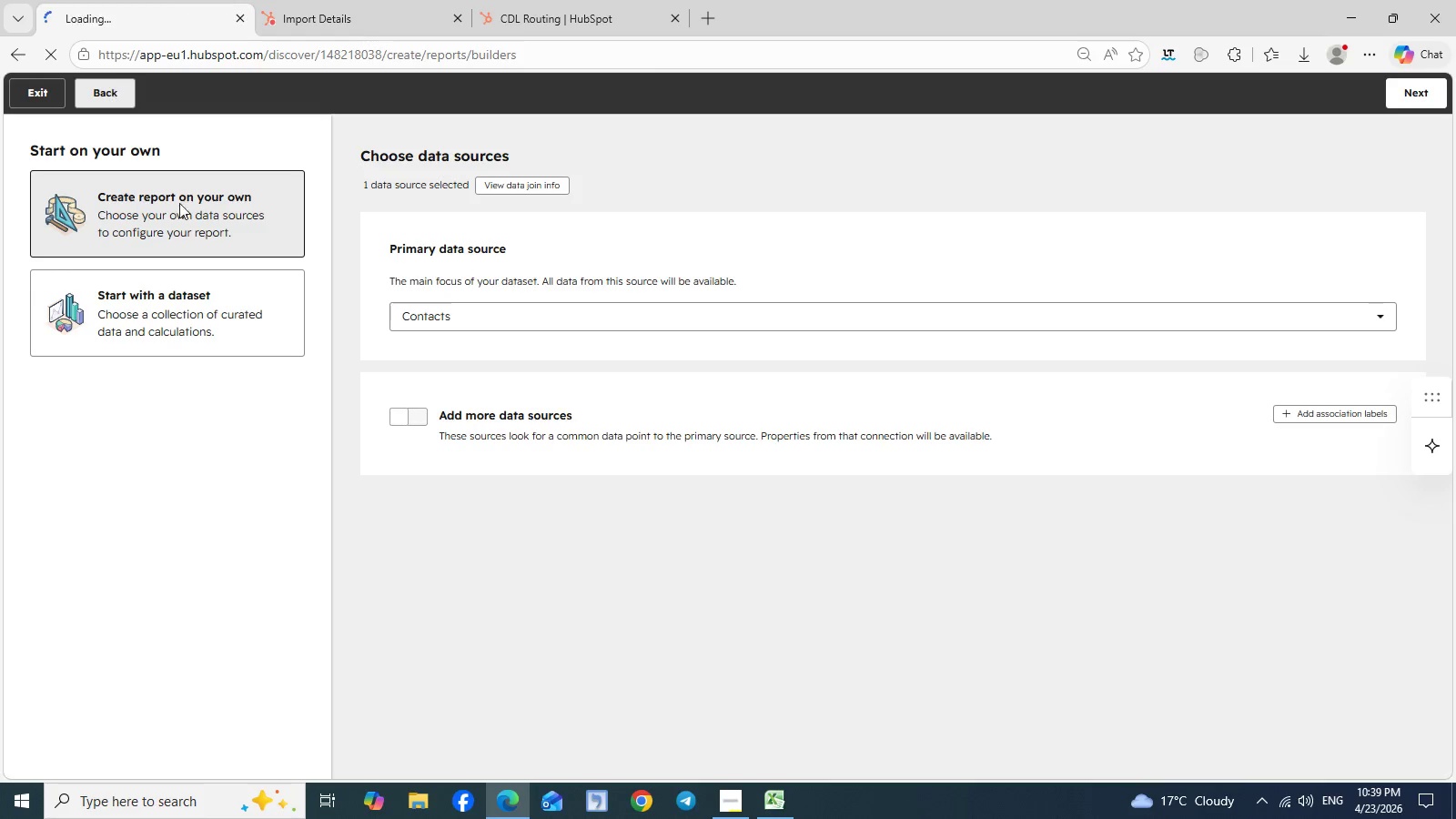 
mouse_move([245, 310])
 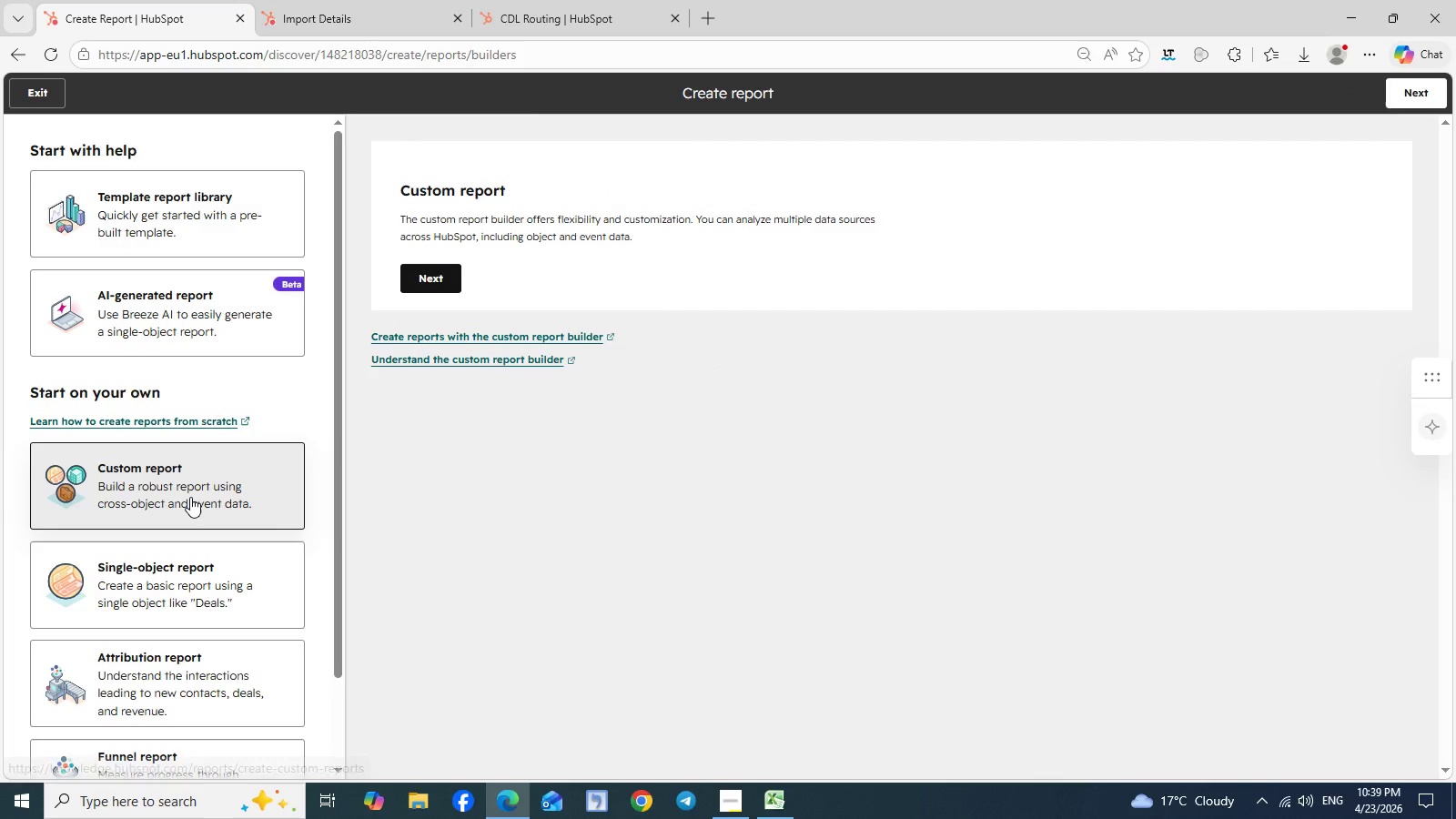 
scroll: coordinate [190, 497], scroll_direction: down, amount: 2.0
 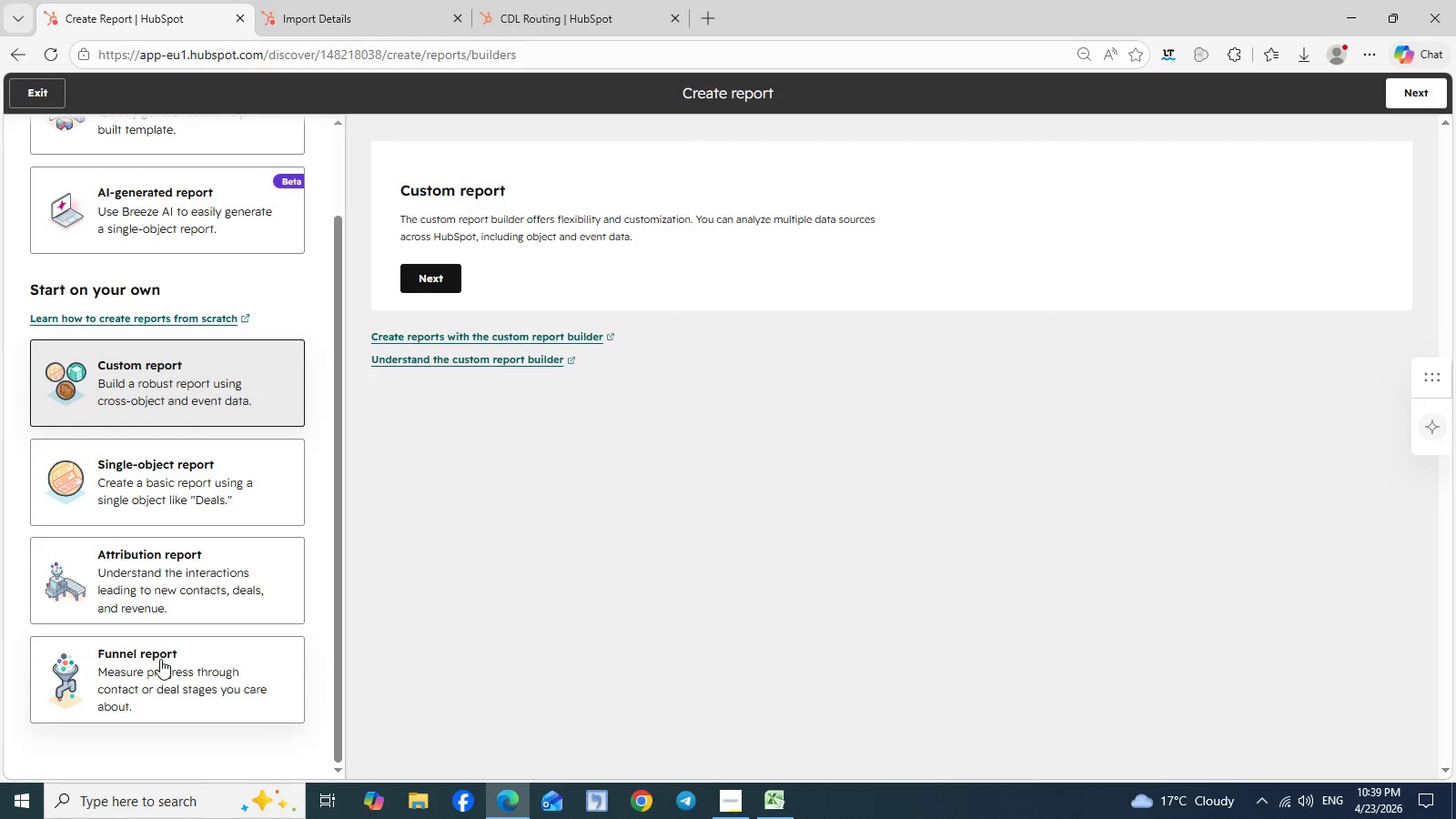 
left_click([160, 659])
 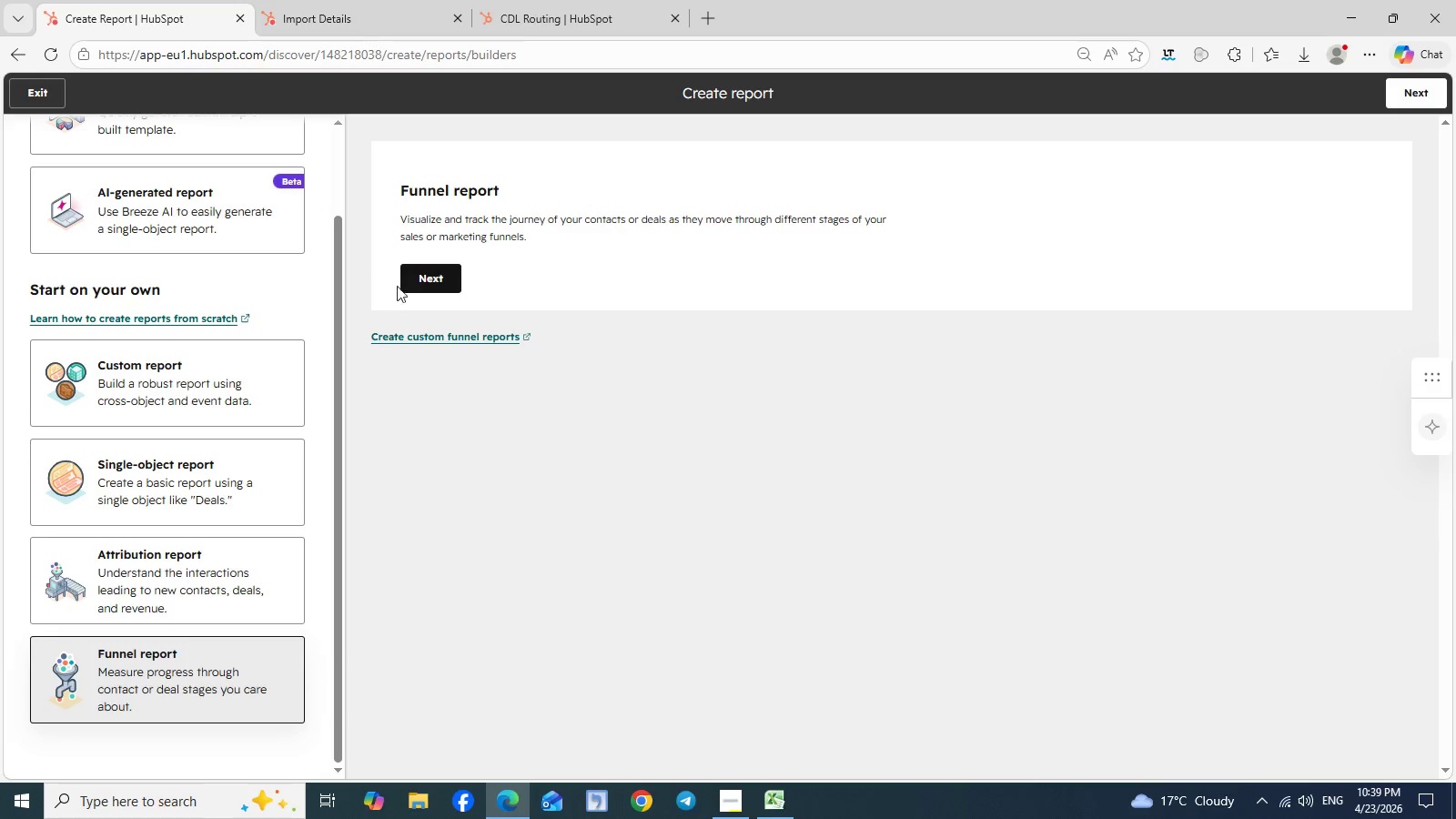 
left_click([430, 279])
 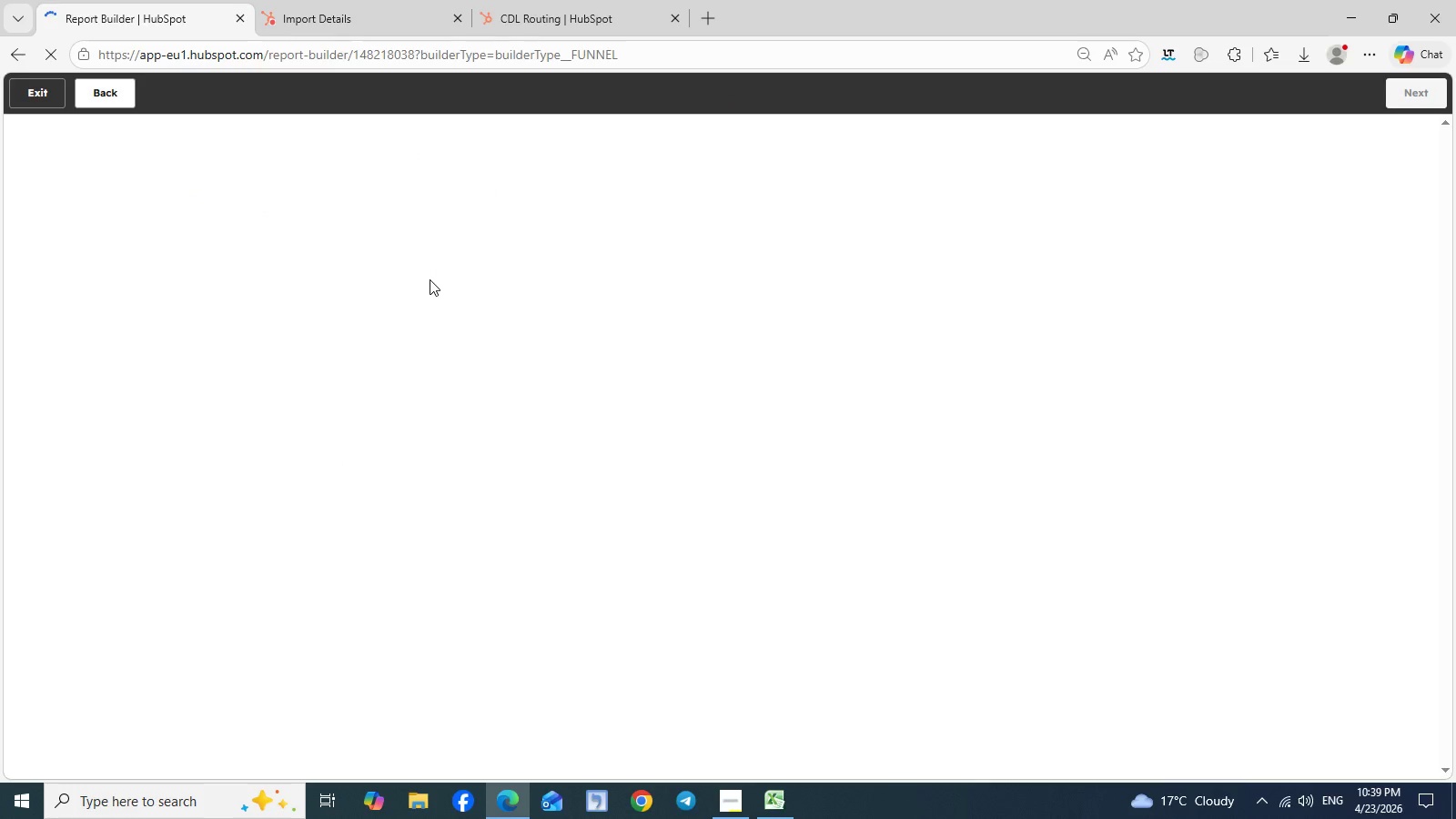 
wait(8.06)
 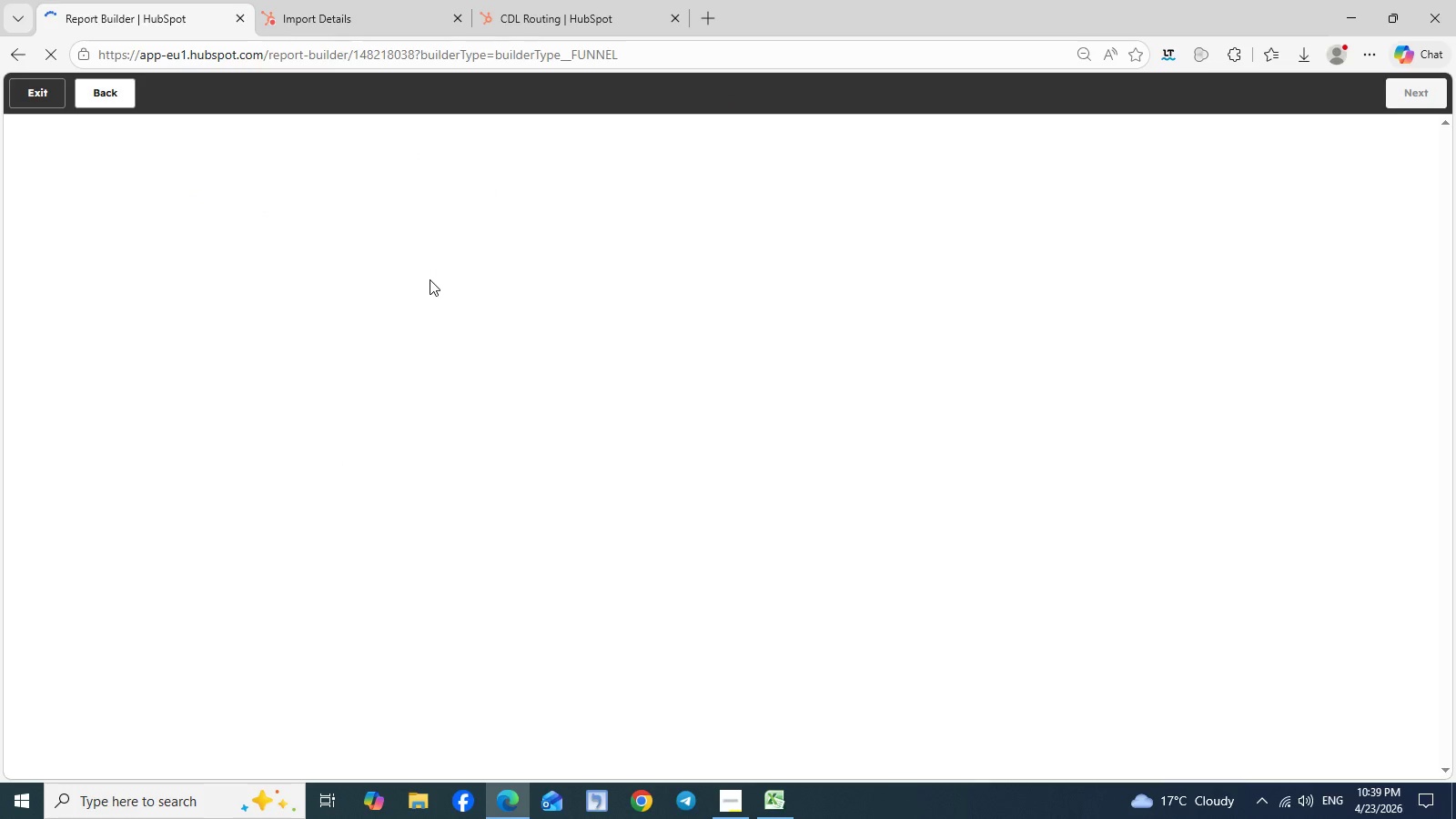 
left_click([531, 426])
 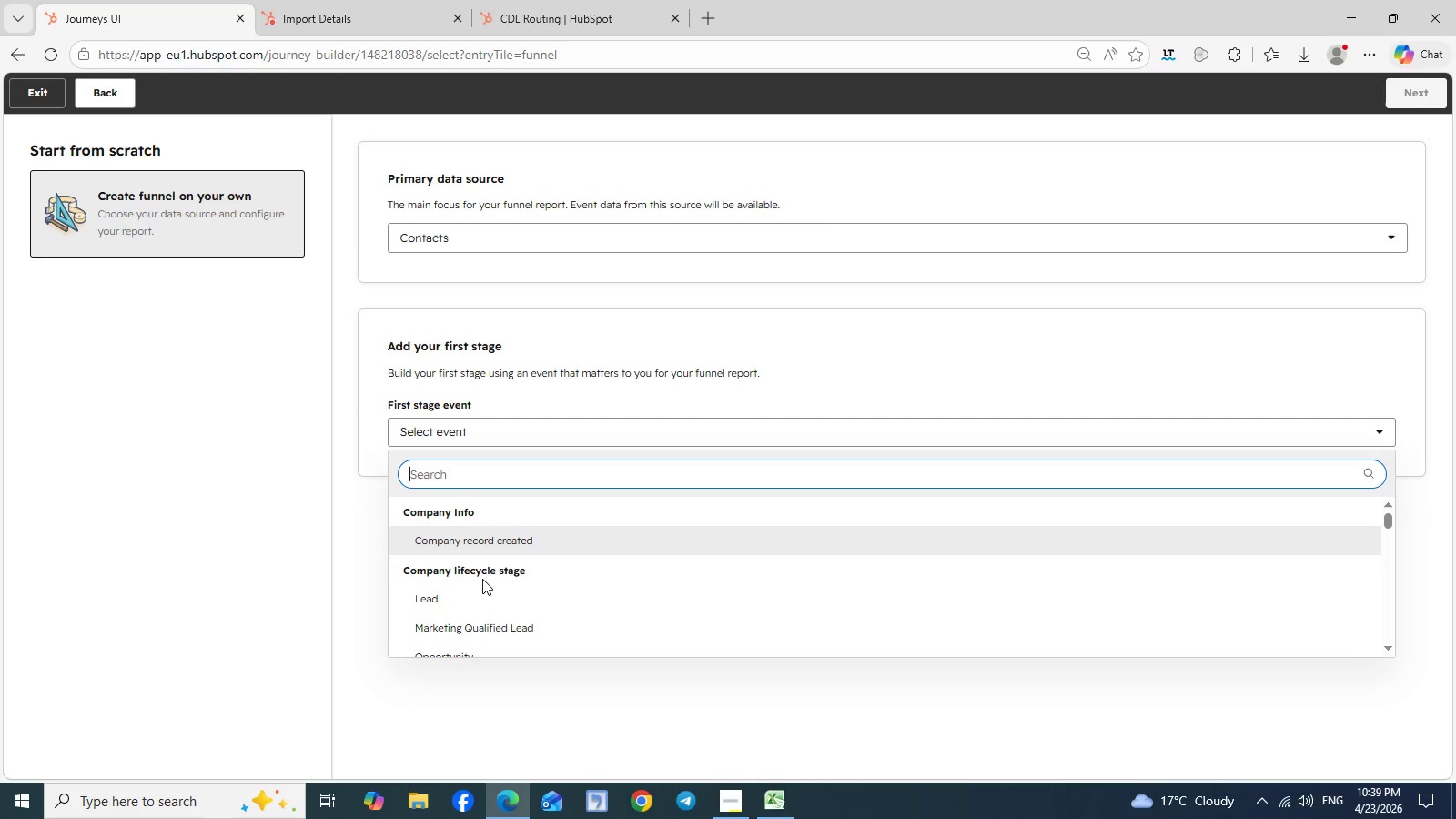 
scroll: coordinate [482, 578], scroll_direction: down, amount: 1.0
 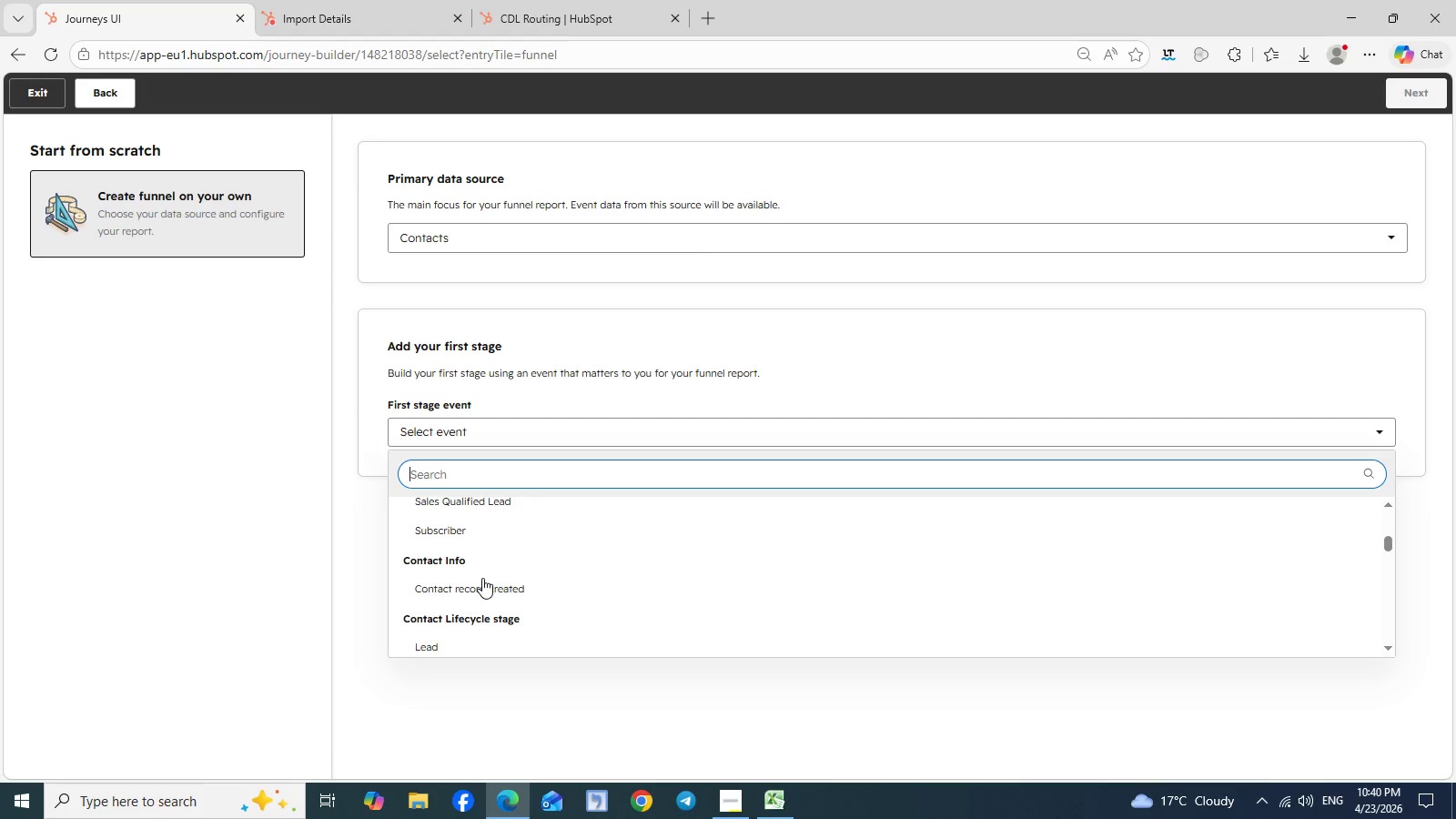 
scroll: coordinate [482, 578], scroll_direction: none, amount: 0.0
 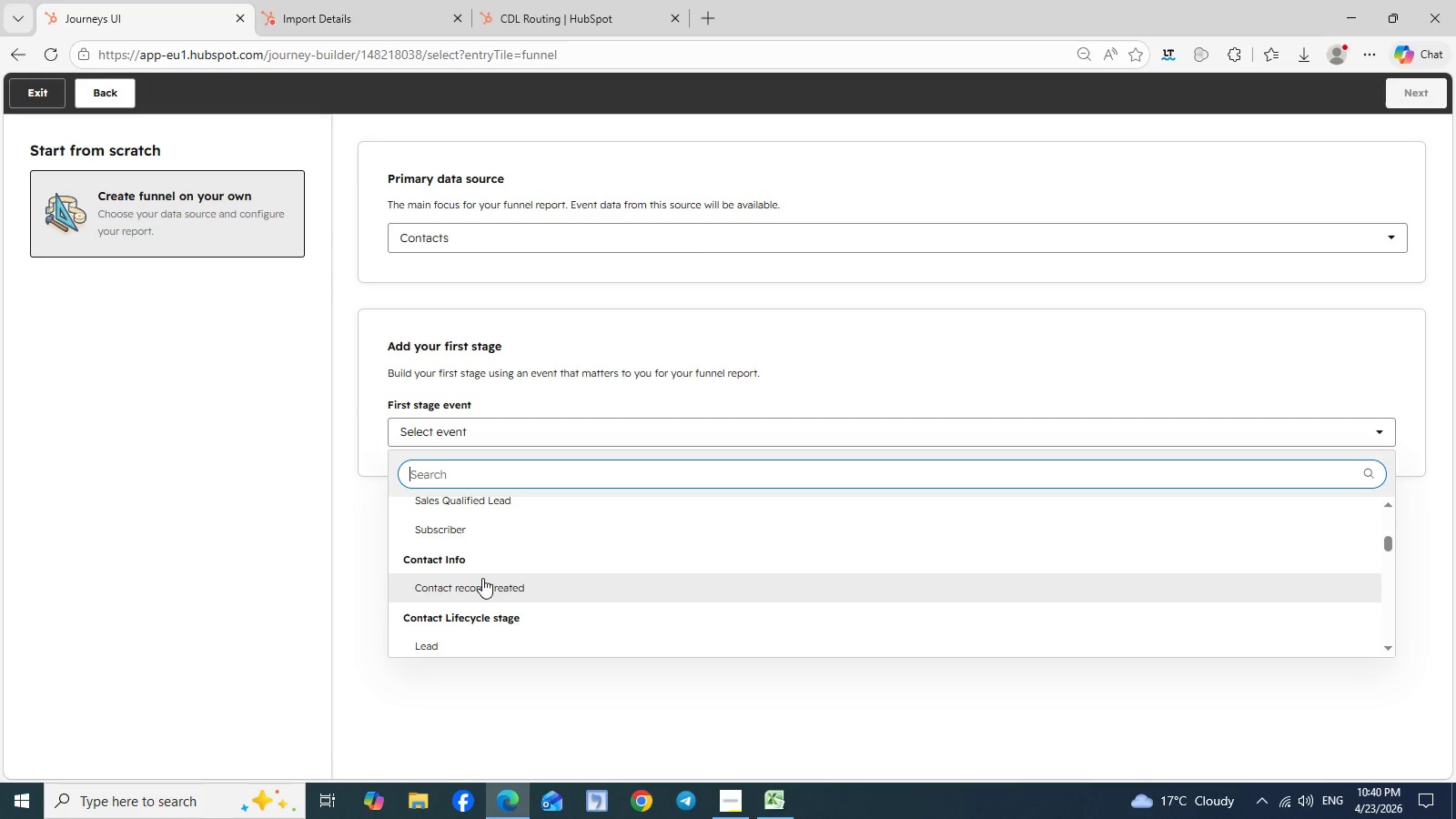 
scroll: coordinate [481, 573], scroll_direction: down, amount: 7.0
 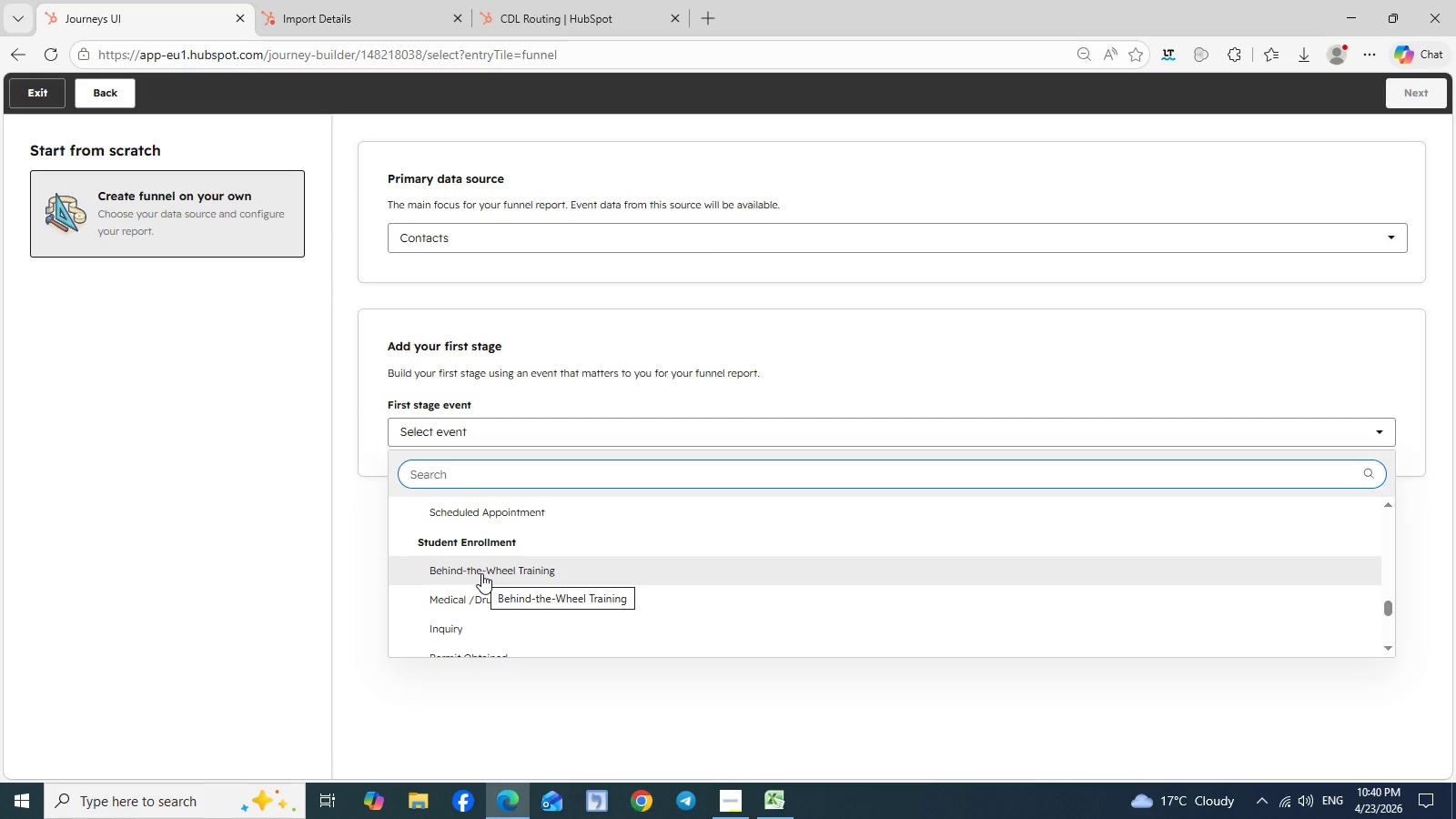 
scroll: coordinate [481, 573], scroll_direction: none, amount: 0.0
 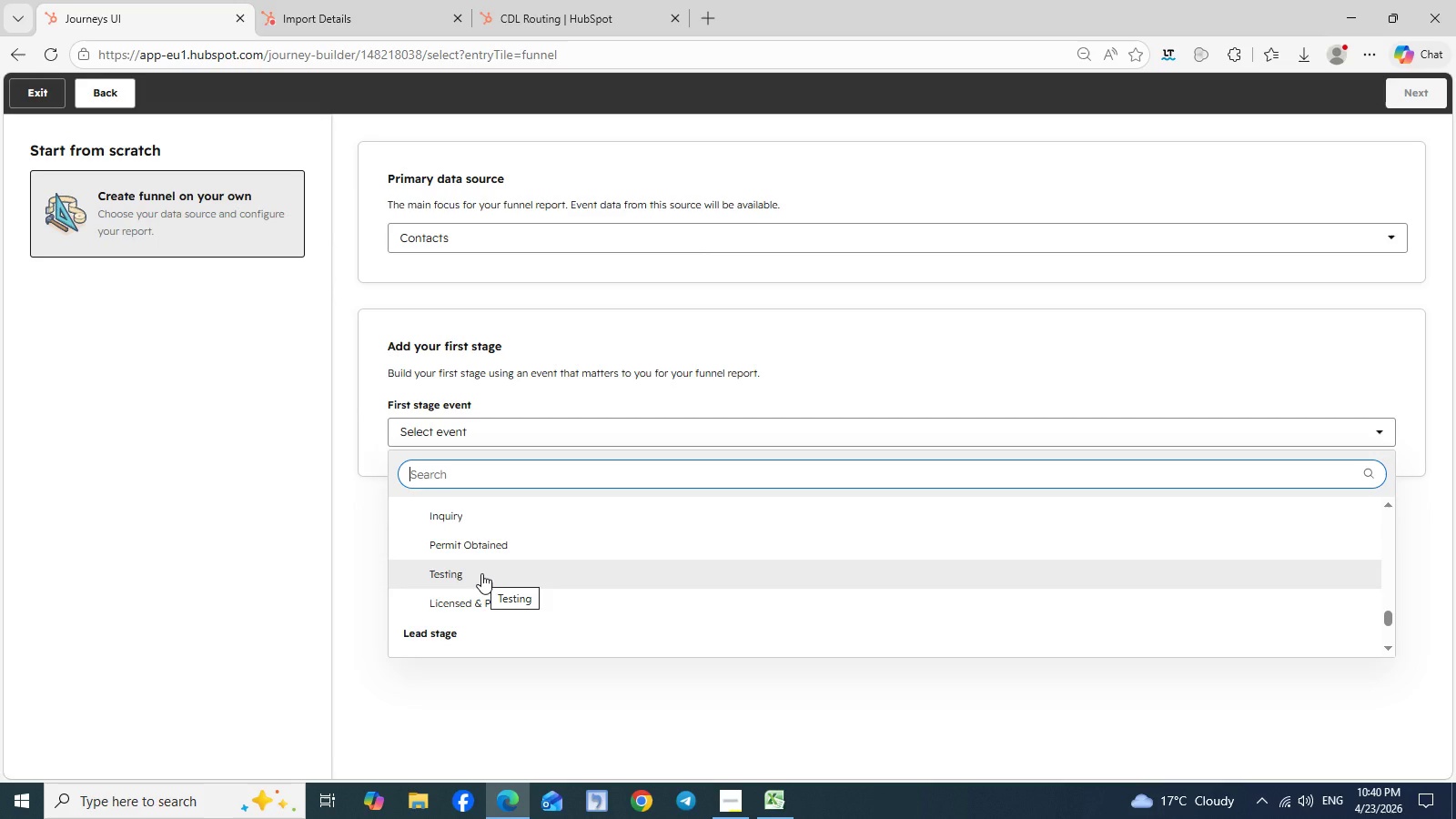 
wait(6.26)
 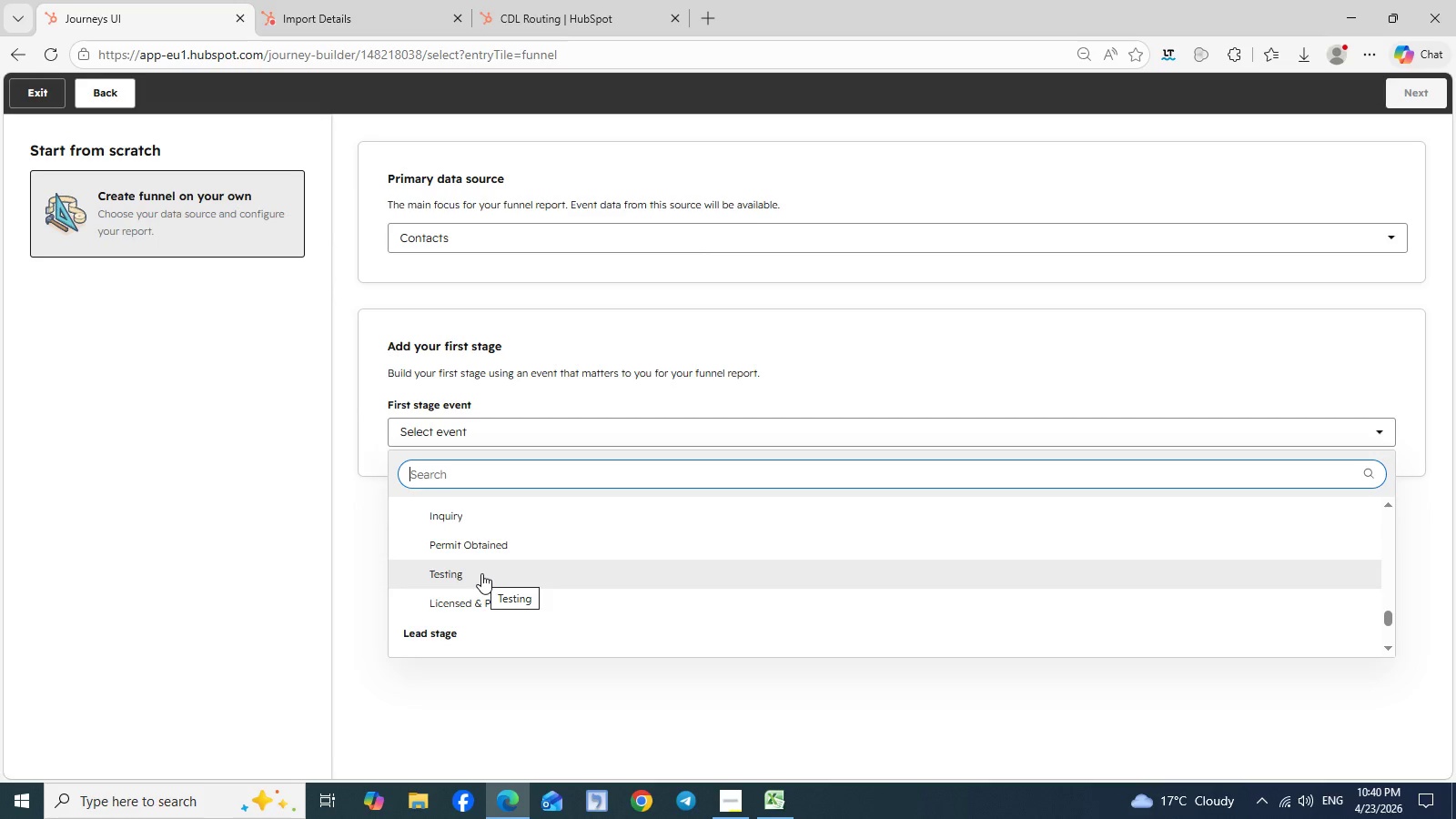 
scroll: coordinate [481, 585], scroll_direction: up, amount: 5.0
 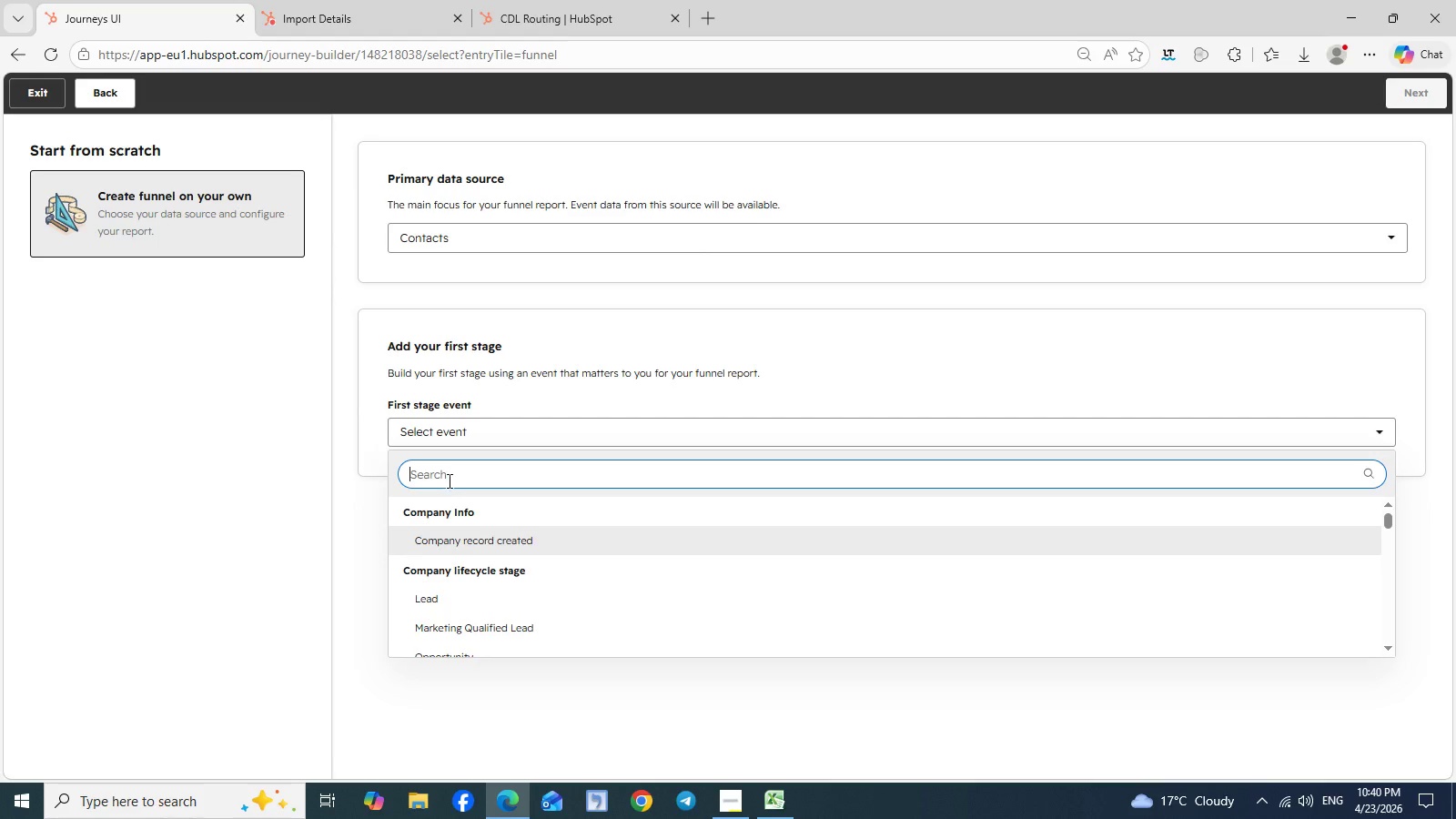 
left_click([448, 477])
 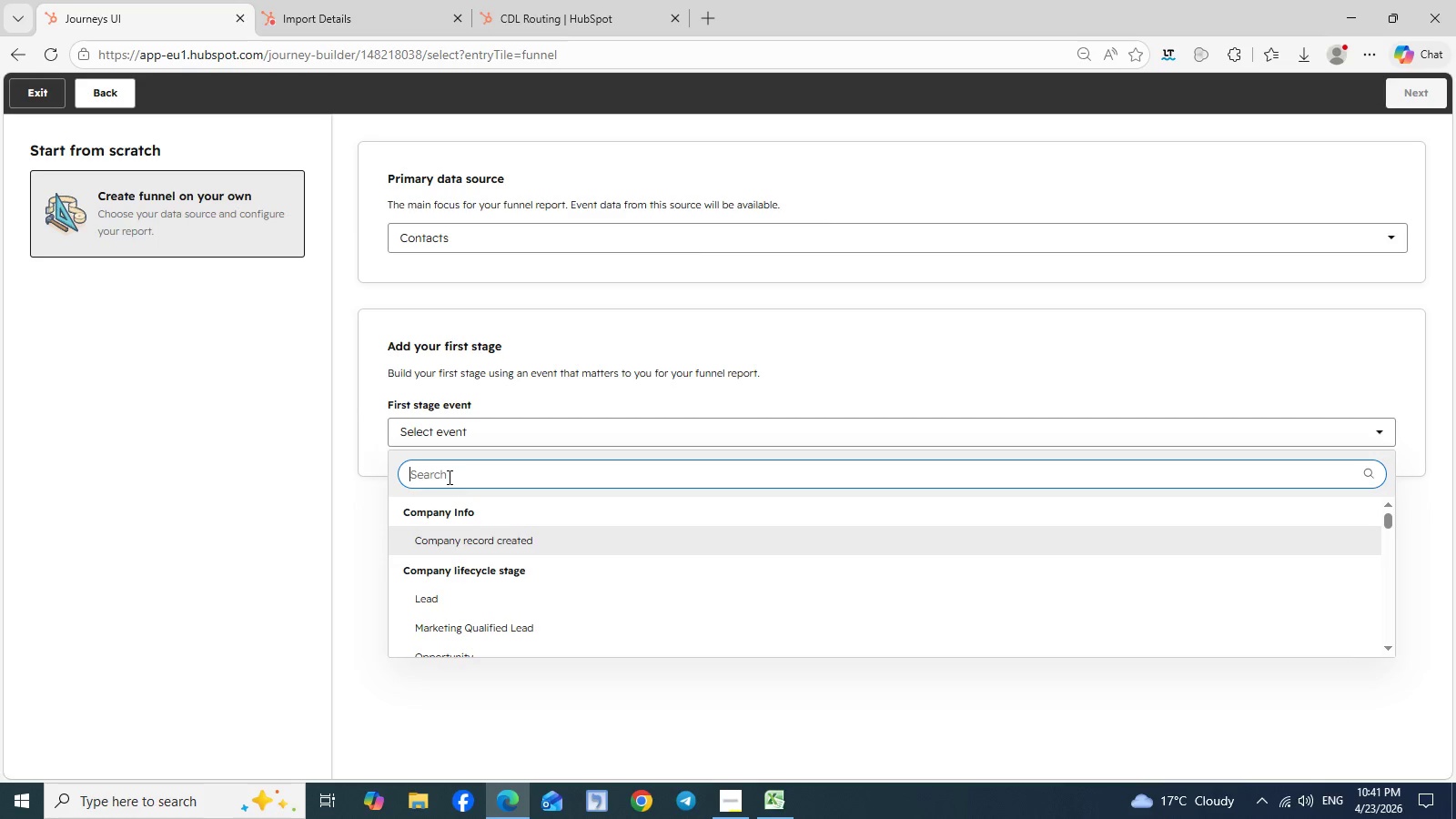 
wait(10.55)
 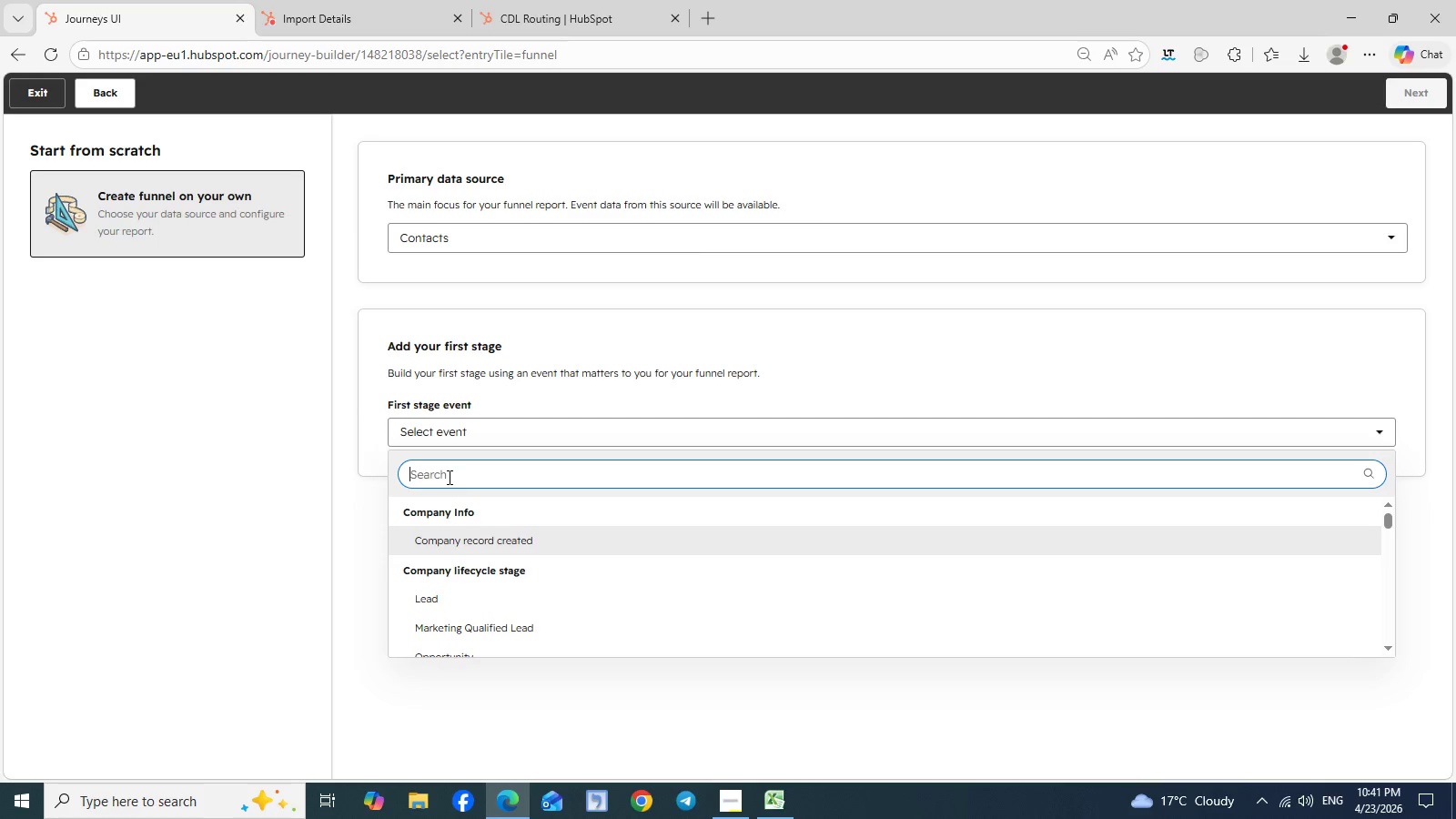 
type(pr)
 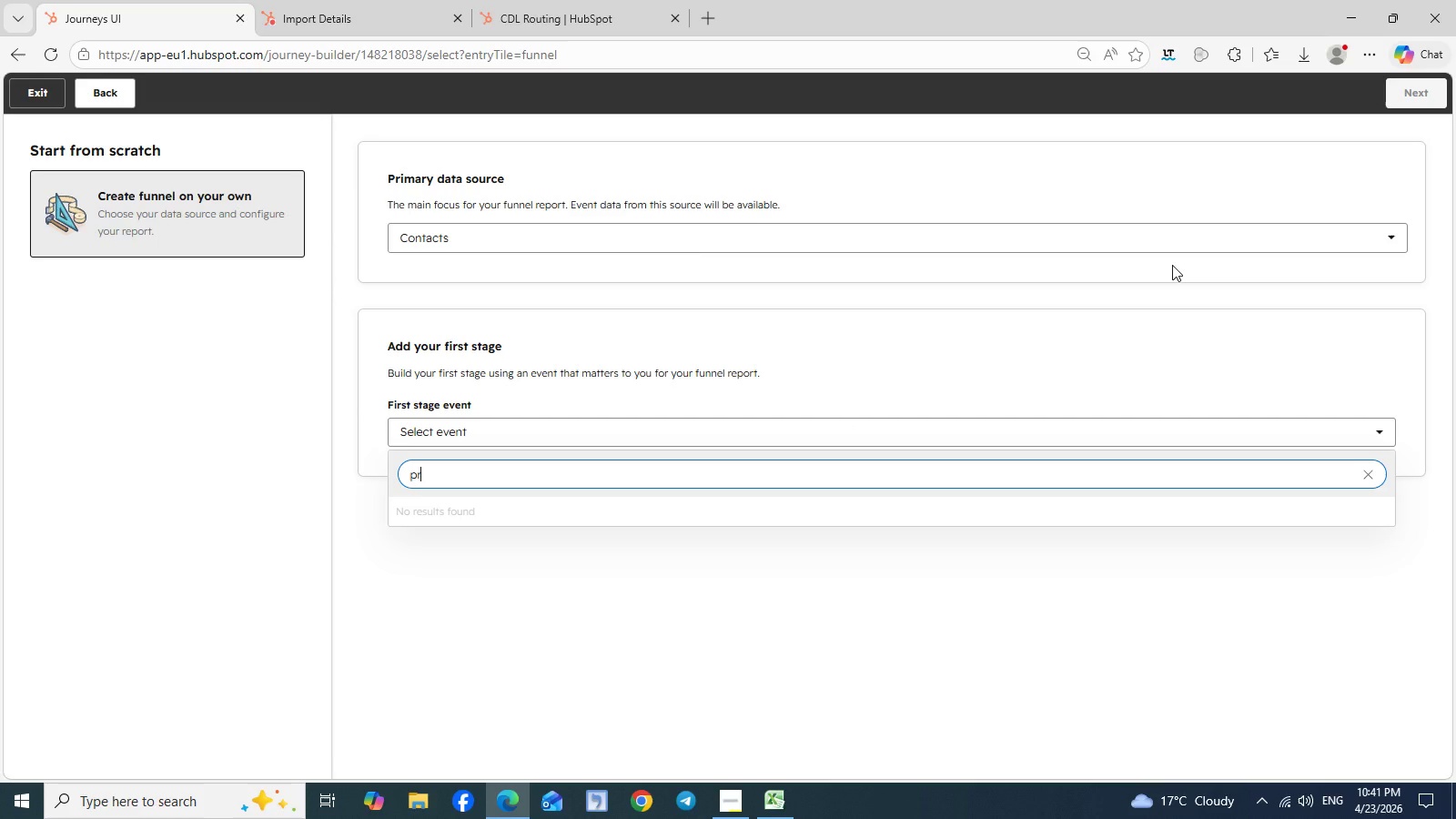 
left_click([1239, 232])
 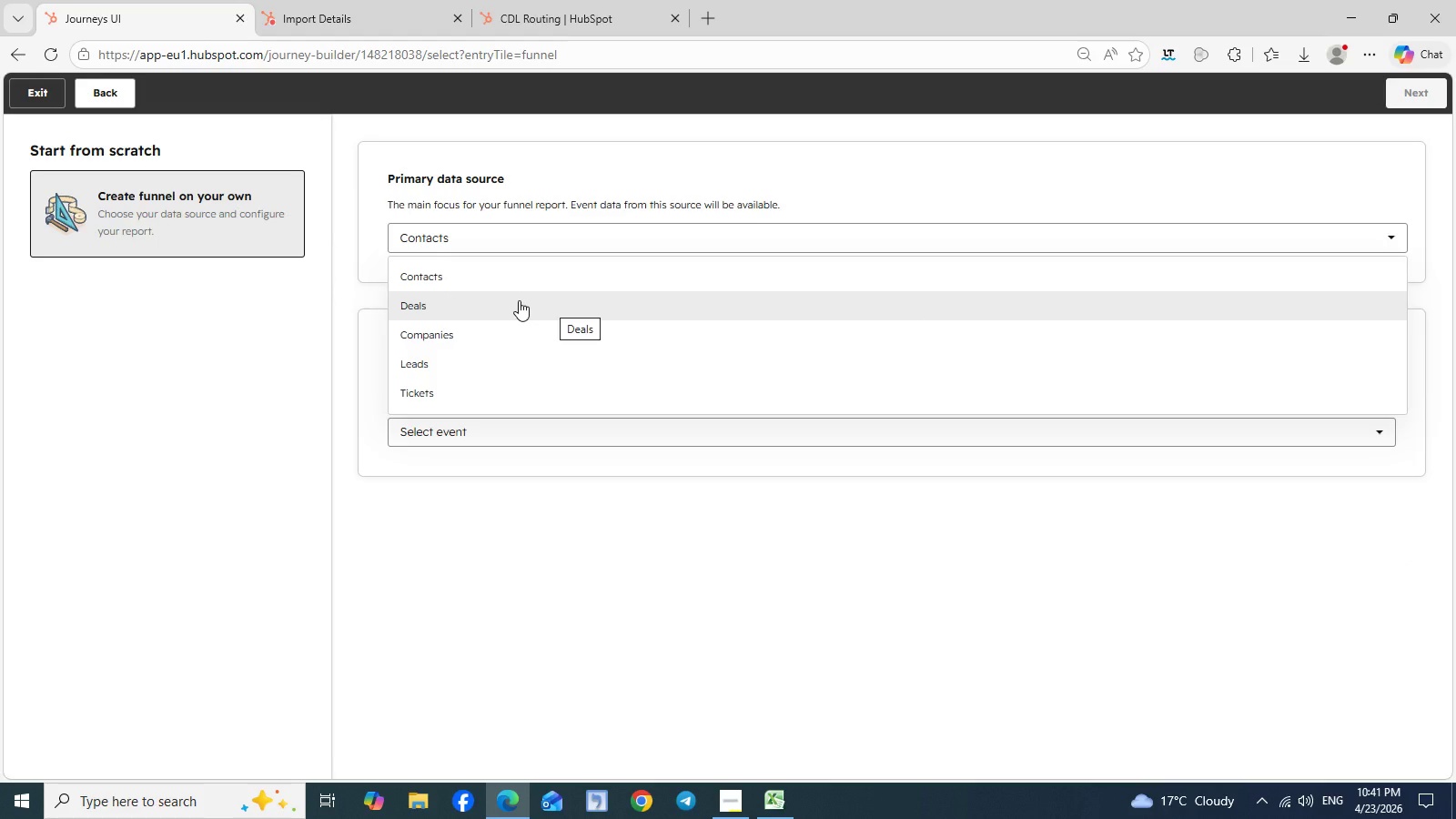 
wait(5.09)
 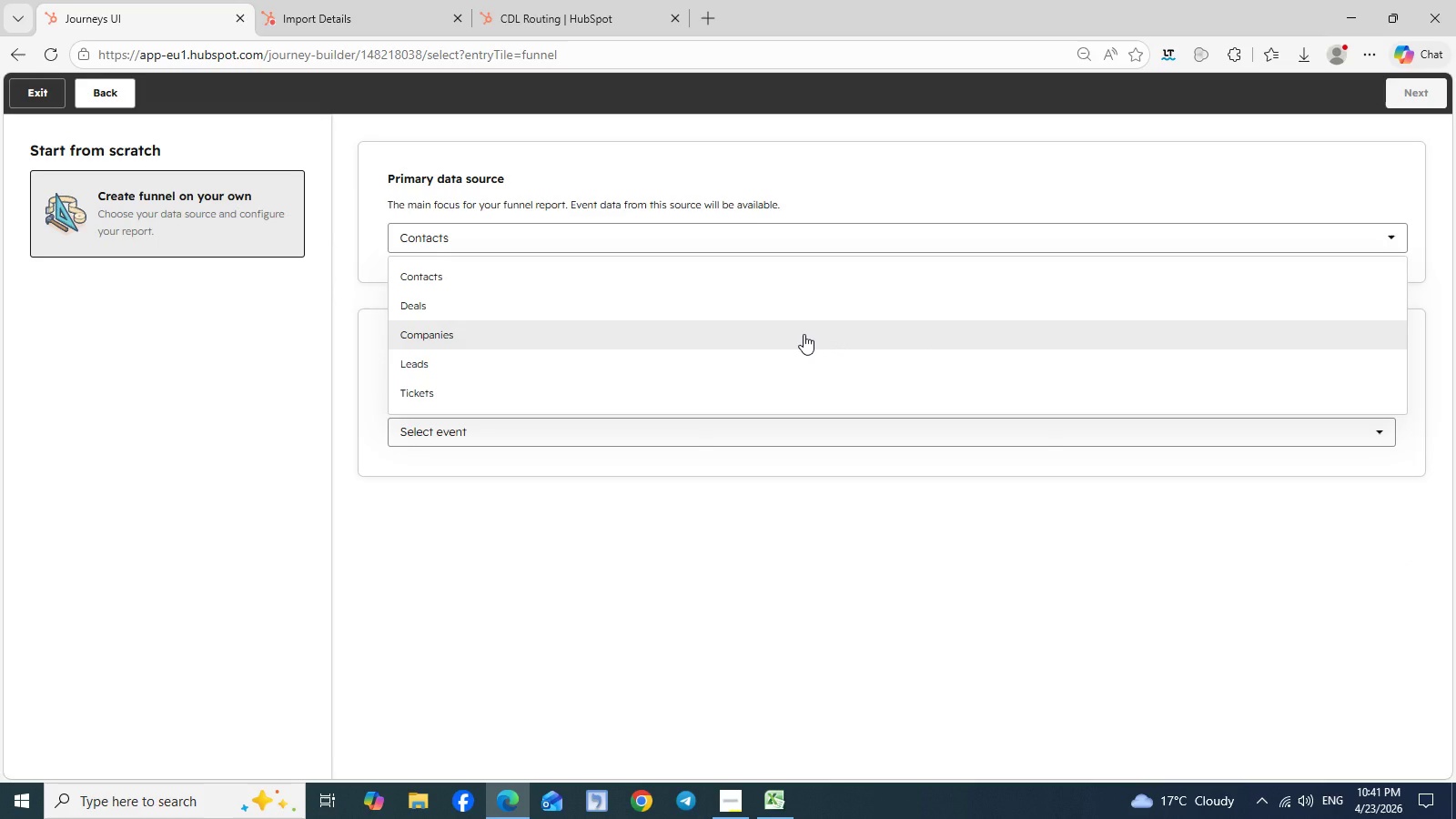 
left_click([518, 300])
 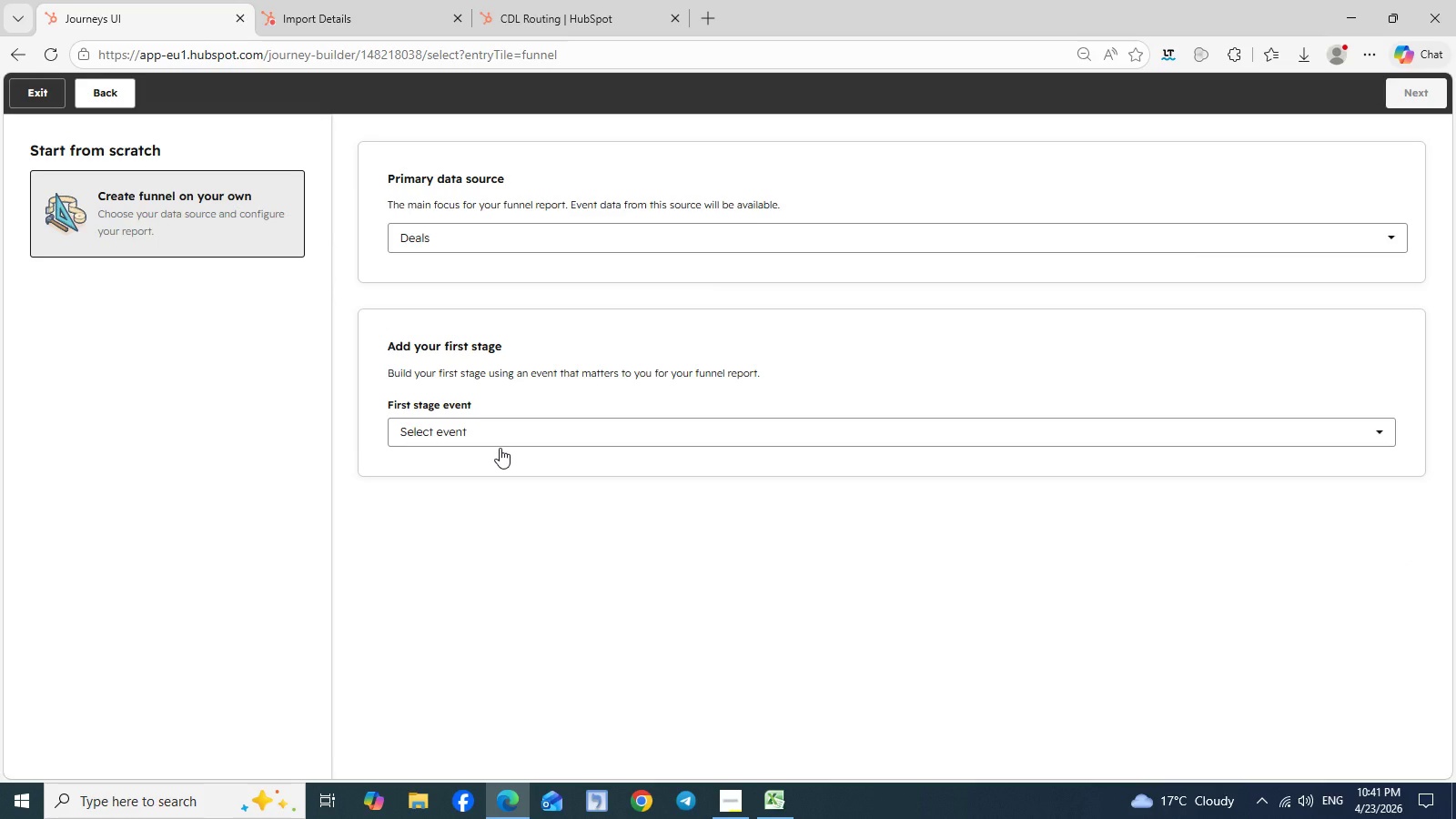 
left_click([500, 449])
 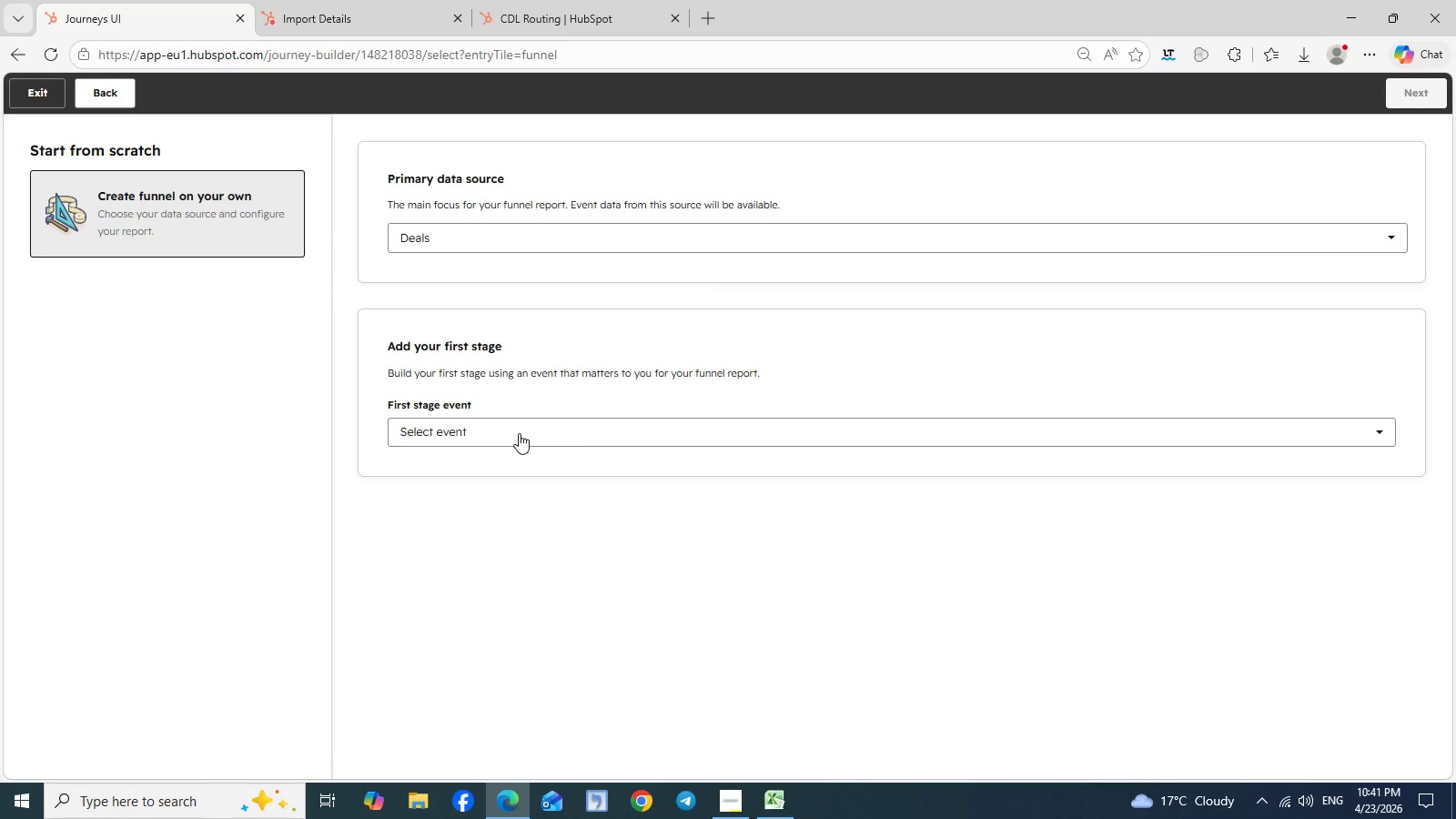 
left_click([519, 433])
 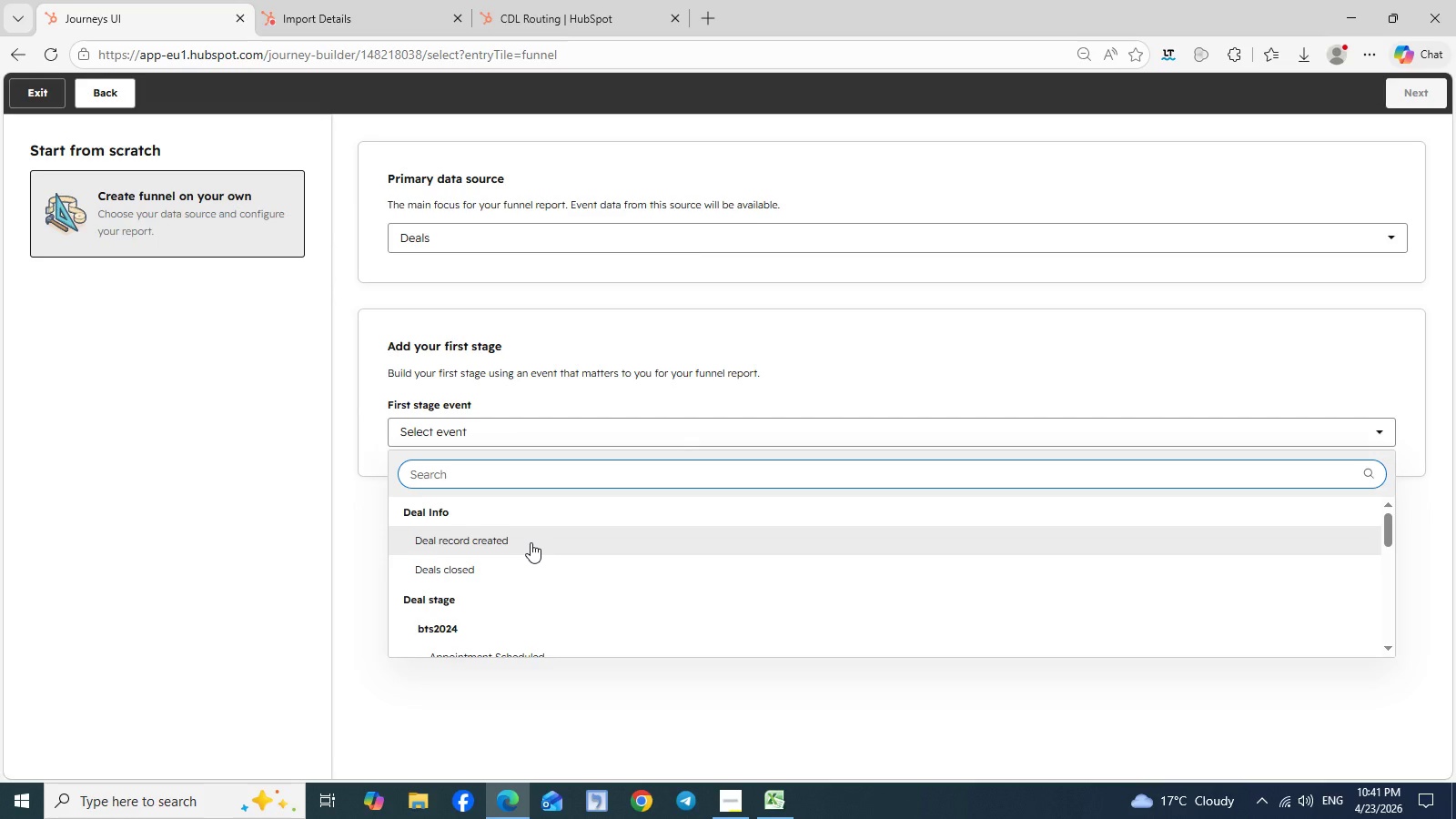 
scroll: coordinate [531, 542], scroll_direction: down, amount: 1.0
 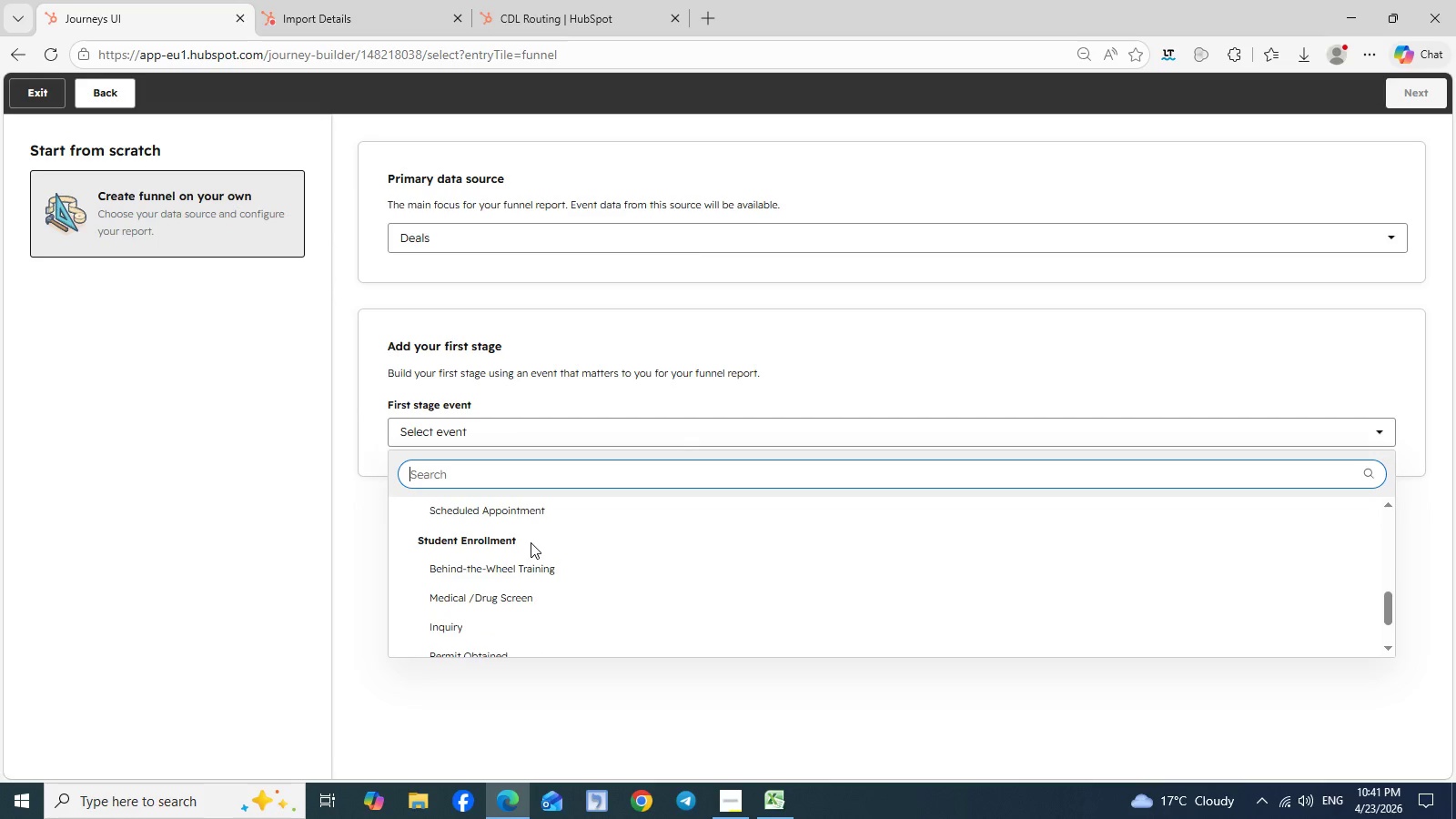 
scroll: coordinate [531, 542], scroll_direction: none, amount: 0.0
 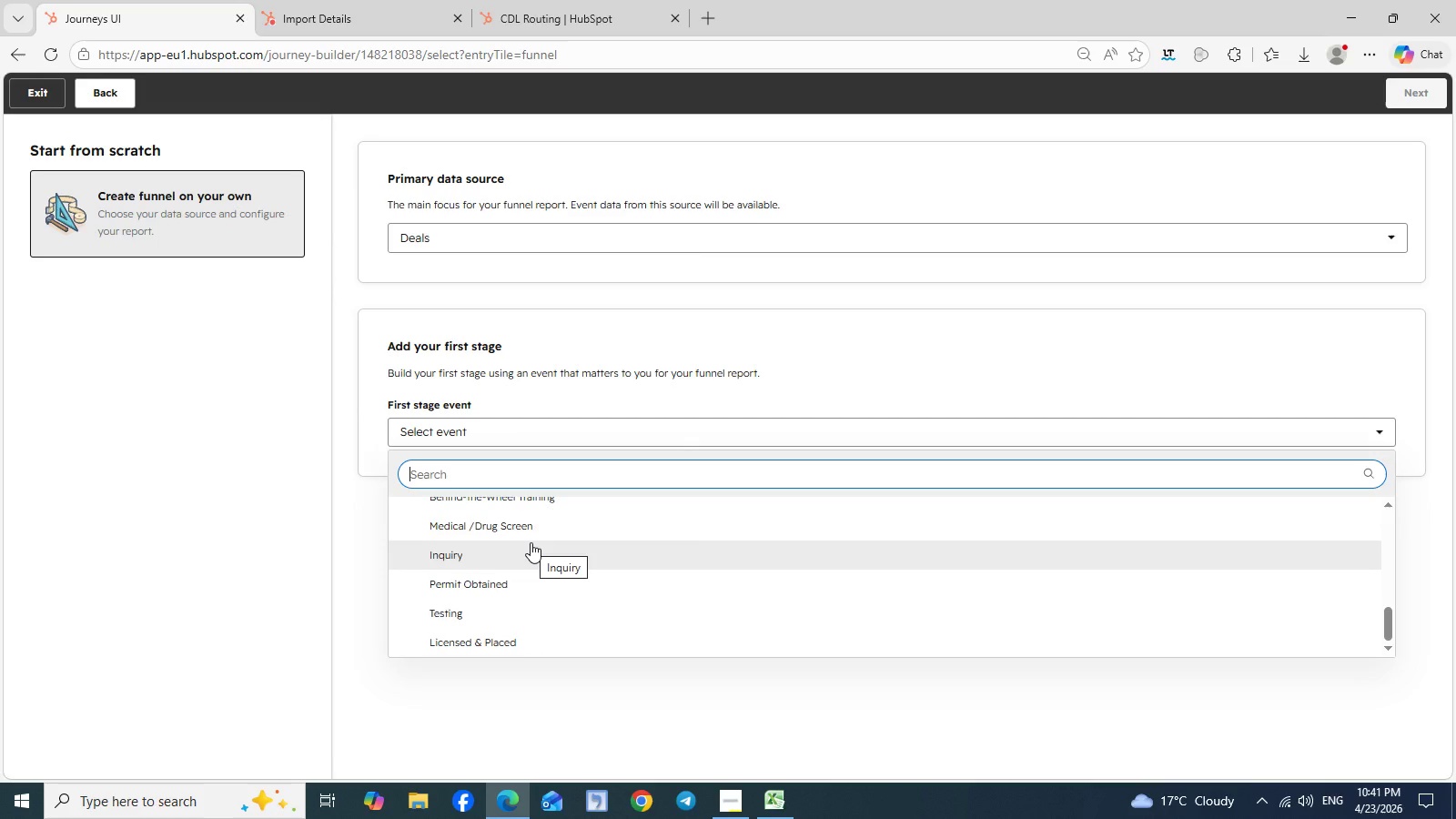 
scroll: coordinate [531, 542], scroll_direction: down, amount: 1.0
 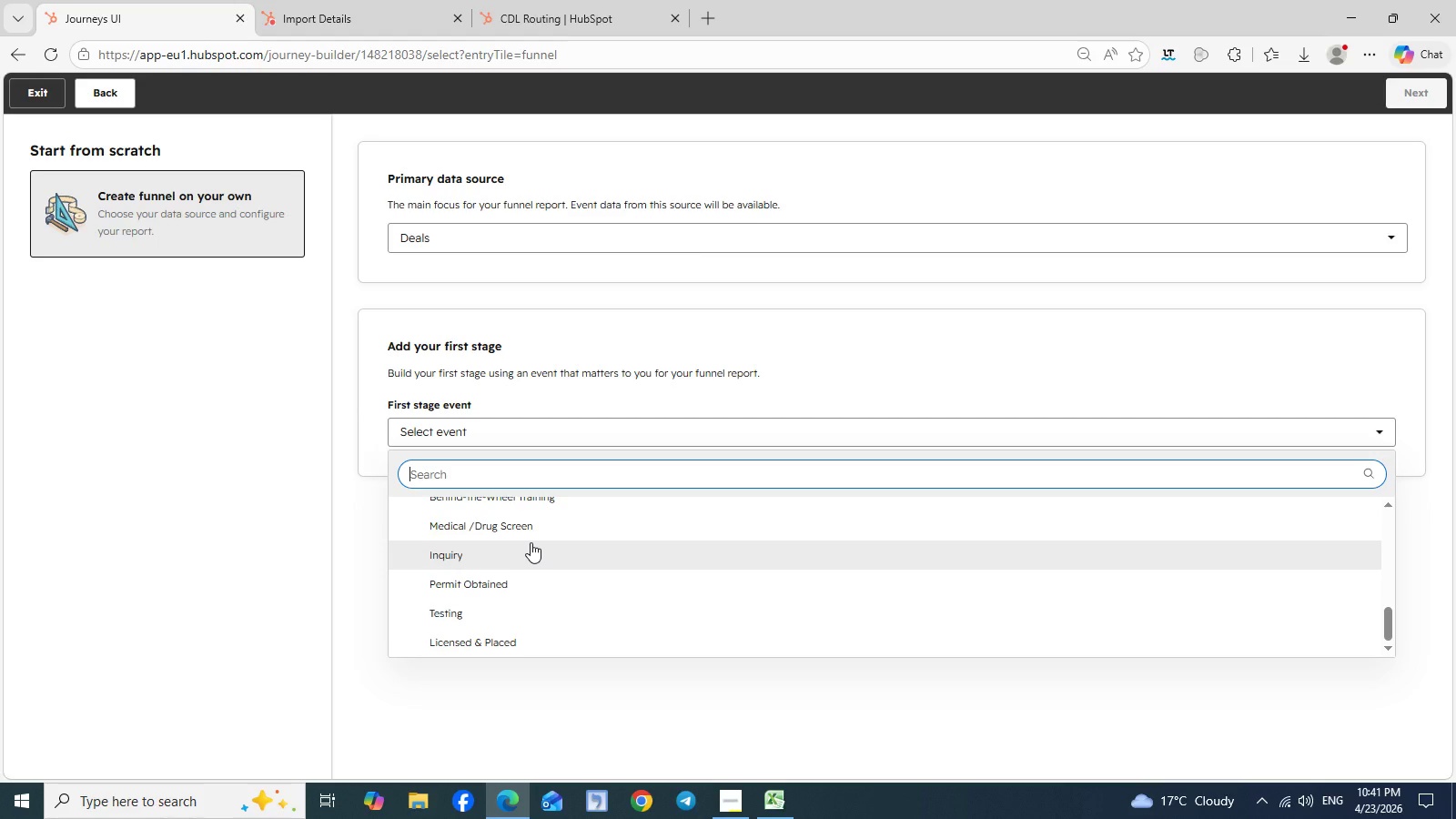 
scroll: coordinate [531, 542], scroll_direction: none, amount: 0.0
 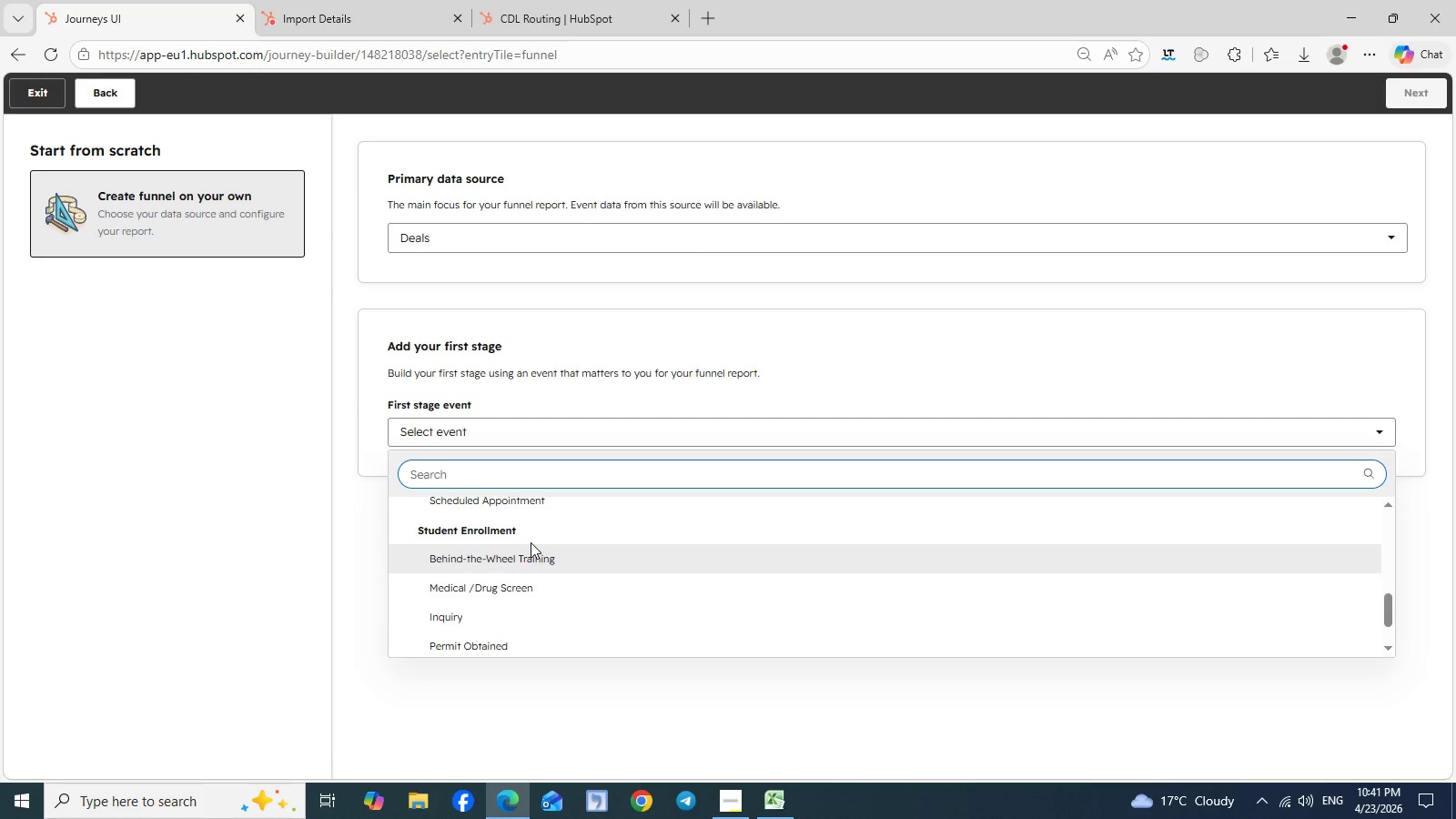 
scroll: coordinate [531, 551], scroll_direction: up, amount: 3.0
 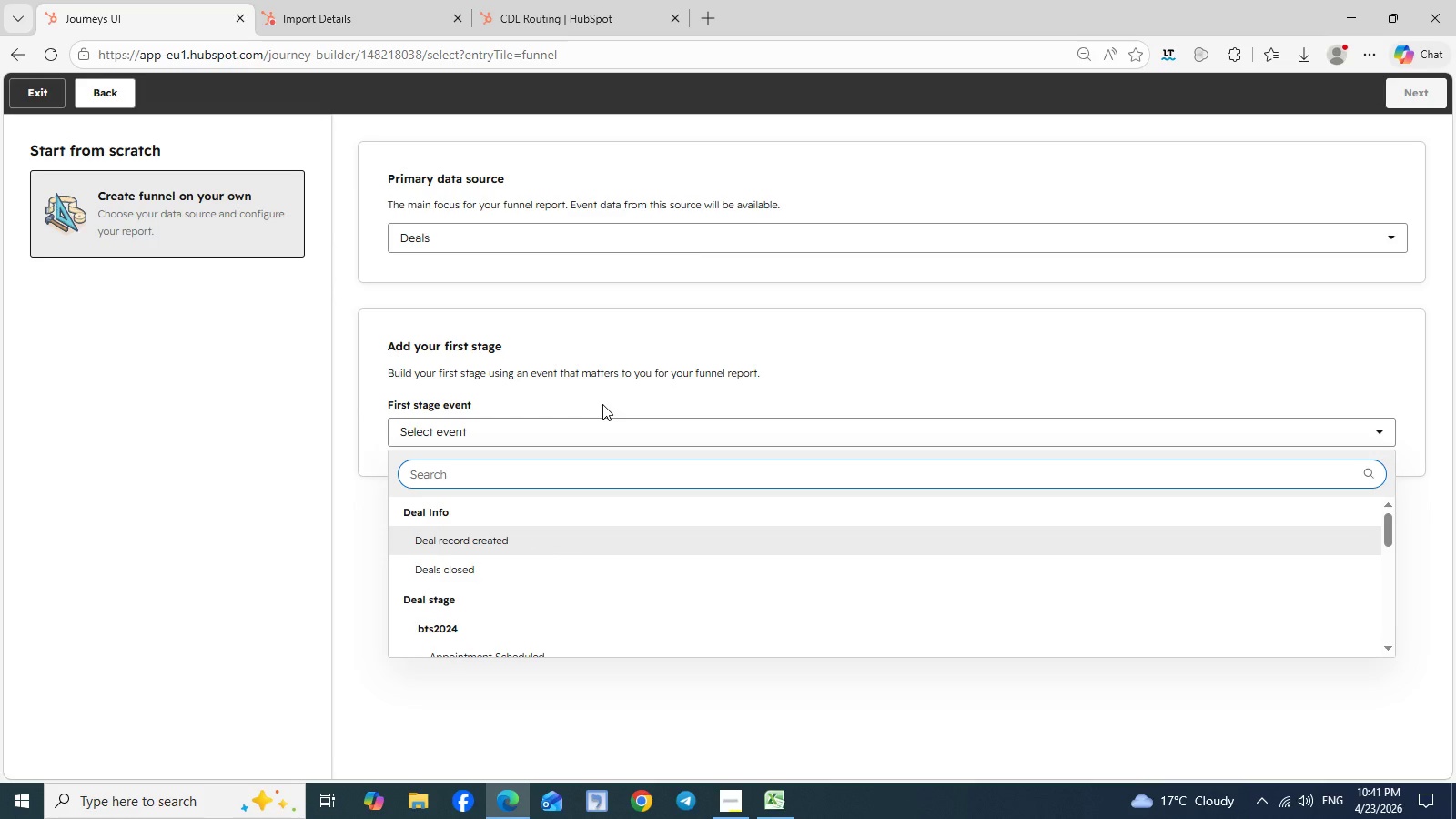 
left_click([654, 379])
 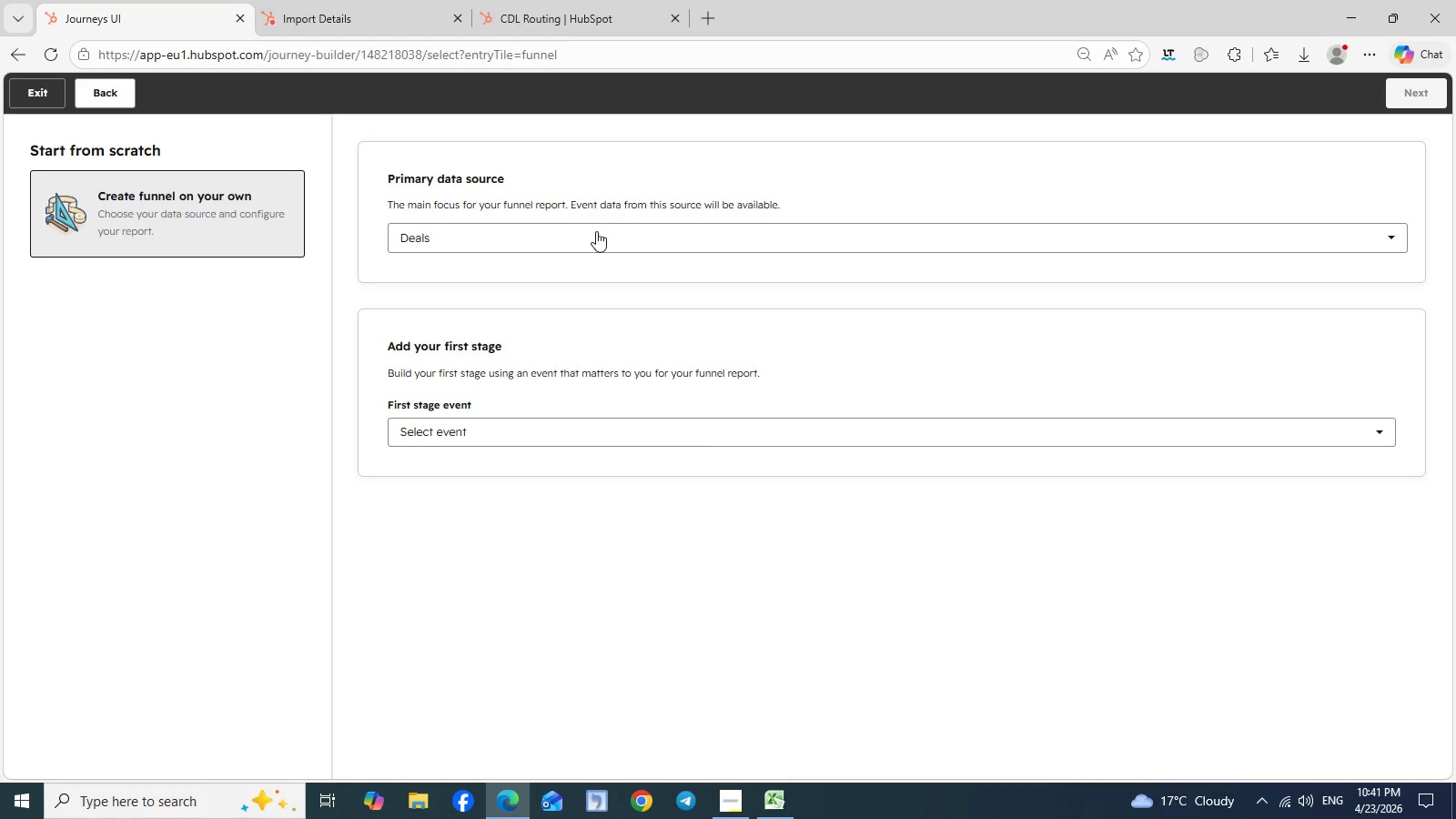 
left_click([597, 233])
 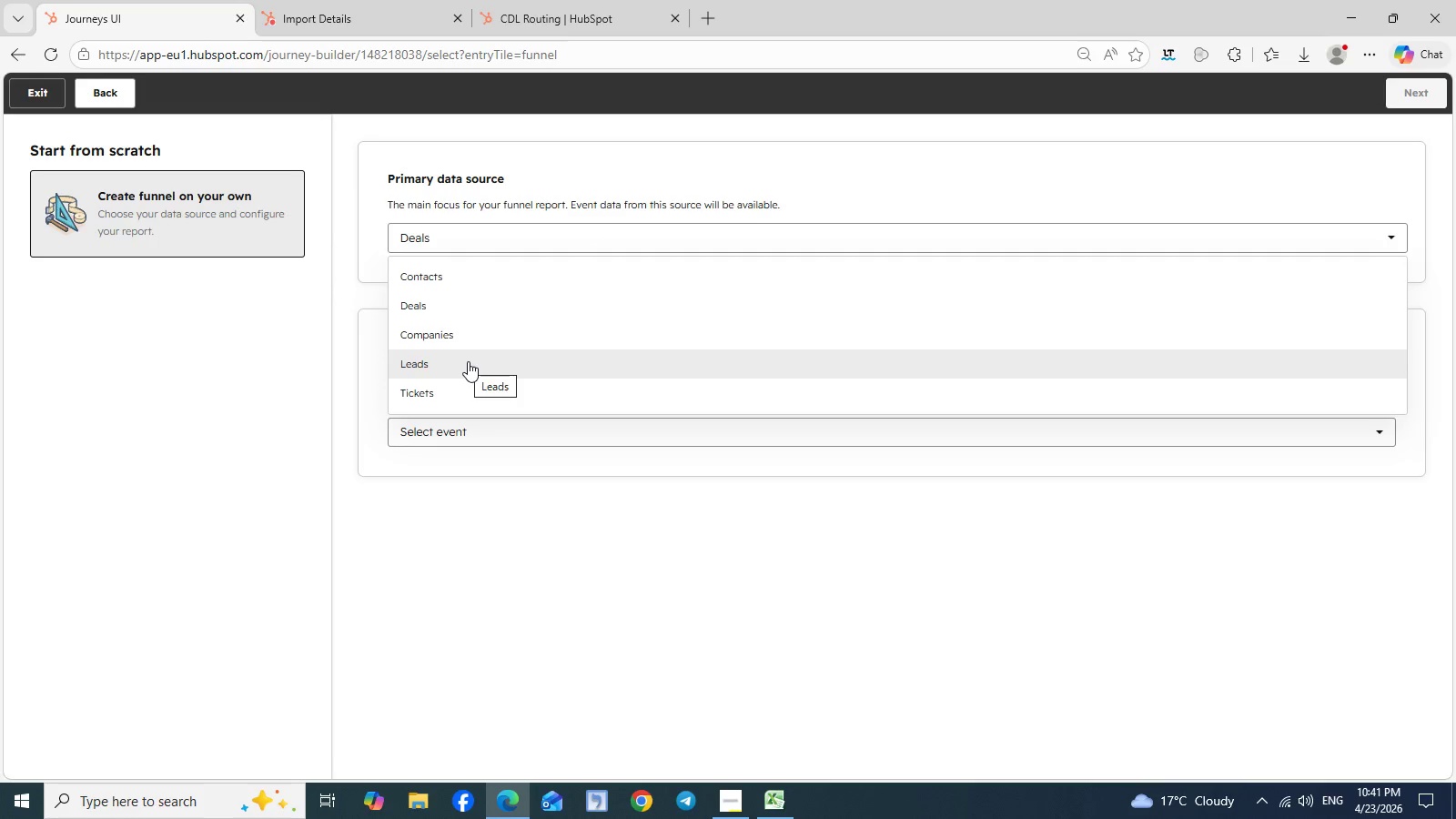 
left_click([471, 361])
 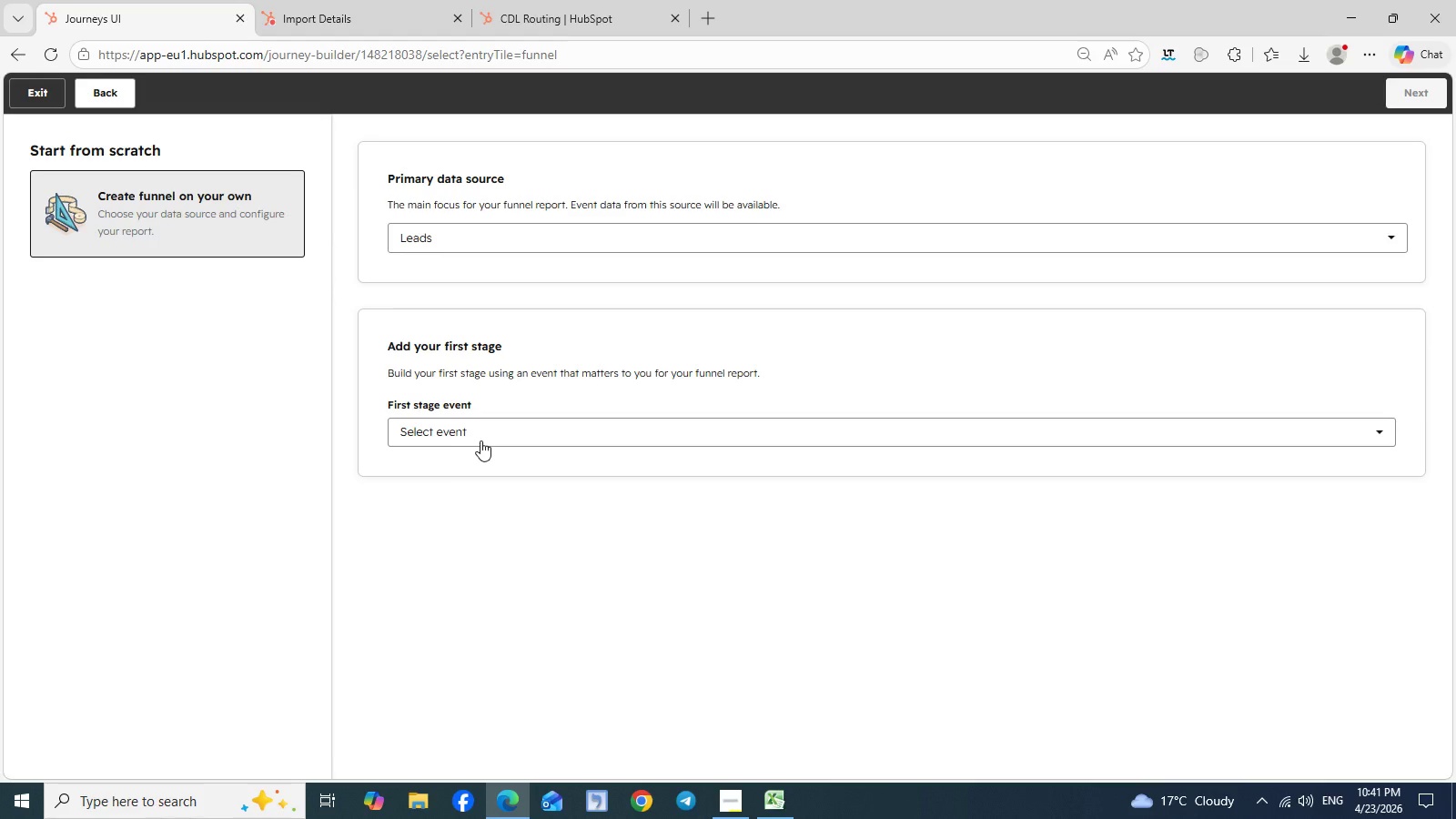 
left_click([480, 440])
 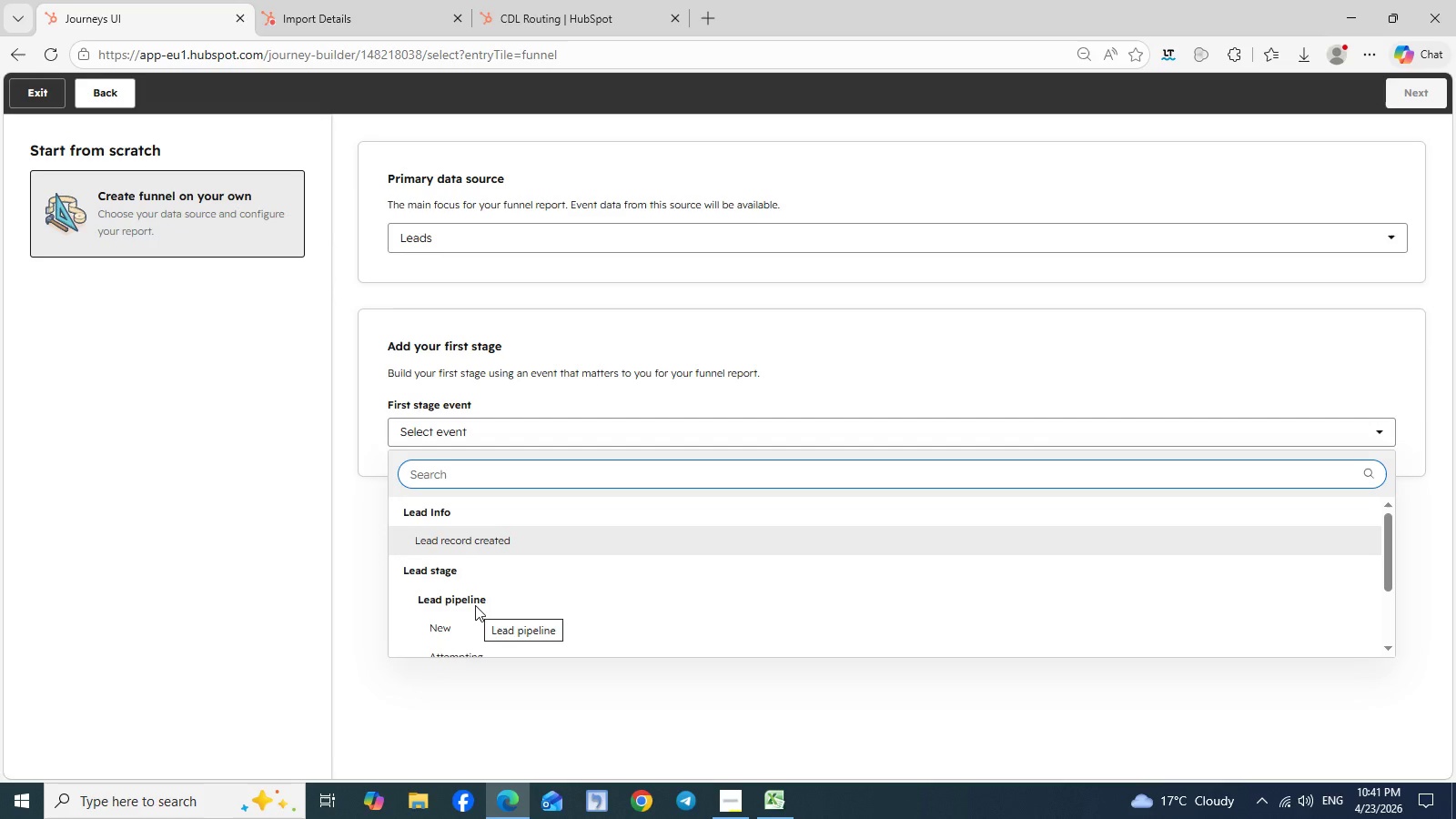 
scroll: coordinate [475, 605], scroll_direction: none, amount: 0.0
 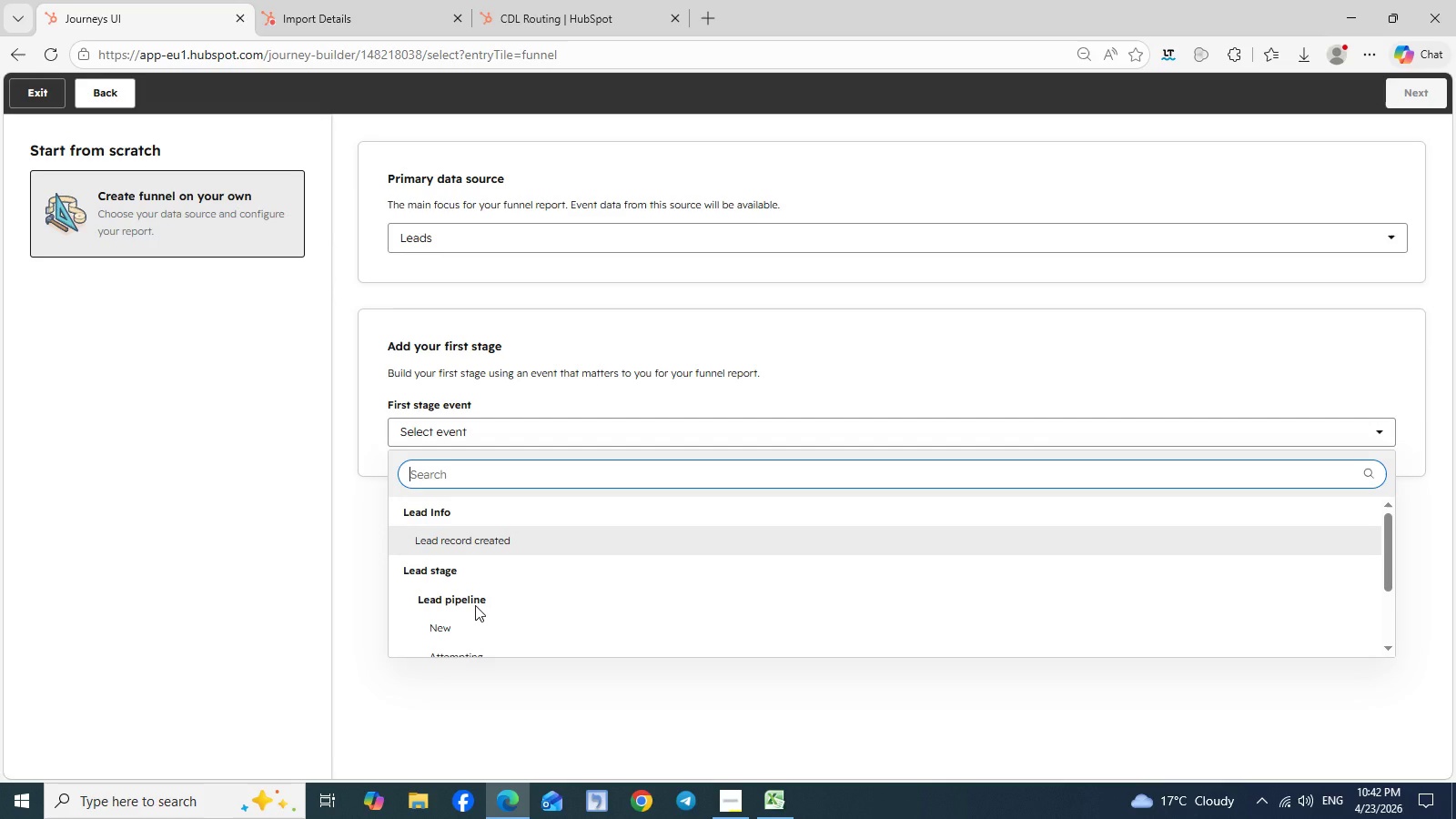 
scroll: coordinate [475, 605], scroll_direction: up, amount: 1.0
 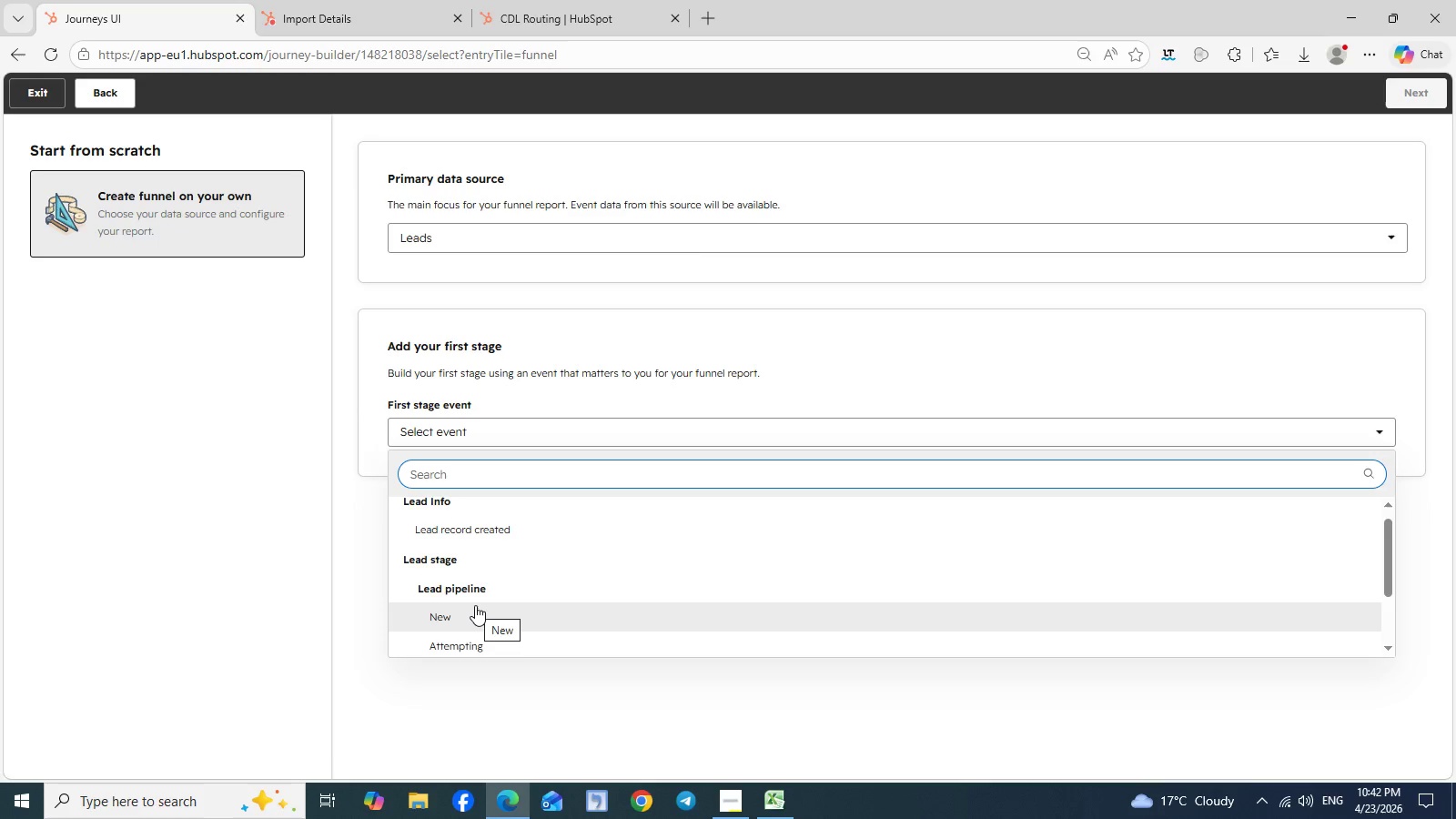 
wait(21.98)
 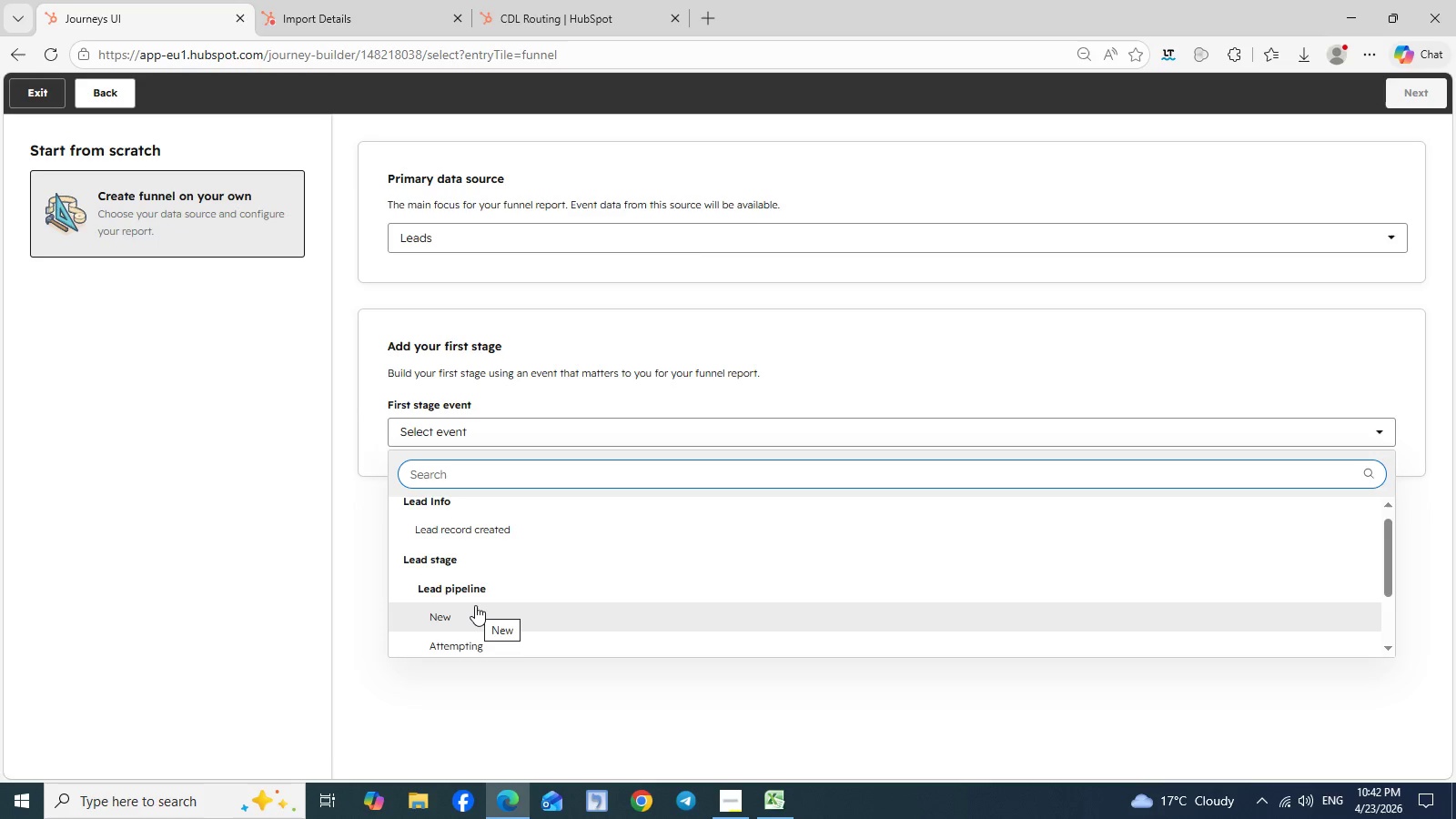 
scroll: coordinate [596, 531], scroll_direction: up, amount: 1.0
 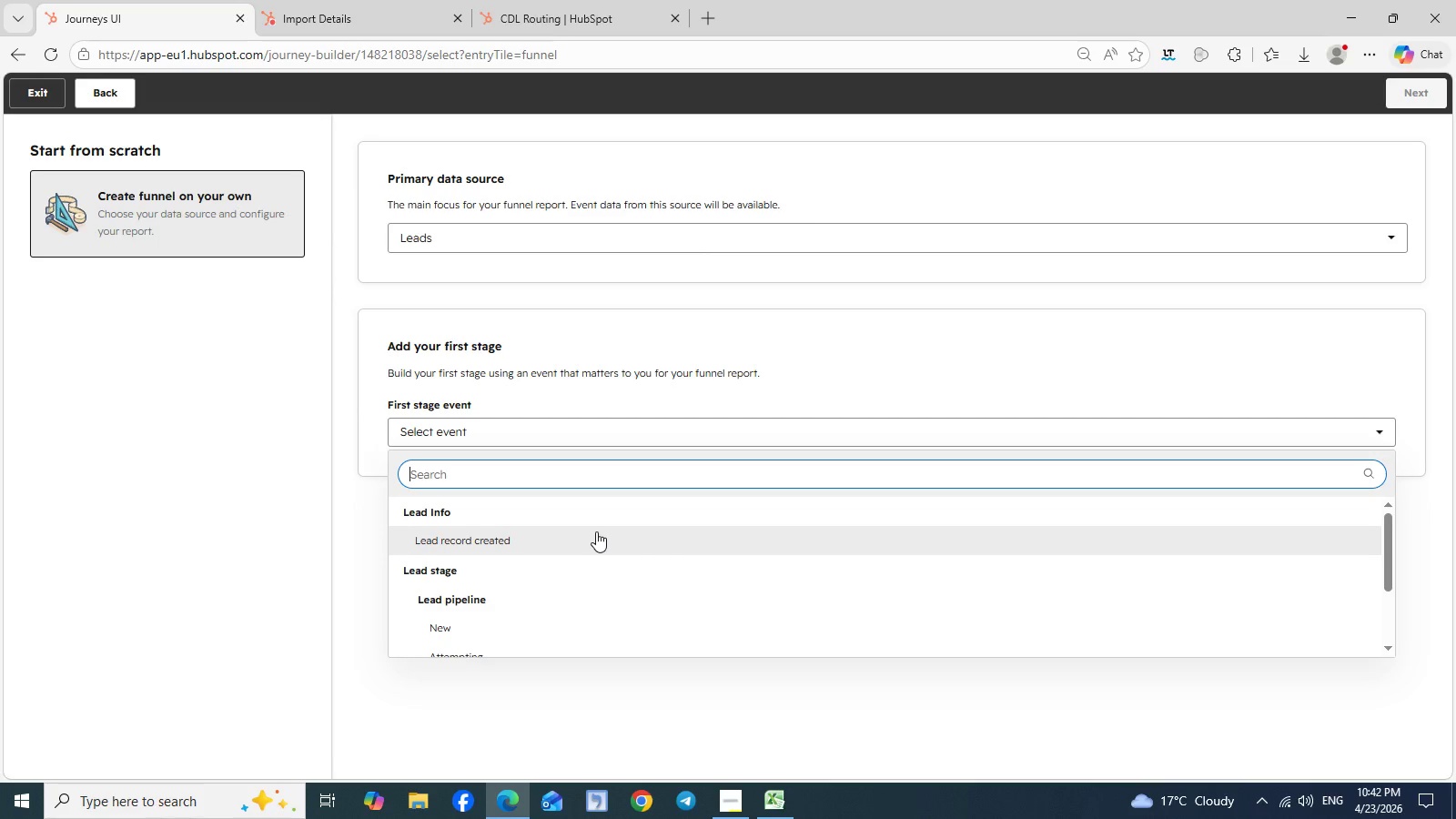 
scroll: coordinate [596, 531], scroll_direction: down, amount: 1.0
 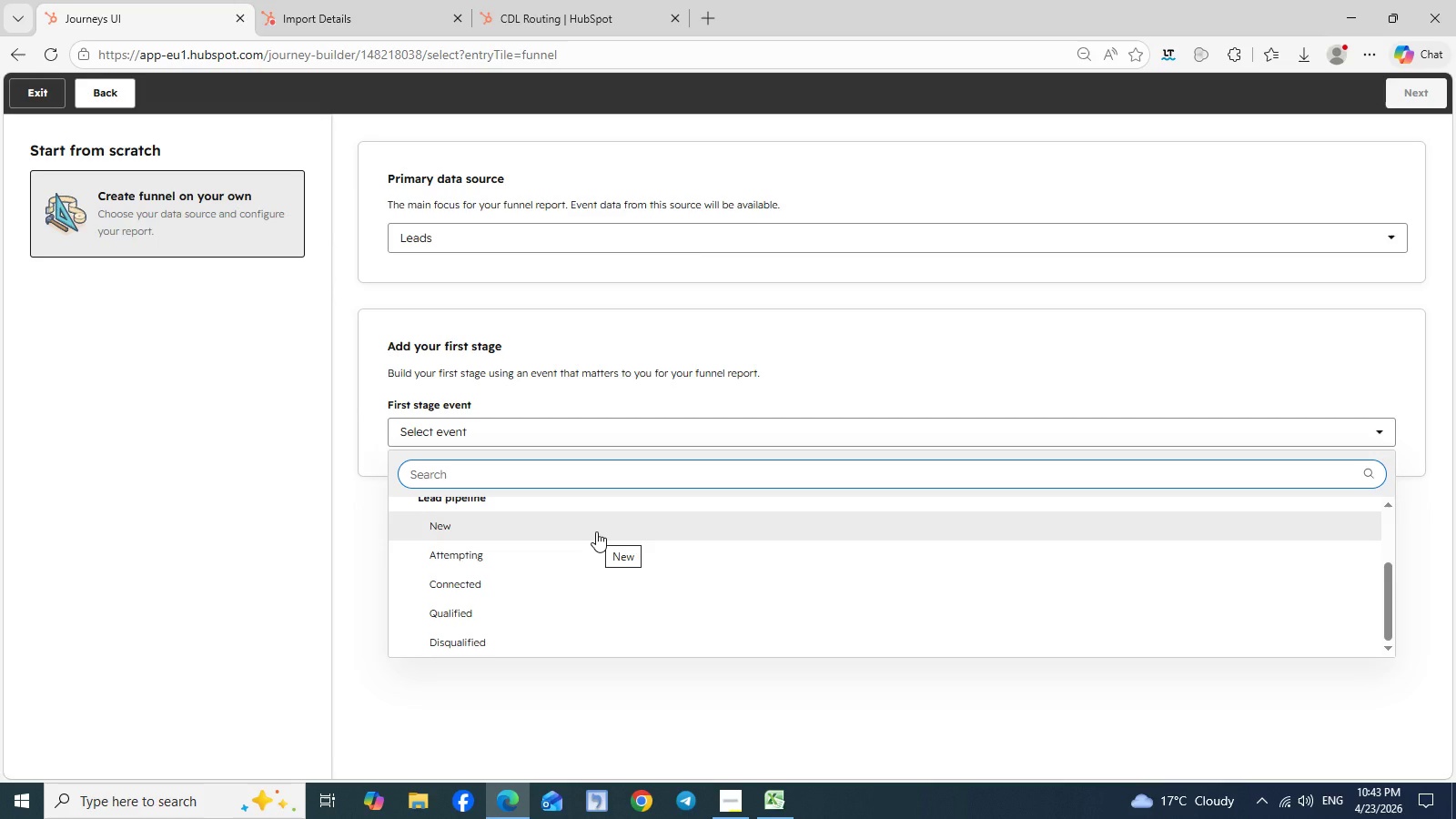 
wait(49.97)
 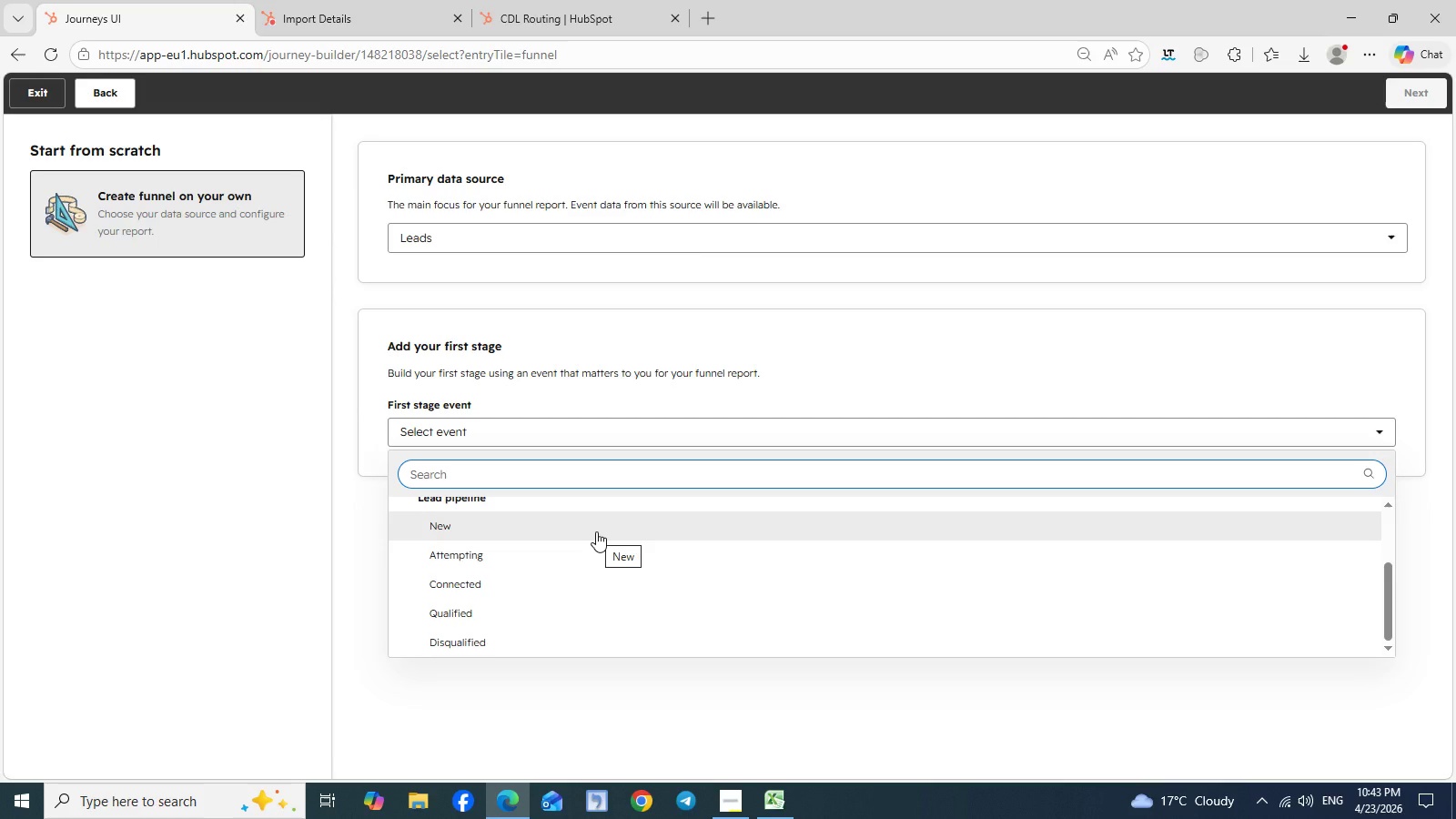 
left_click([576, 11])
 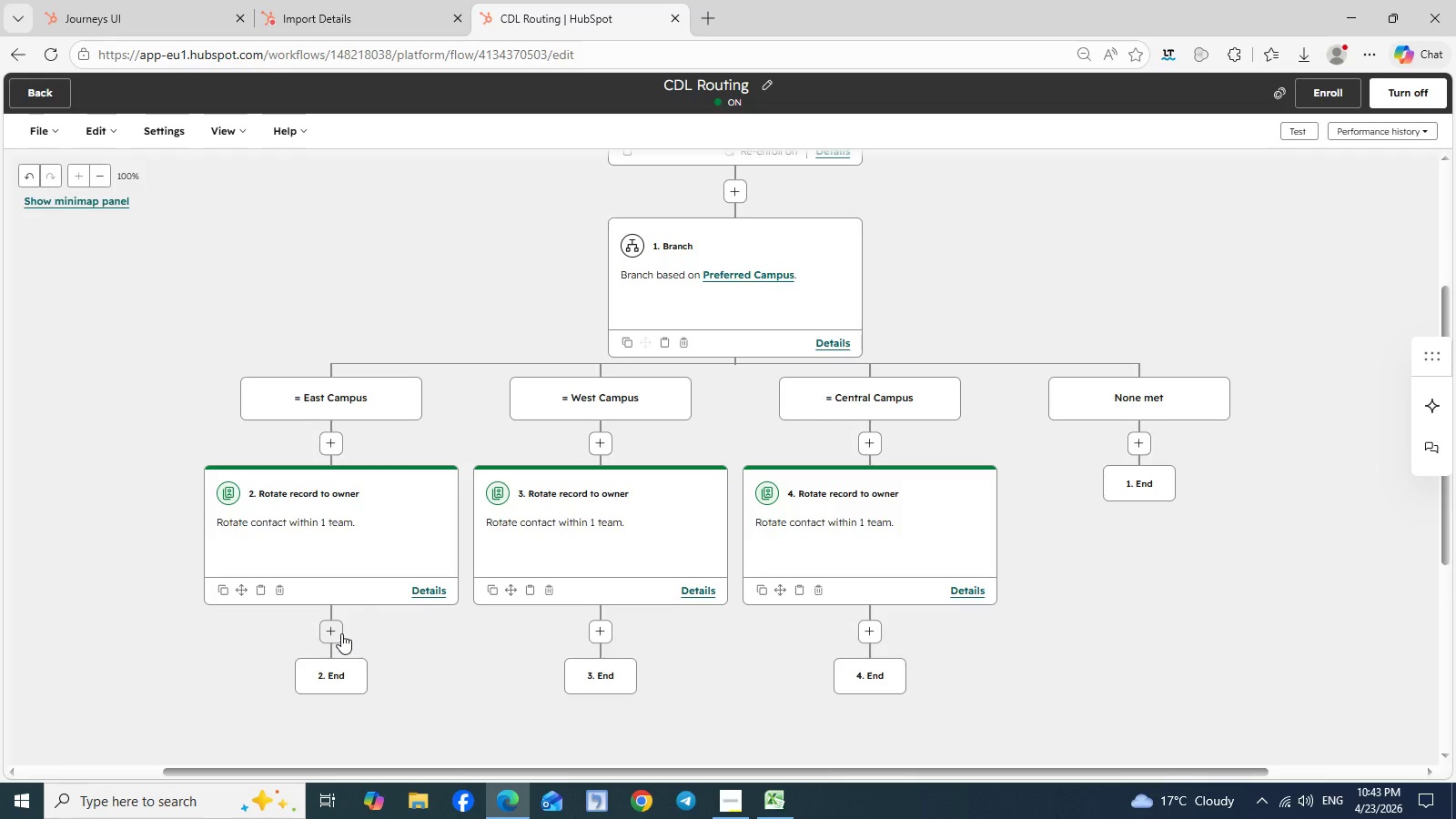 
wait(30.48)
 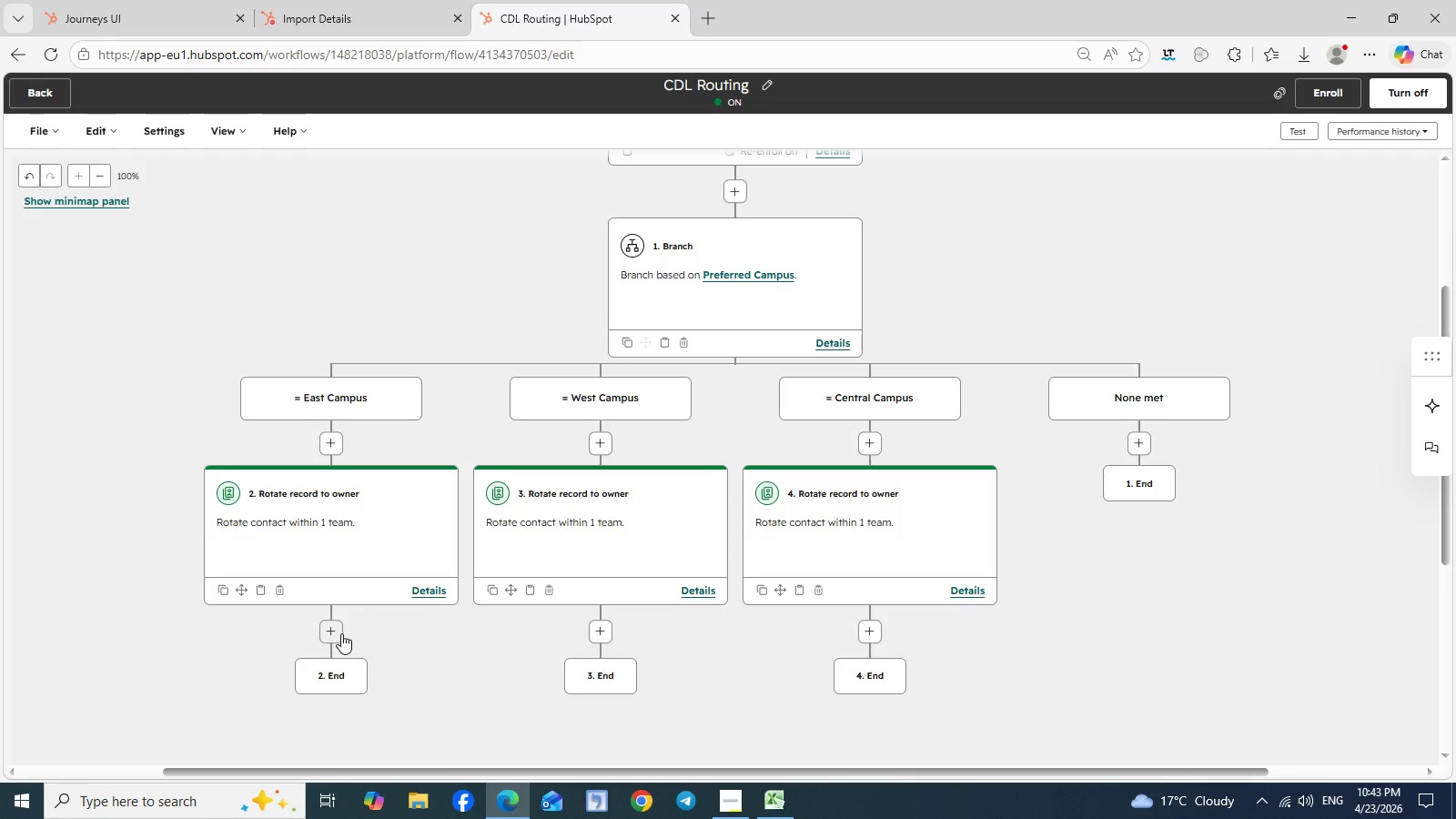 
left_click([332, 633])
 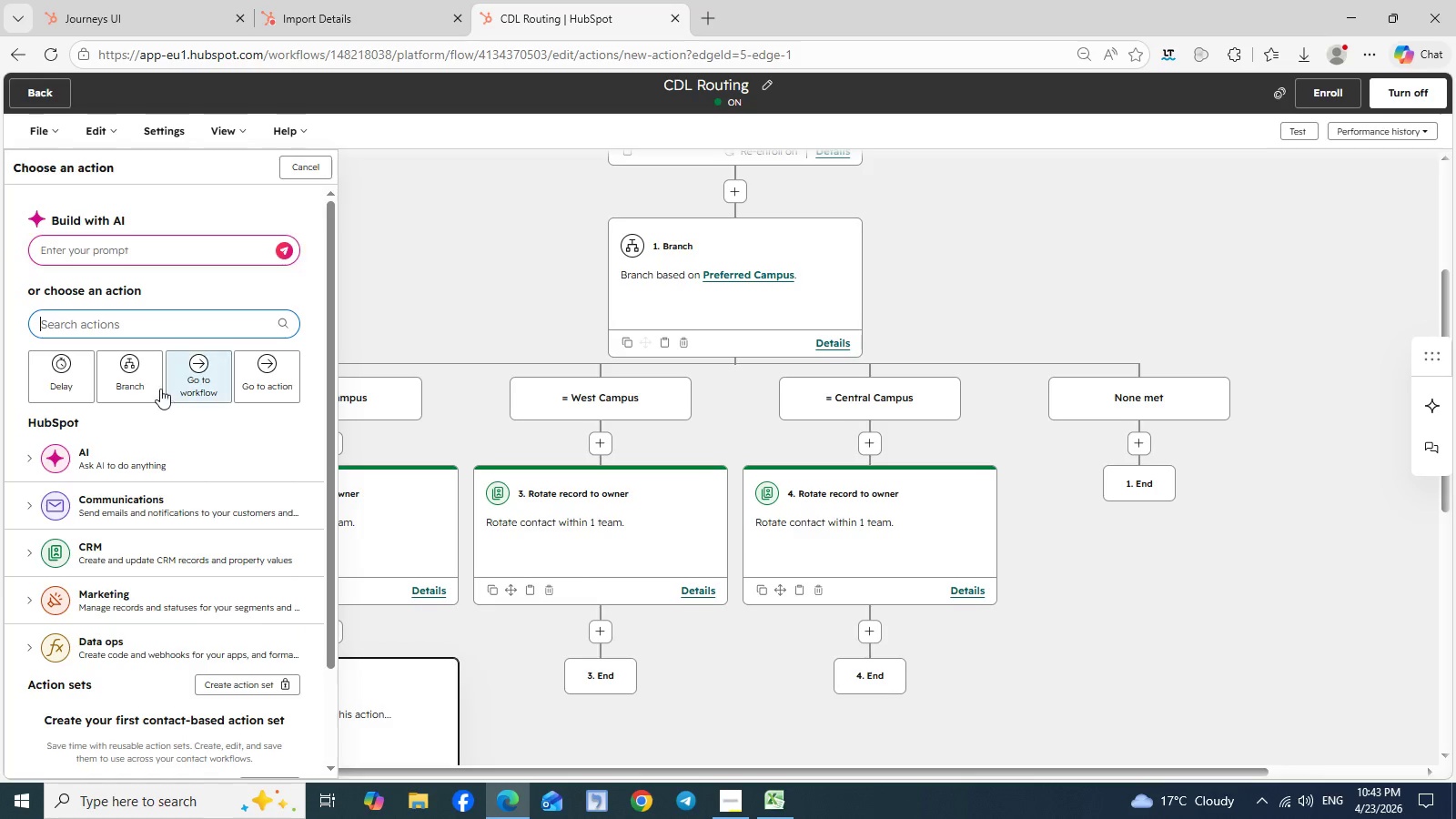 
left_click([136, 313])
 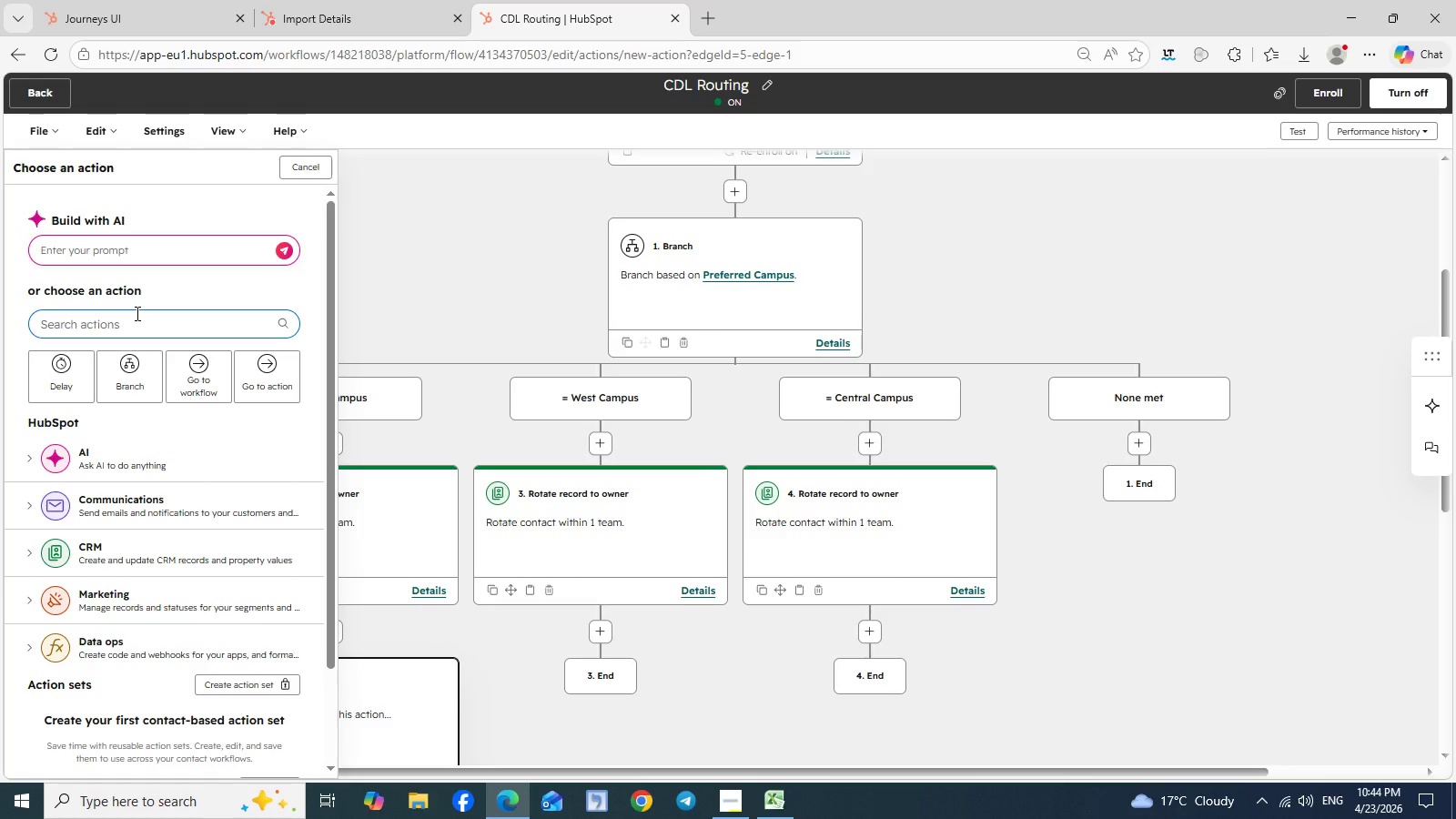 
wait(14.31)
 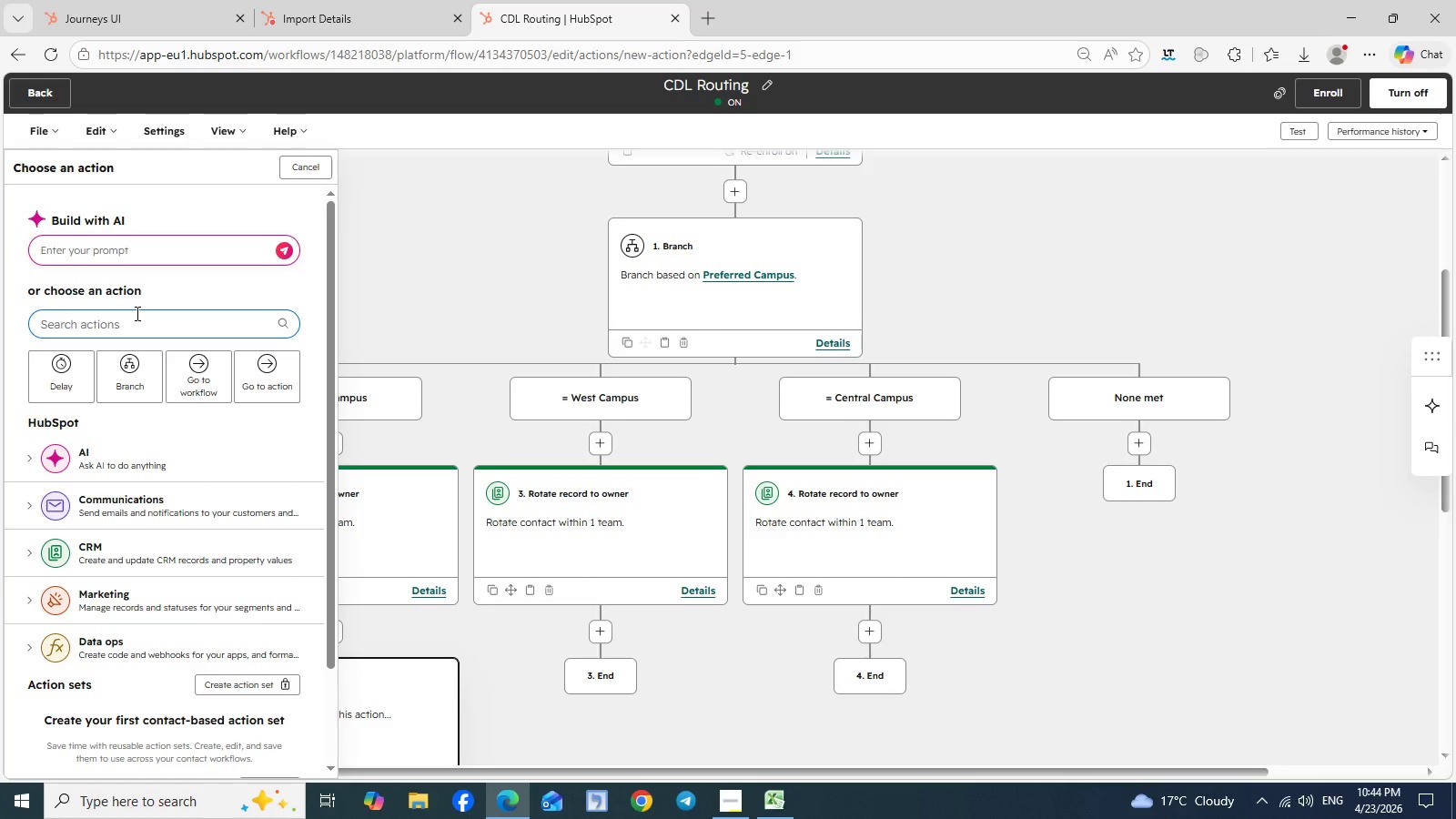 
type(dea)
 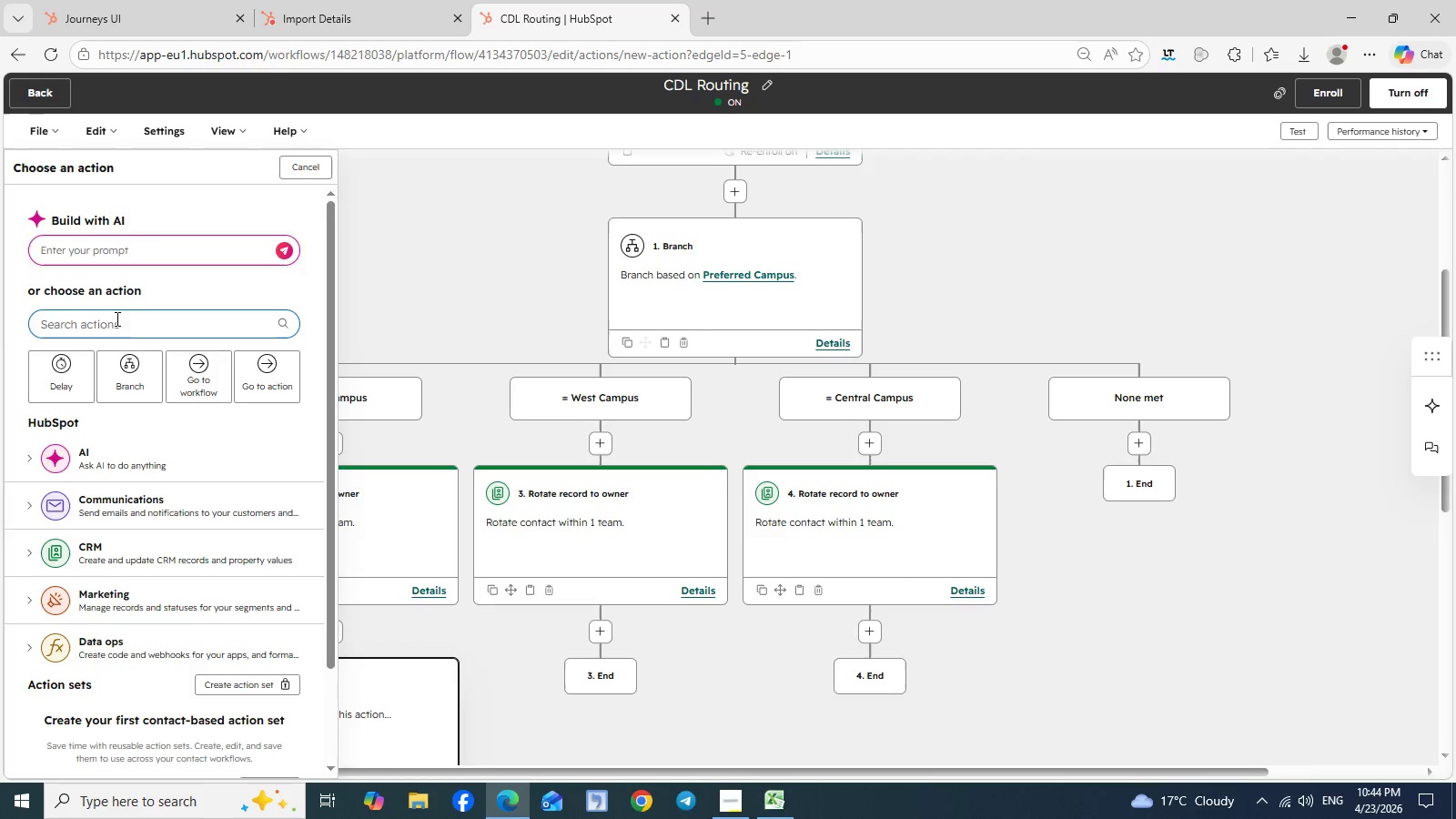 
left_click([114, 319])
 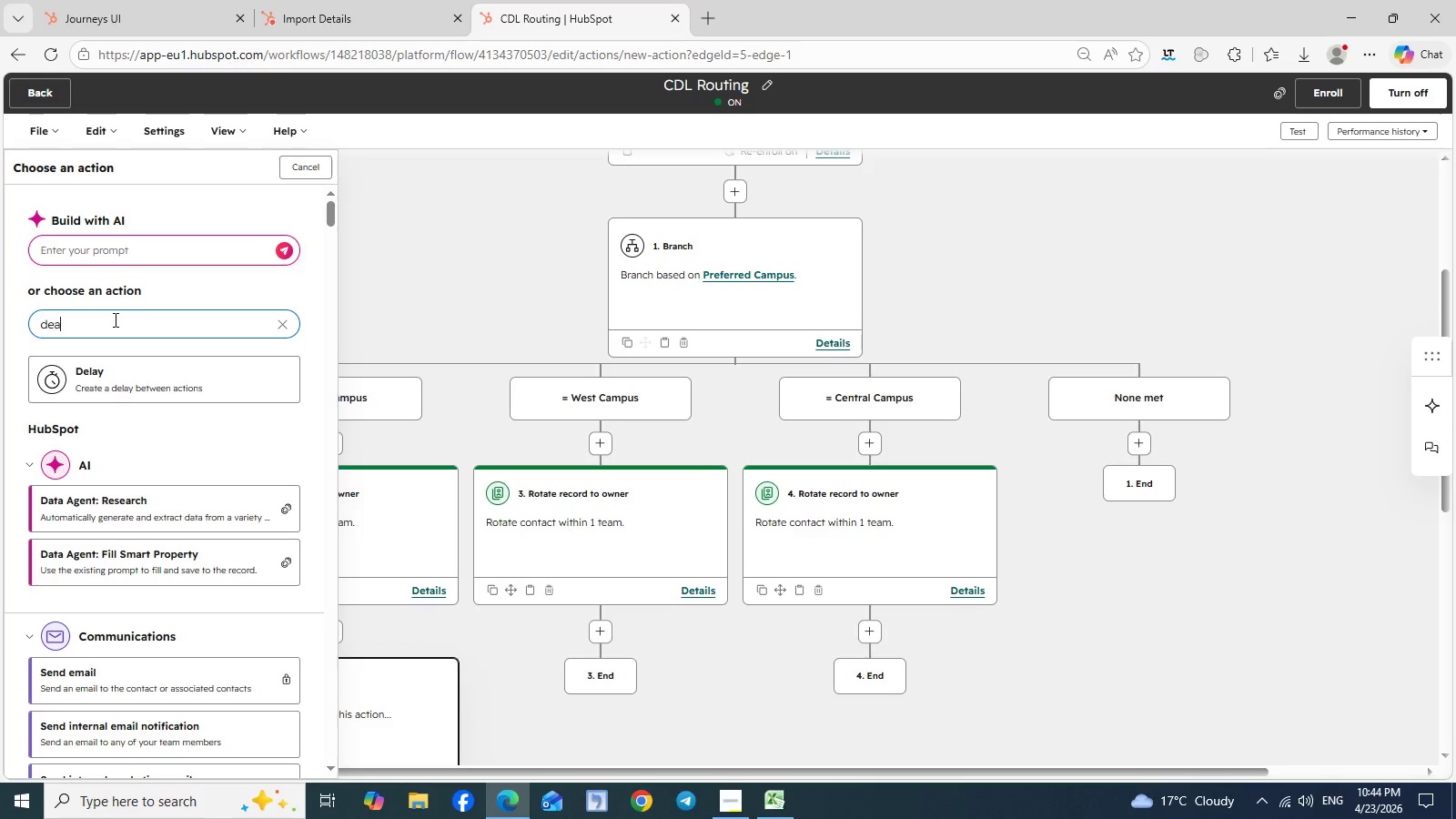 
wait(7.47)
 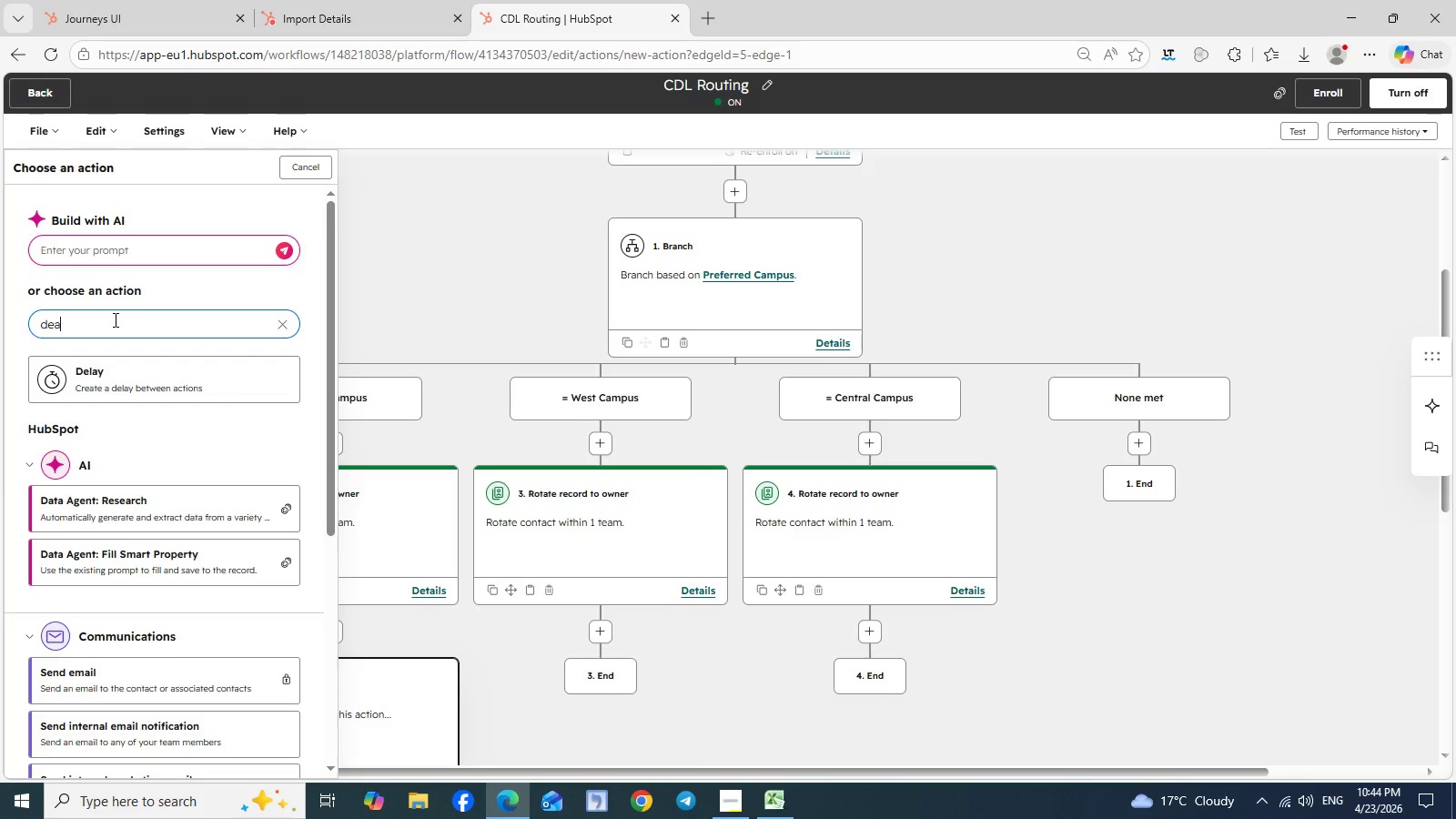 
key(L)
 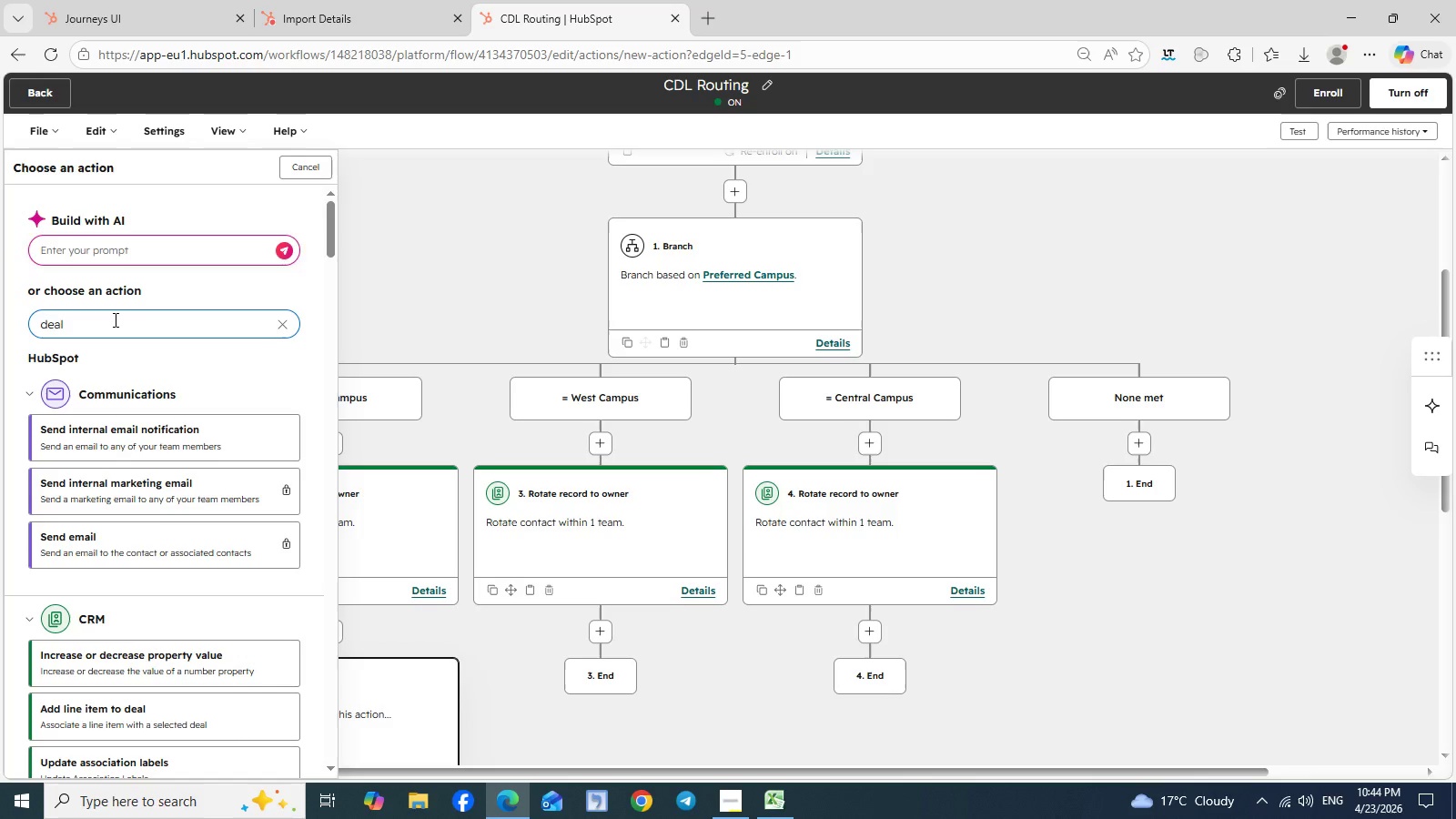 
wait(10.83)
 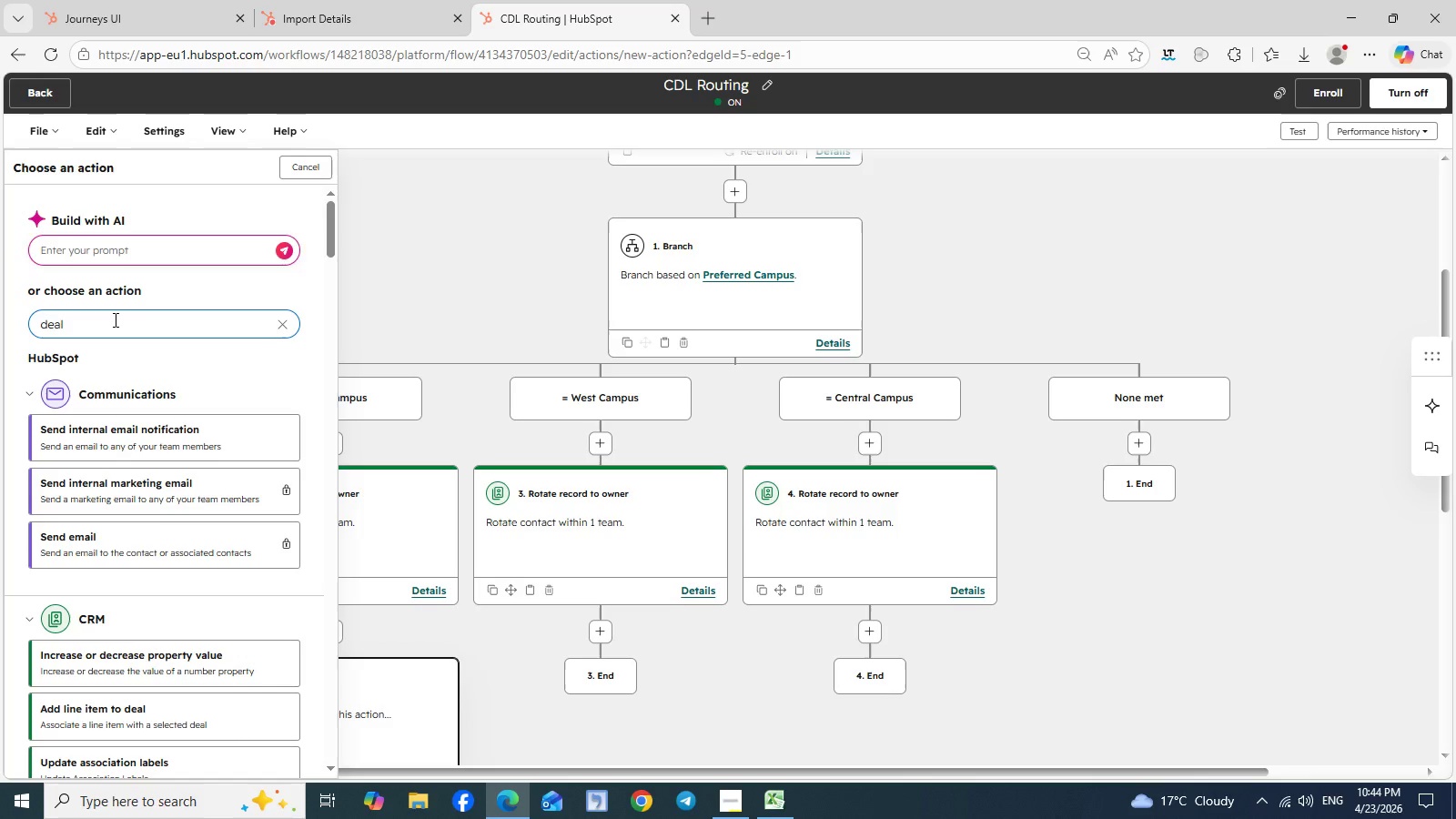 
scroll: coordinate [207, 628], scroll_direction: down, amount: 2.0
 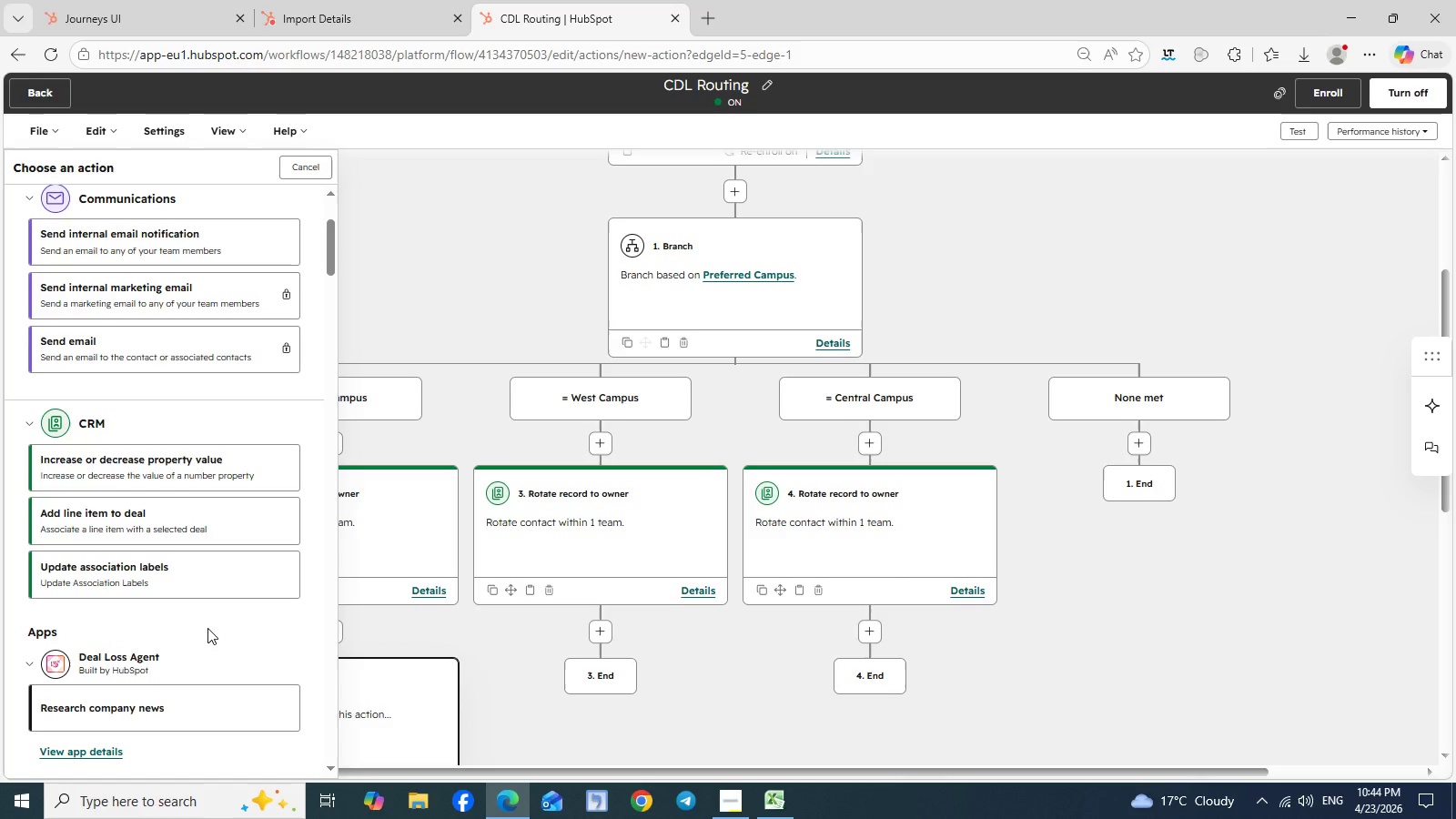 
scroll: coordinate [207, 628], scroll_direction: none, amount: 0.0
 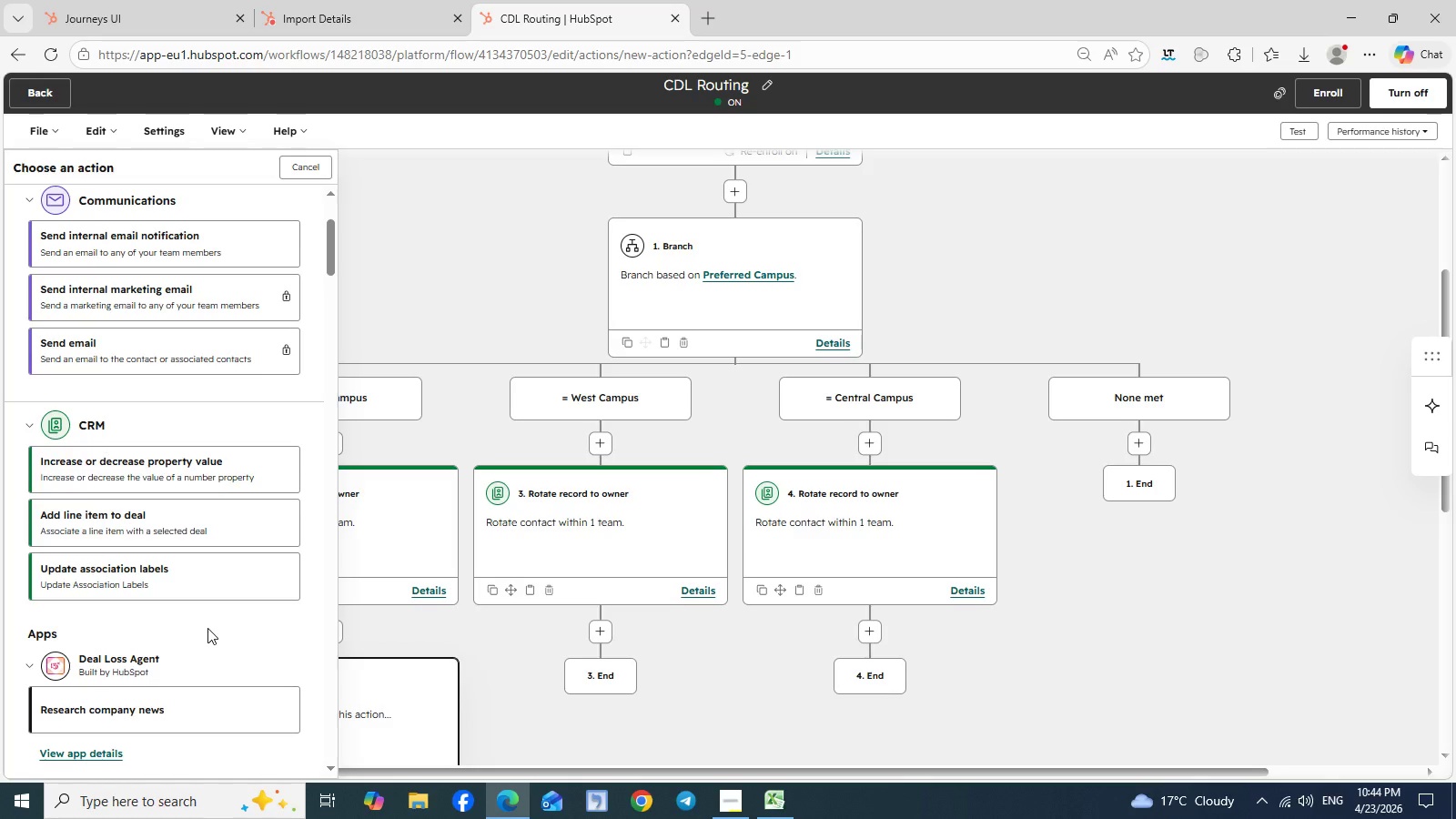 
scroll: coordinate [207, 628], scroll_direction: down, amount: 3.0
 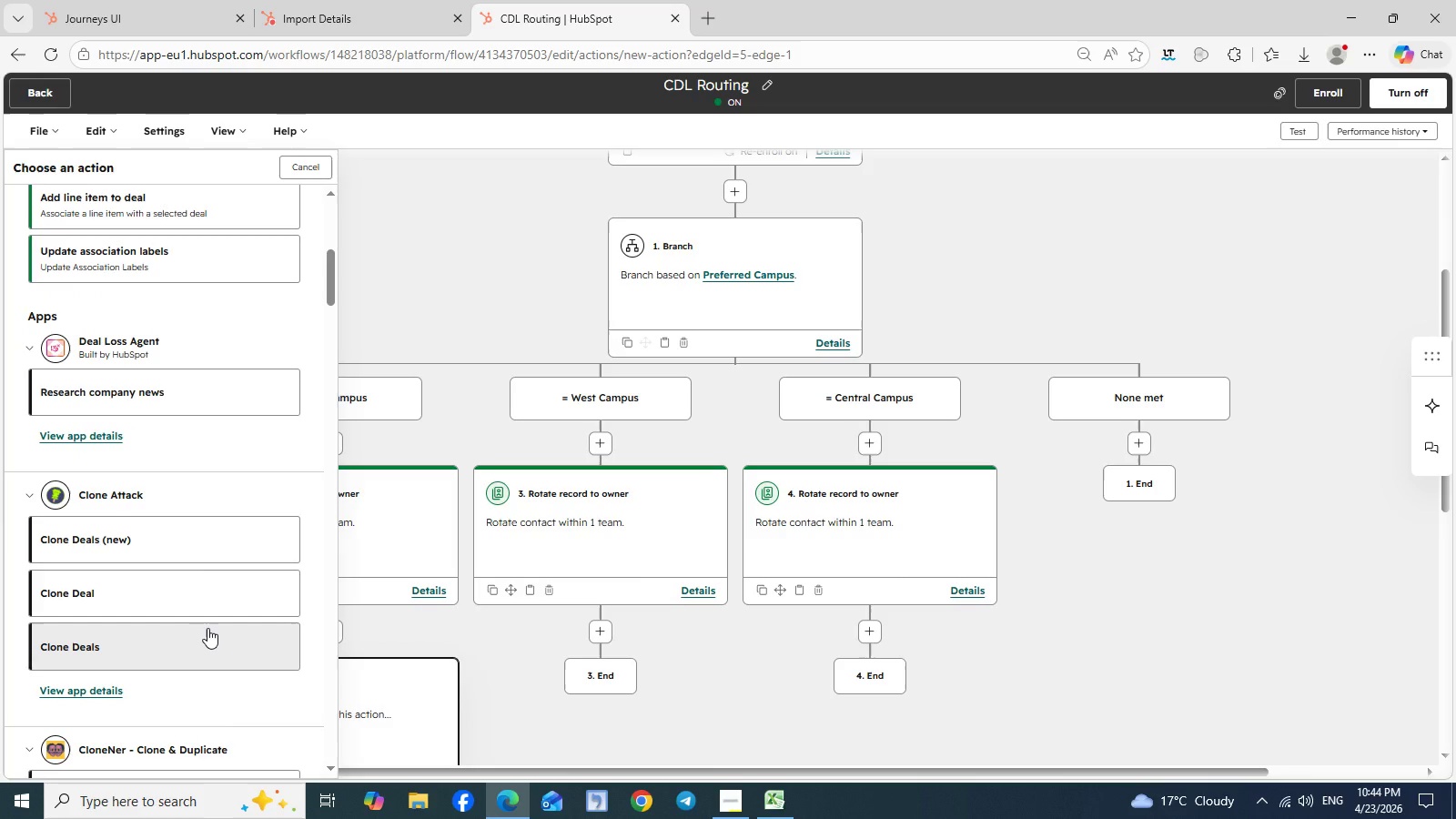 
scroll: coordinate [207, 628], scroll_direction: none, amount: 0.0
 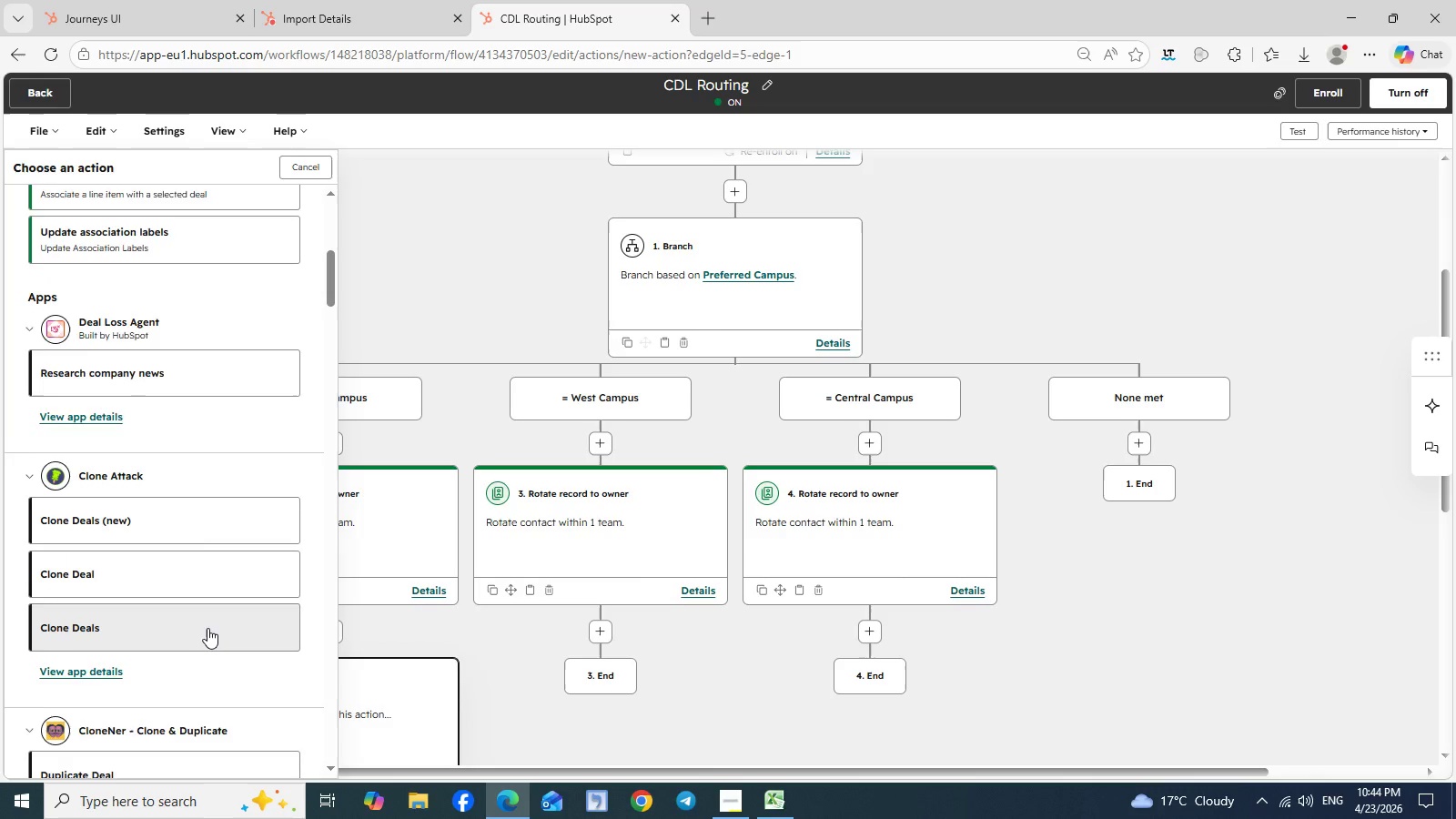 
scroll: coordinate [207, 628], scroll_direction: down, amount: 6.0
 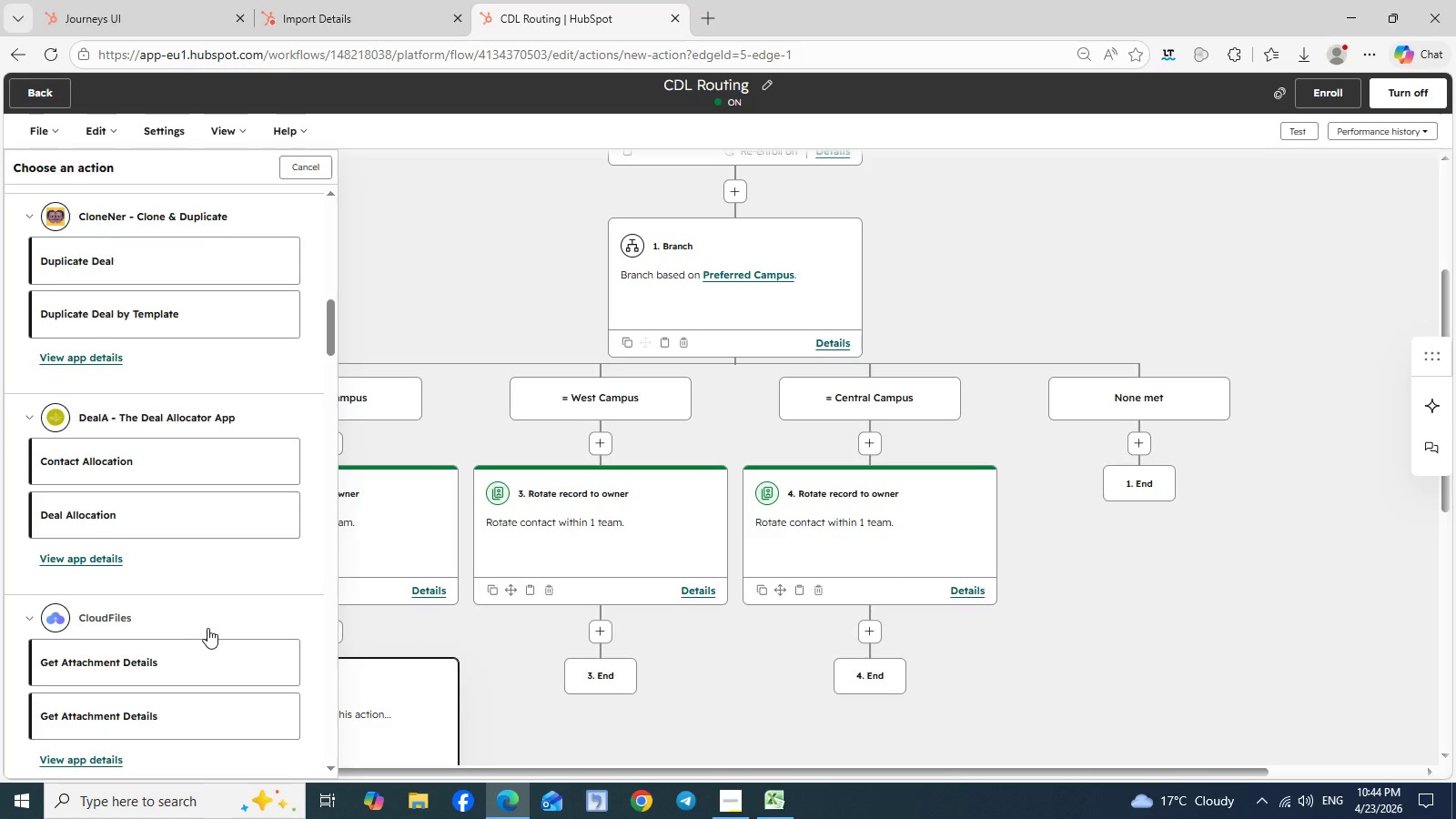 
wait(7.54)
 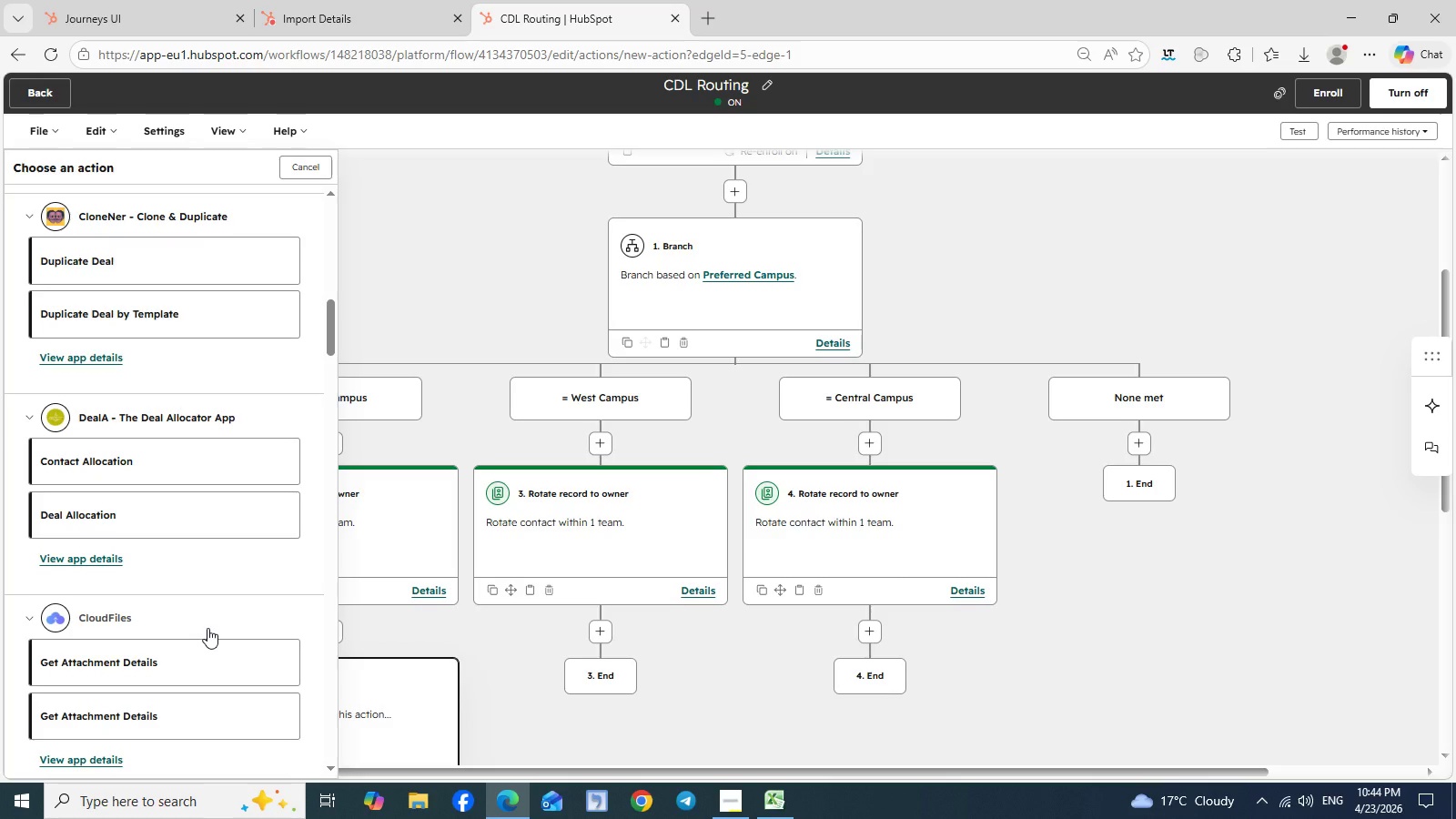 
scroll: coordinate [213, 602], scroll_direction: down, amount: 1.0
 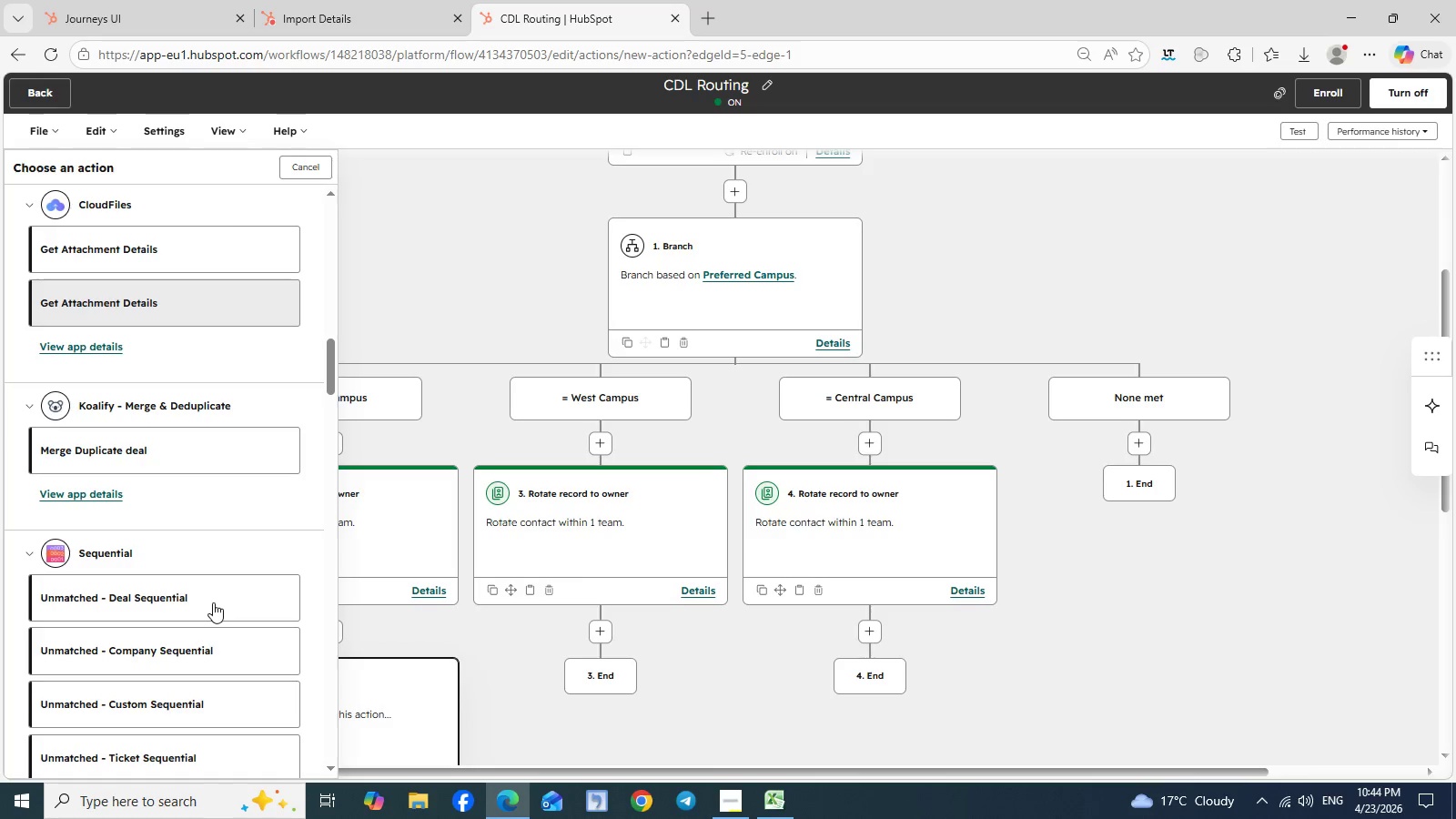 
scroll: coordinate [143, 262], scroll_direction: up, amount: 15.0
 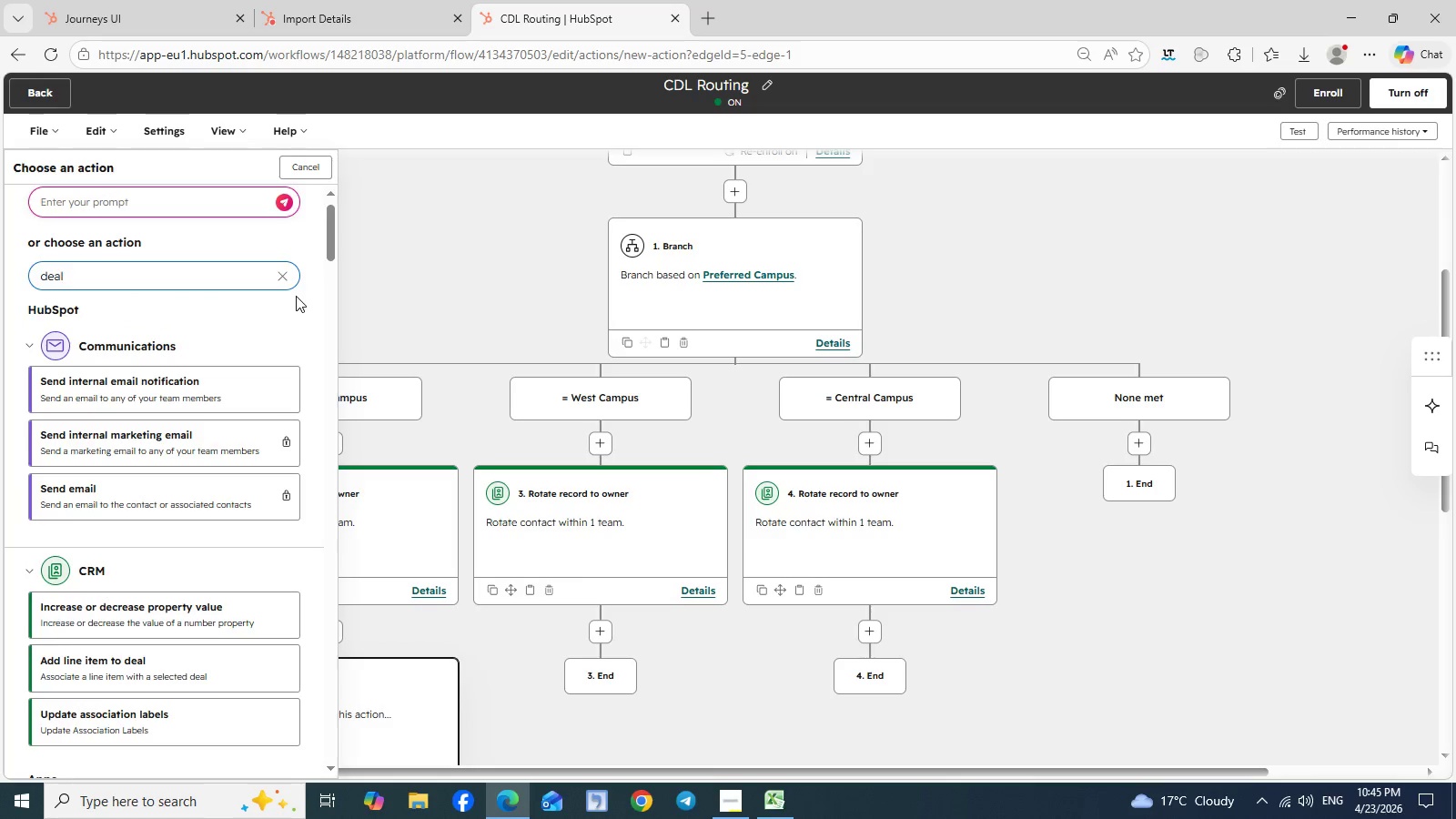 
left_click([289, 282])
 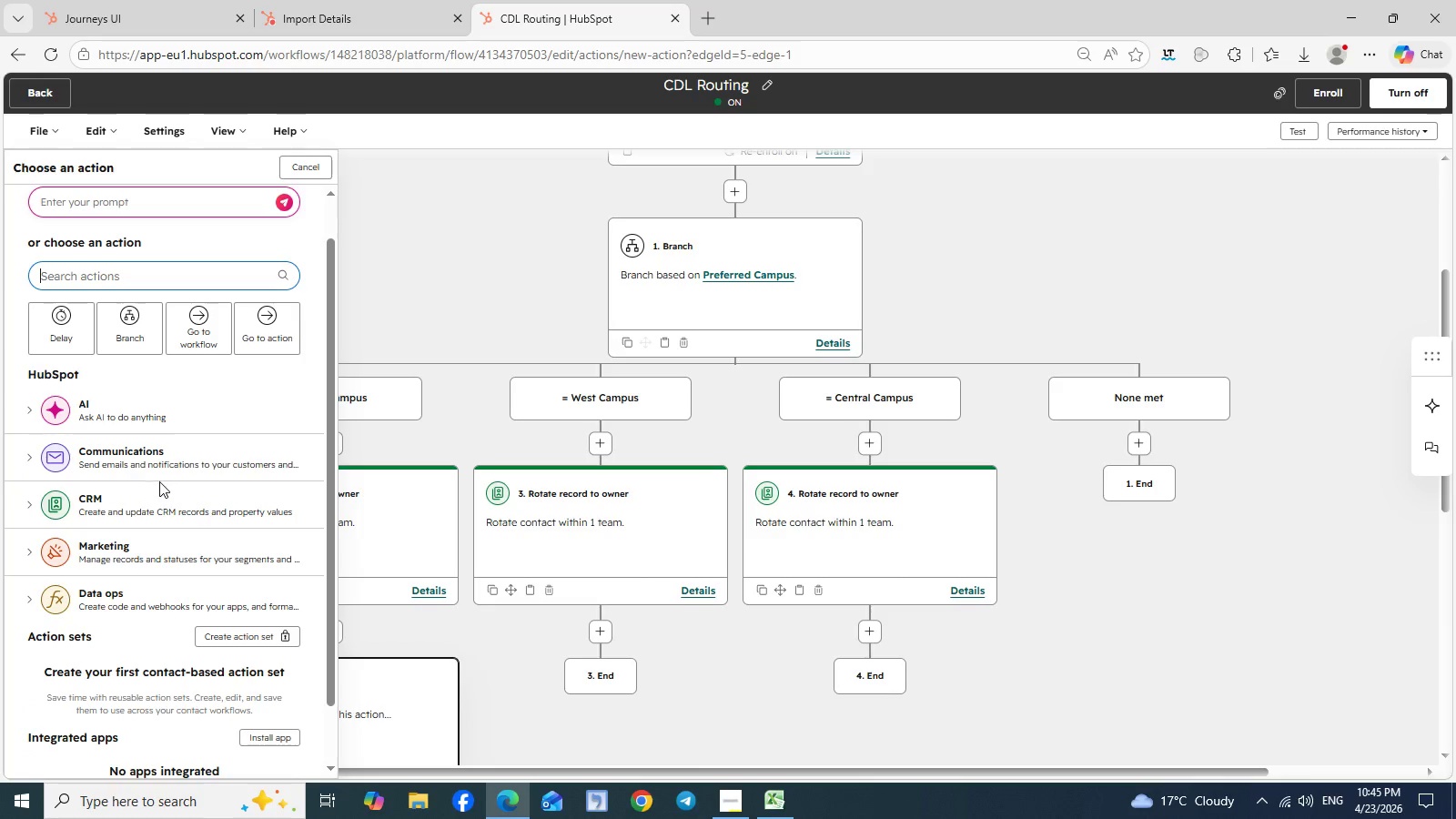 
scroll: coordinate [67, 535], scroll_direction: down, amount: 2.0
 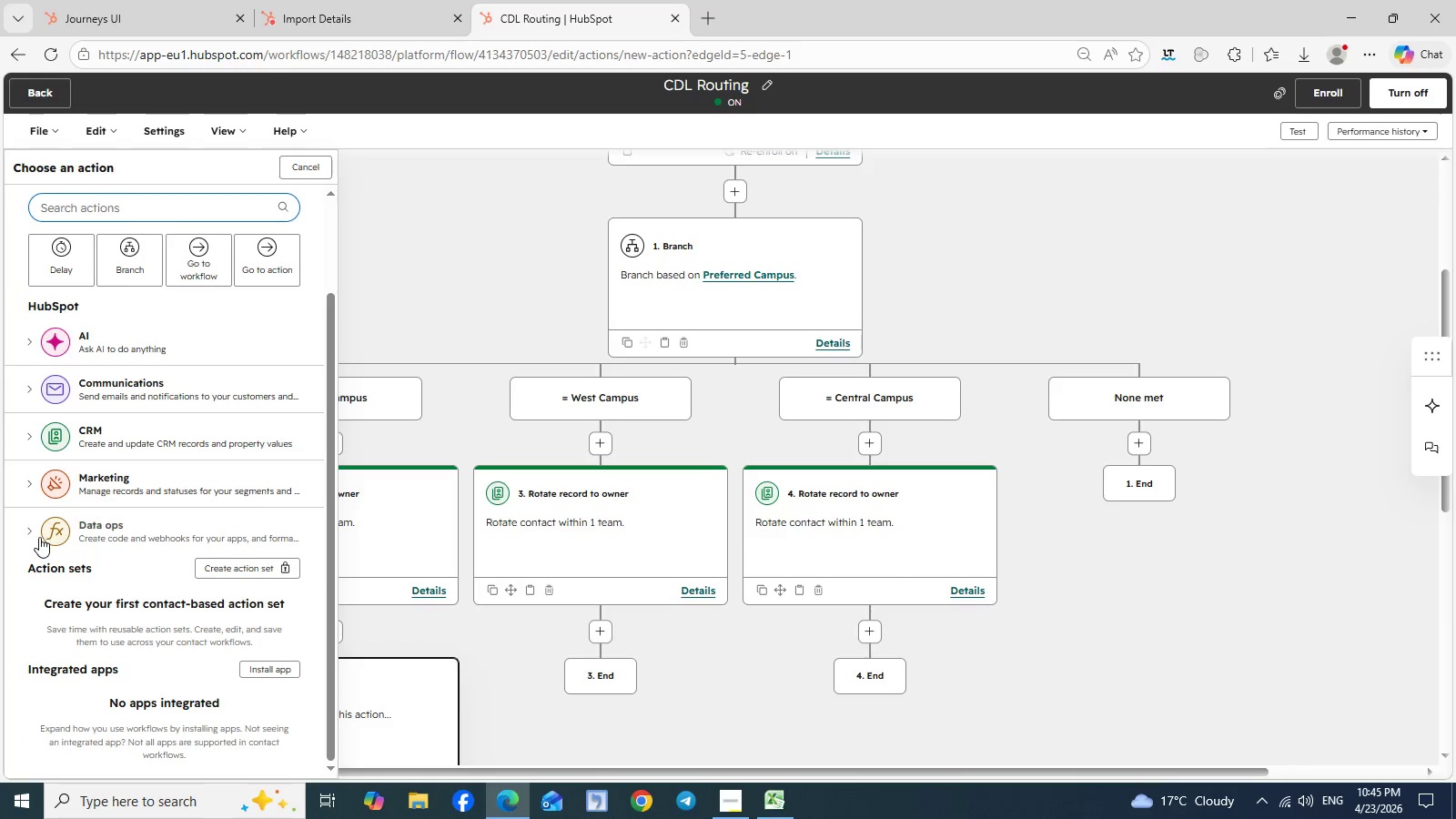 
left_click([31, 528])
 